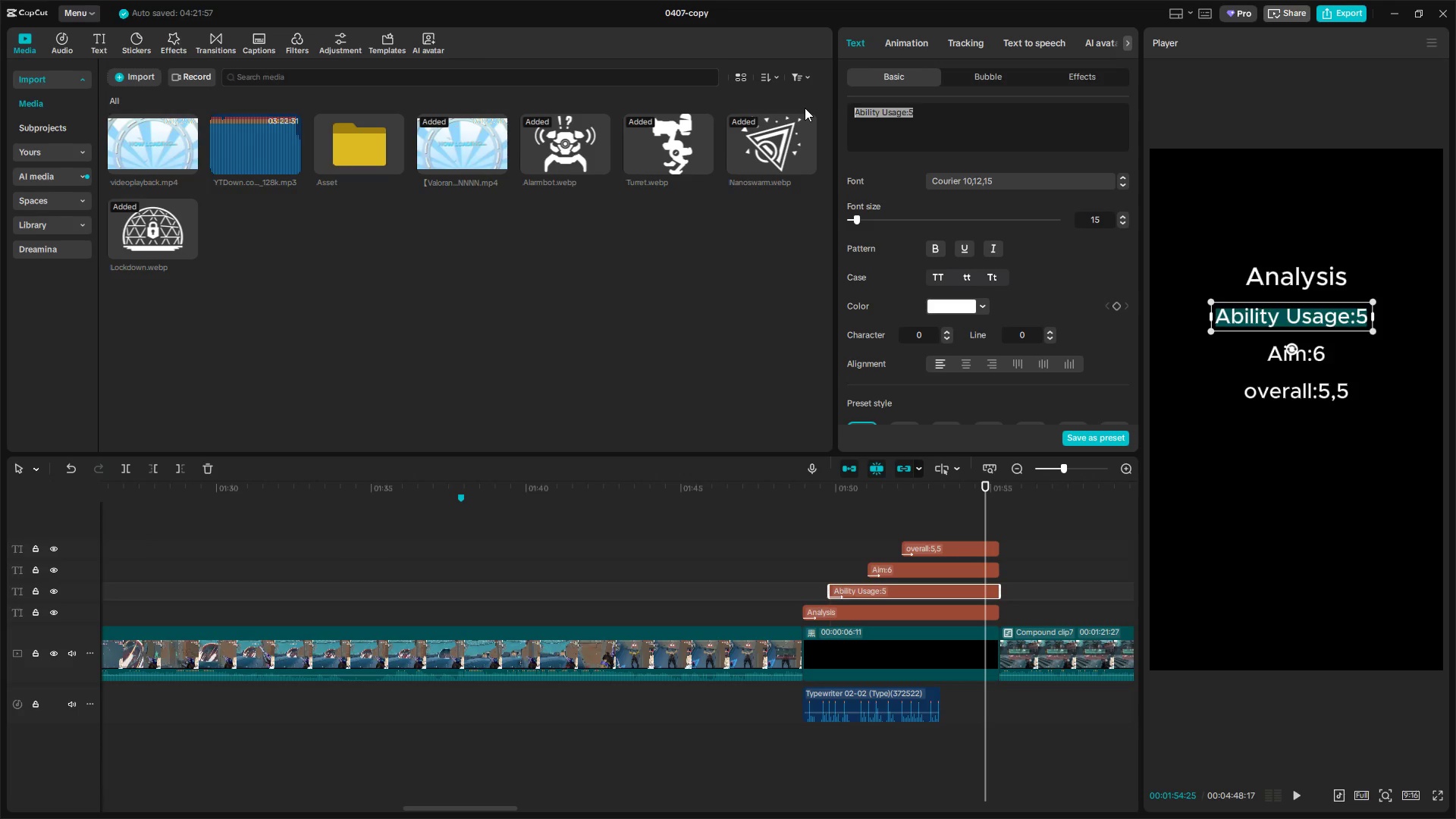 
type(Money Spent:)
 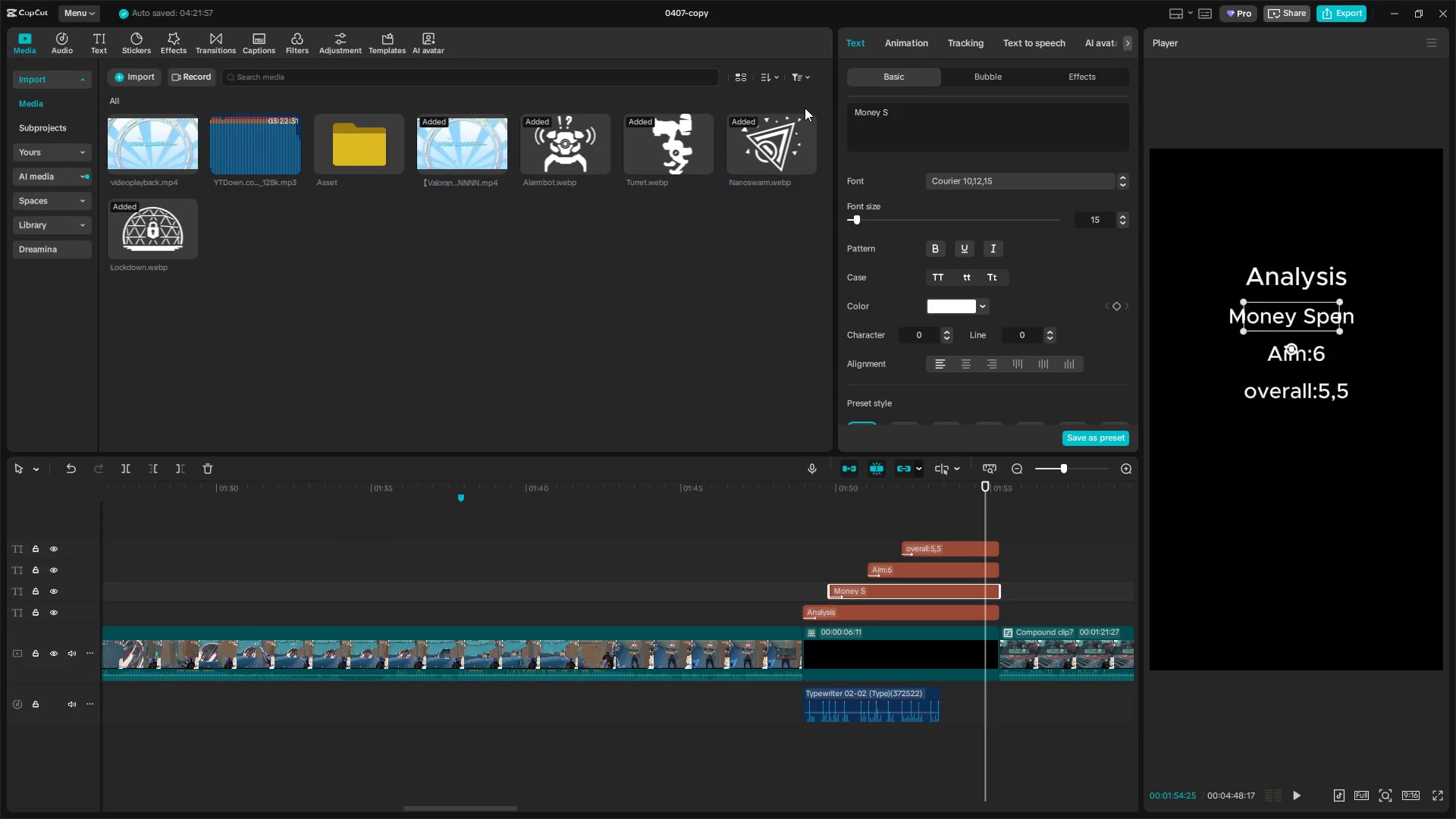 
left_click([893, 611])
 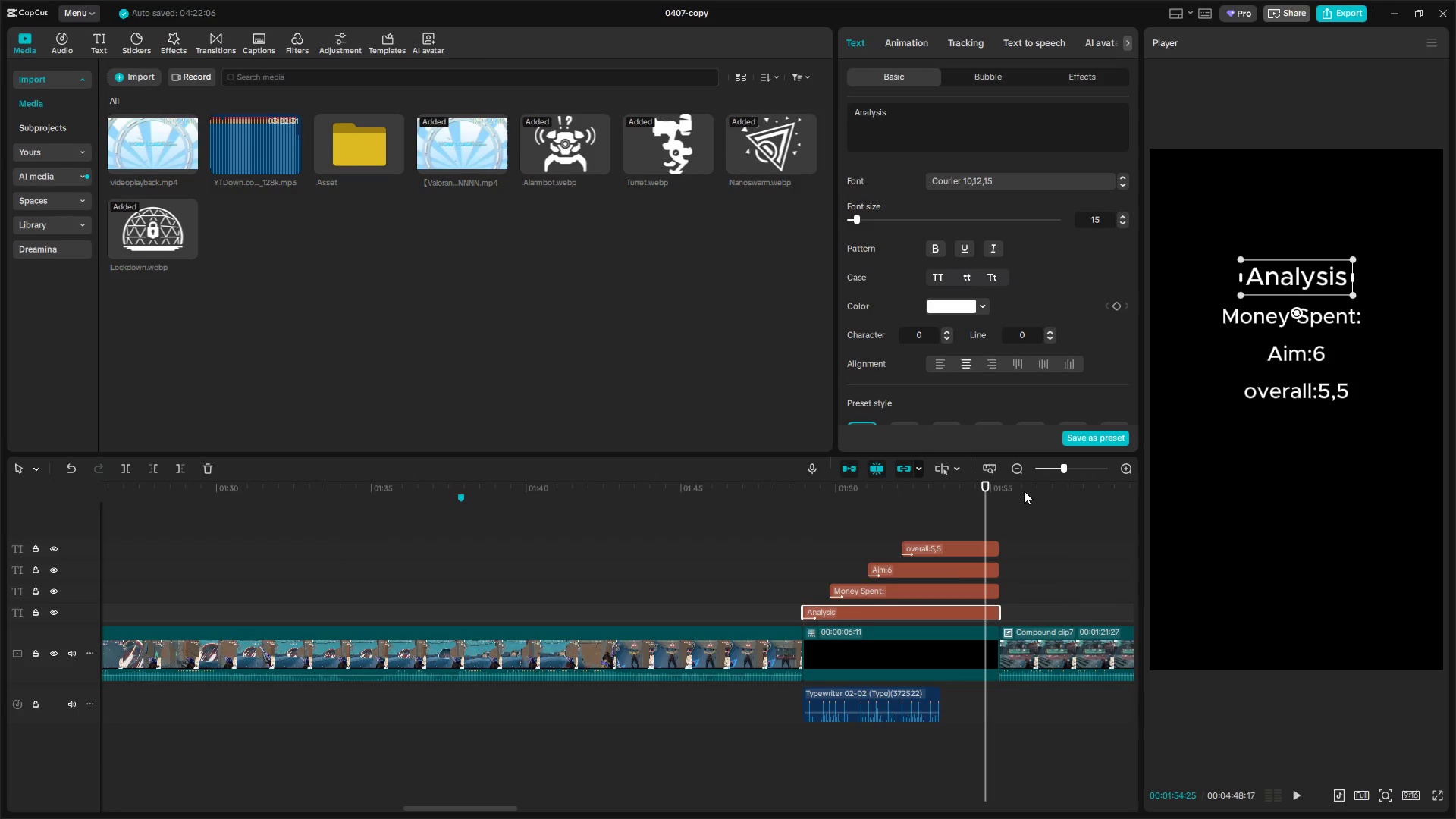 
left_click([949, 570])
 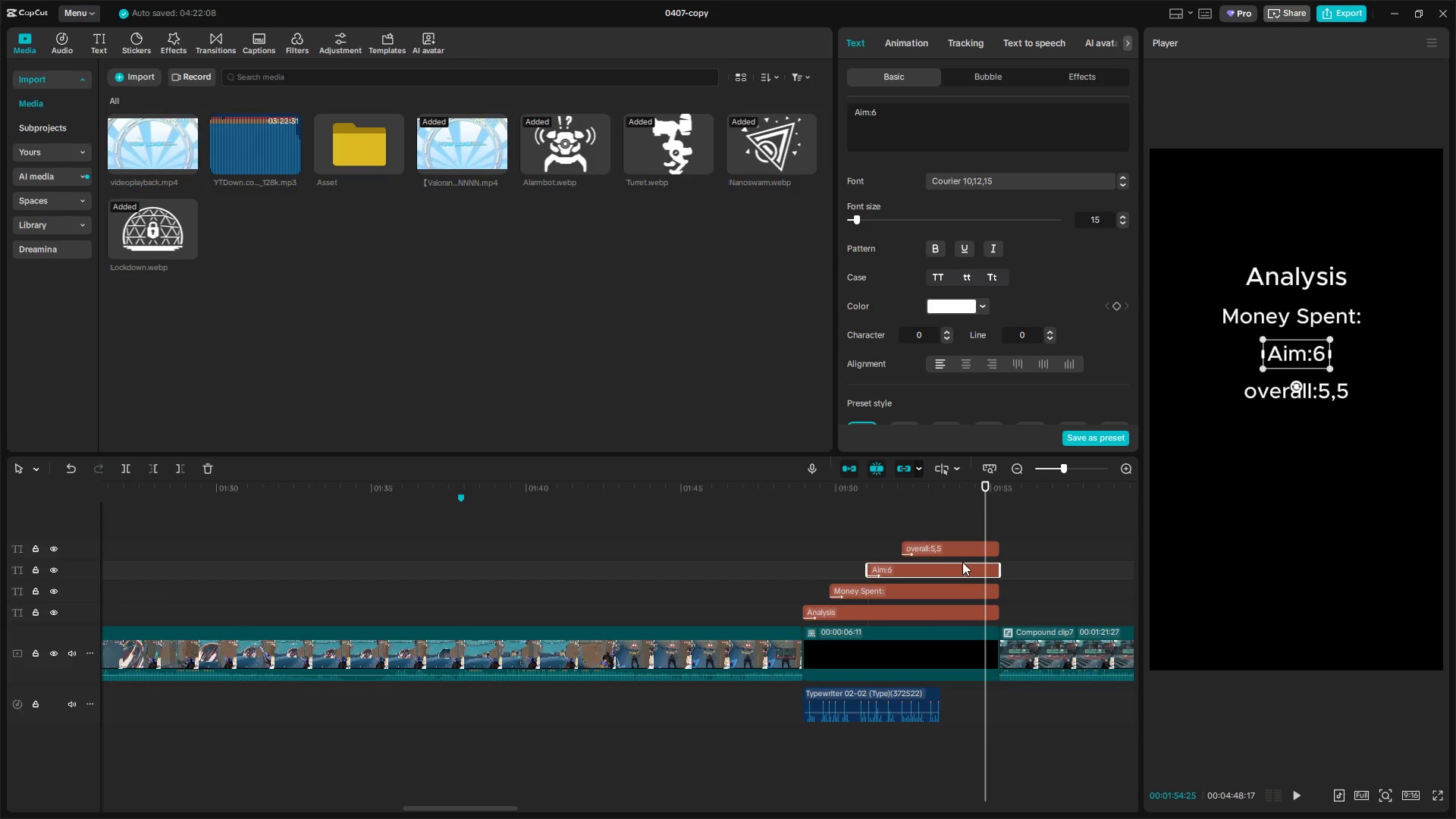 
left_click([962, 547])
 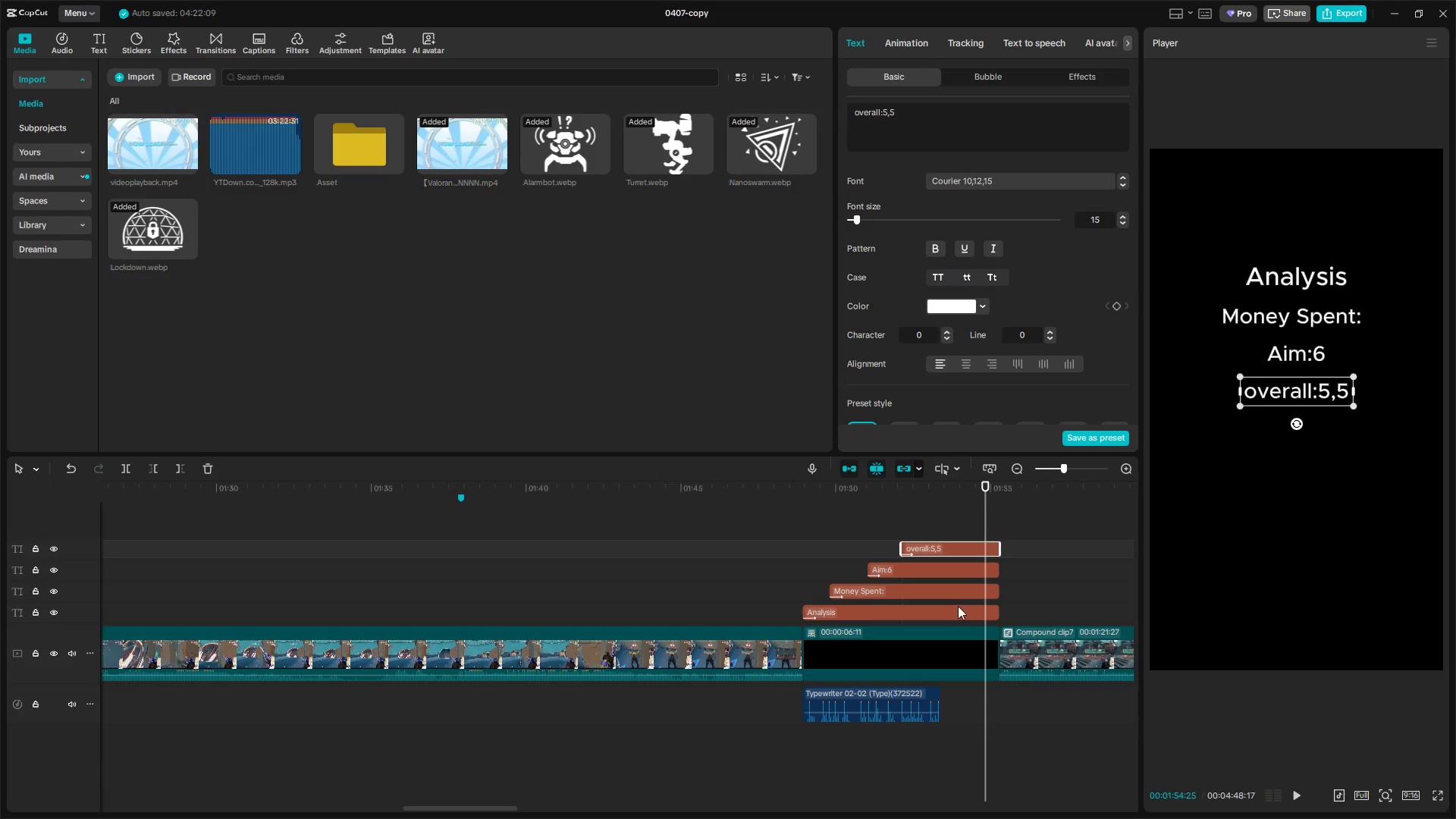 
left_click([958, 611])
 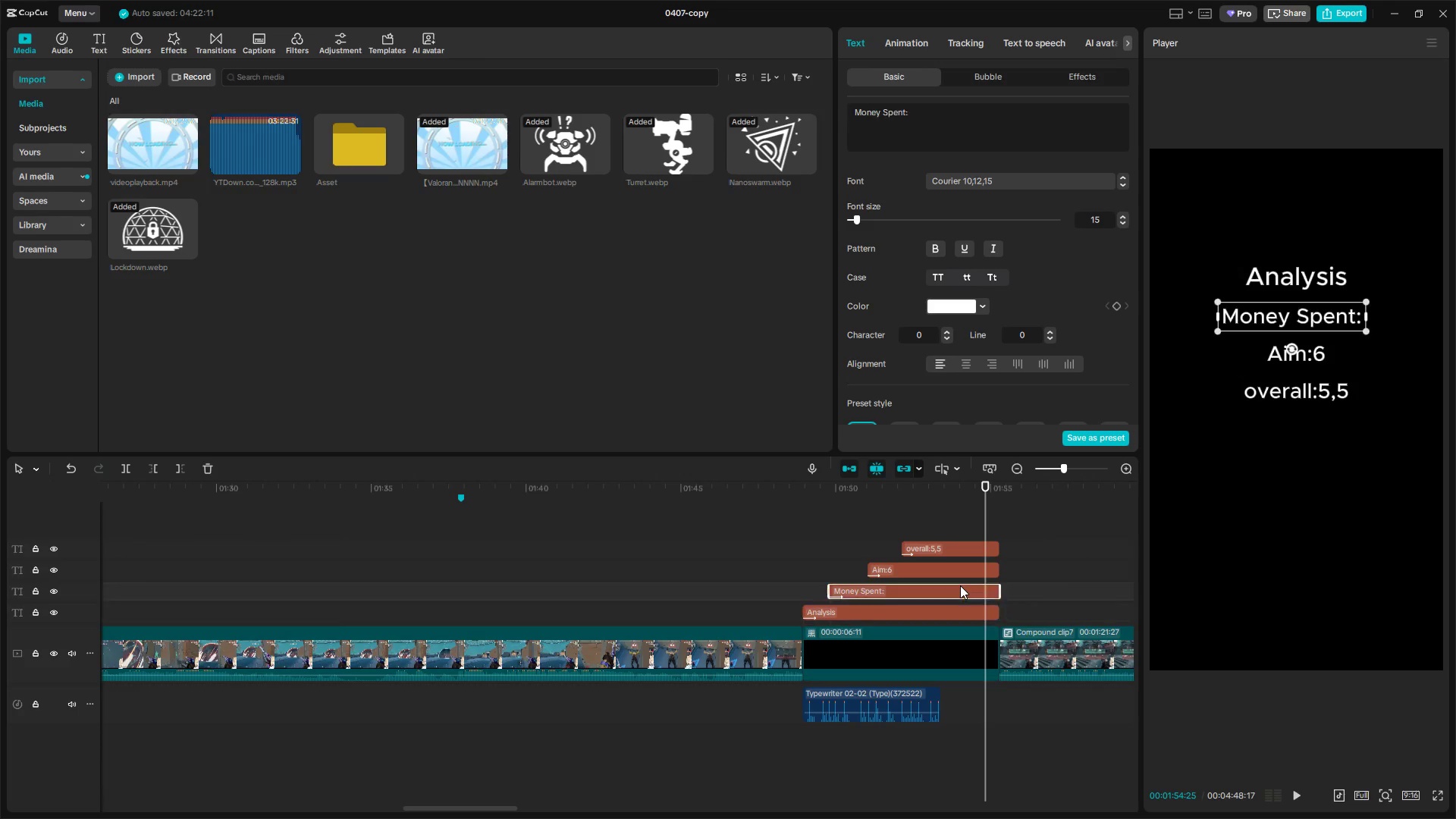 
double_click([959, 566])
 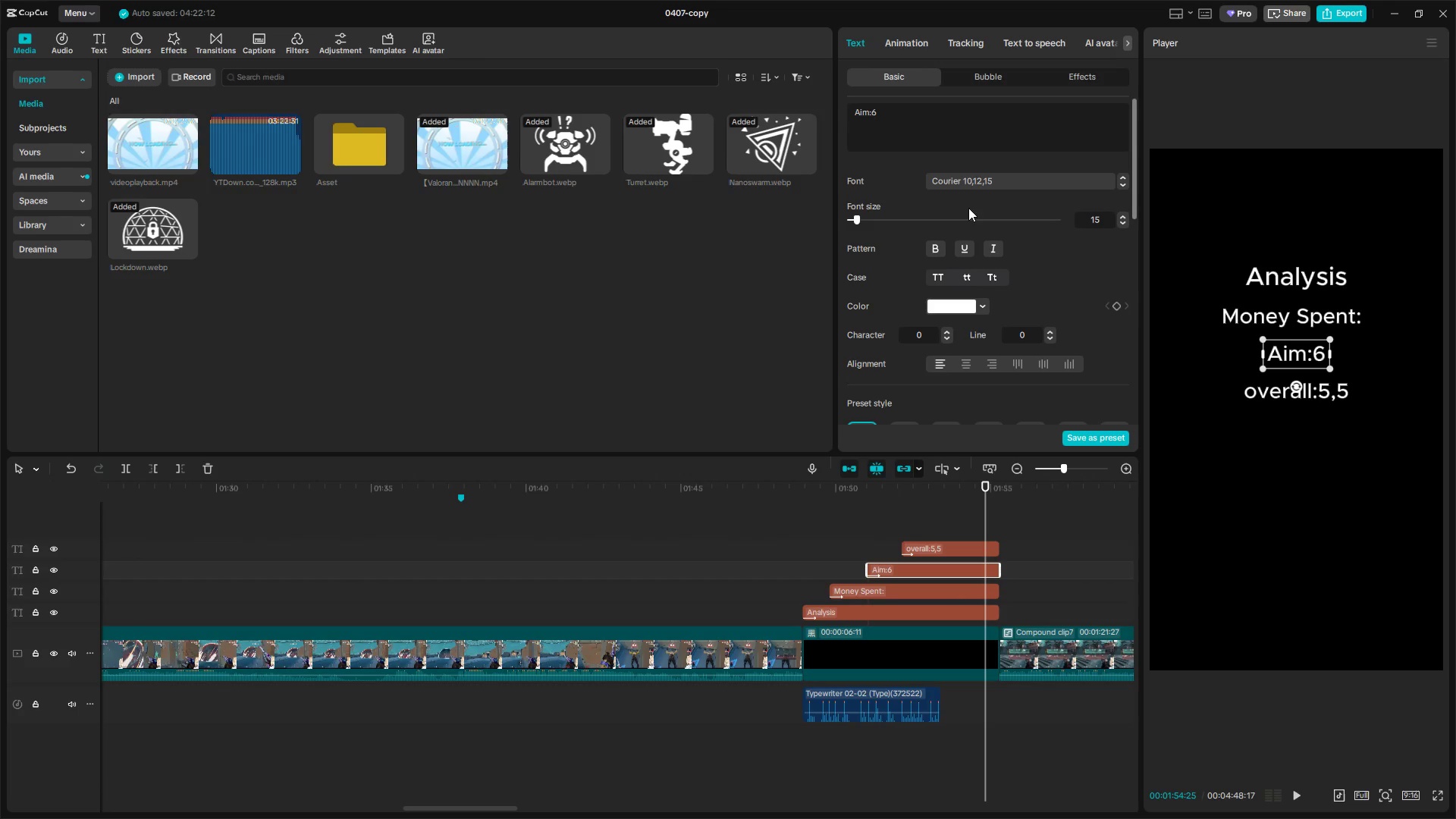 
left_click_drag(start_coordinate=[908, 117], to_coordinate=[789, 108])
 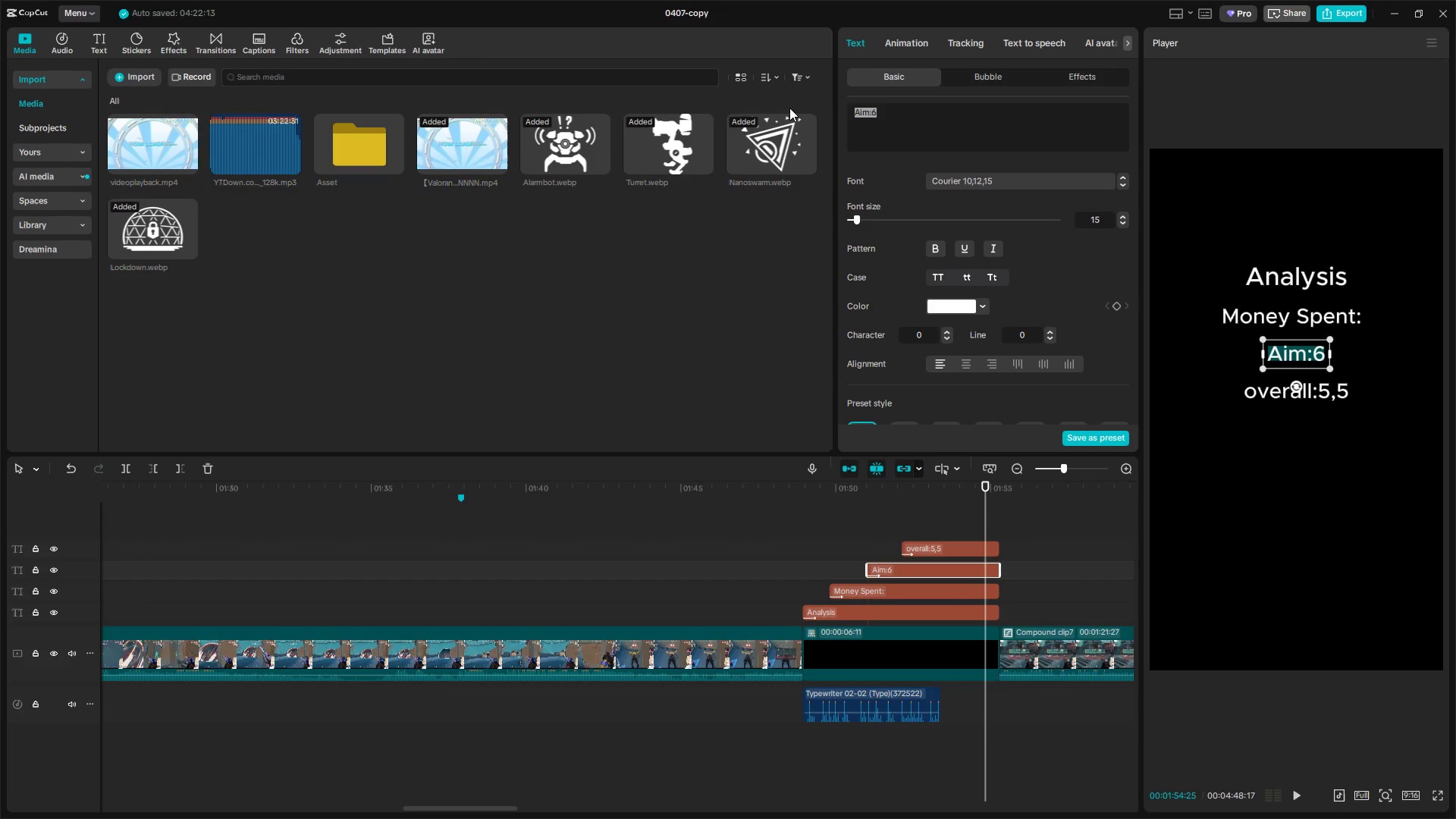 
type(Damage dealt)
 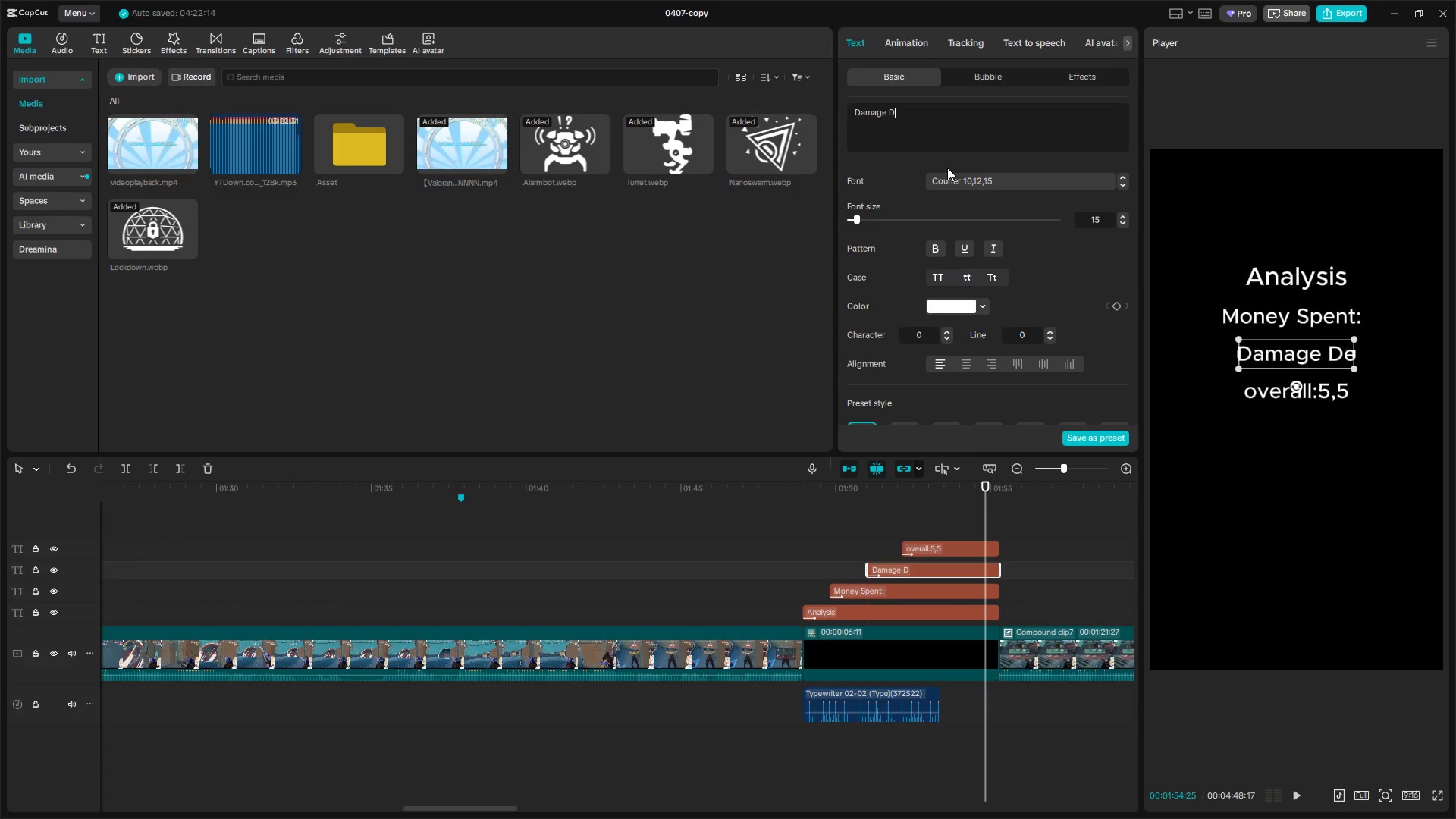 
key(Shift+ShiftLeft)
 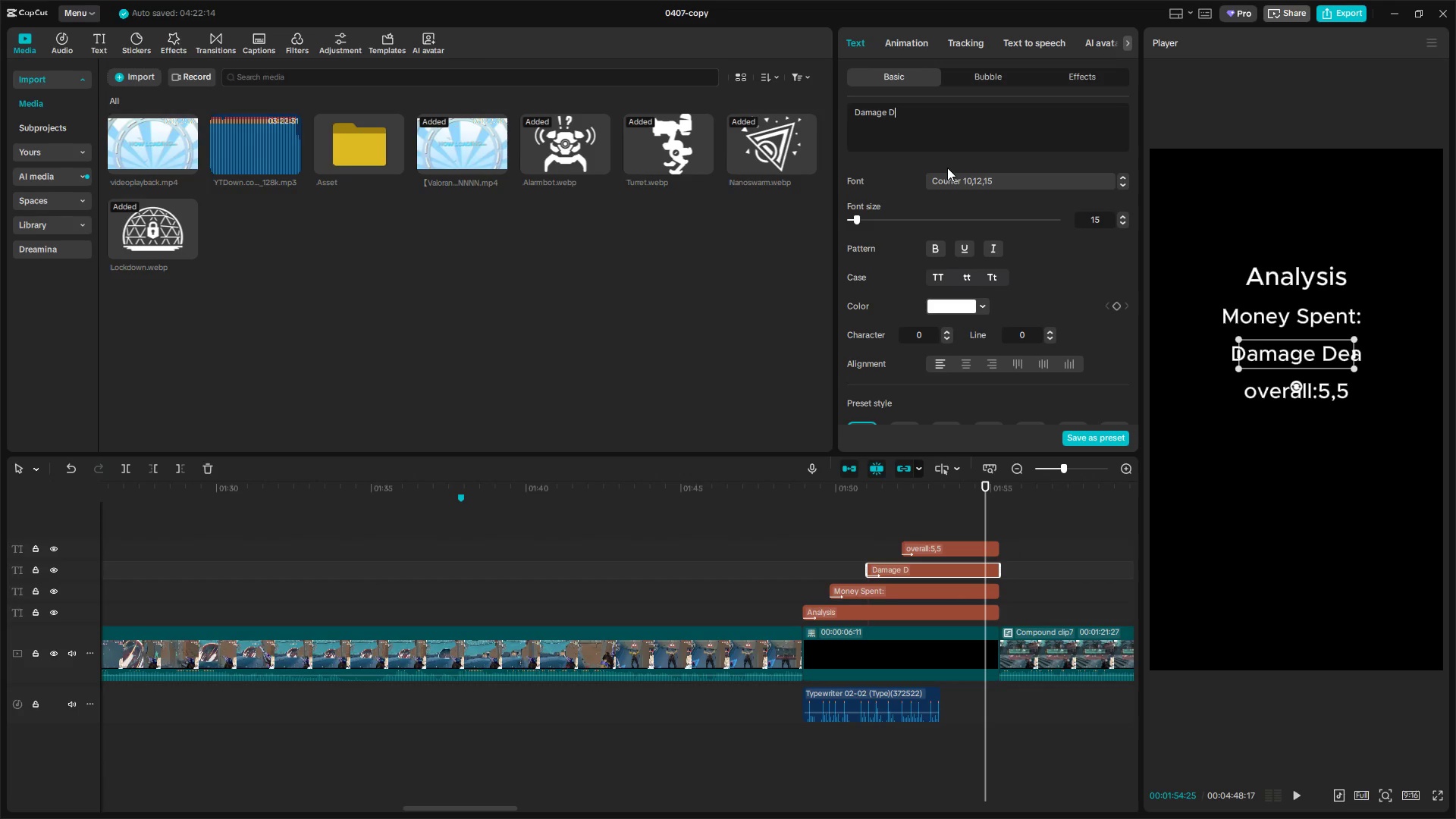 
key(Shift+Semicolon)
 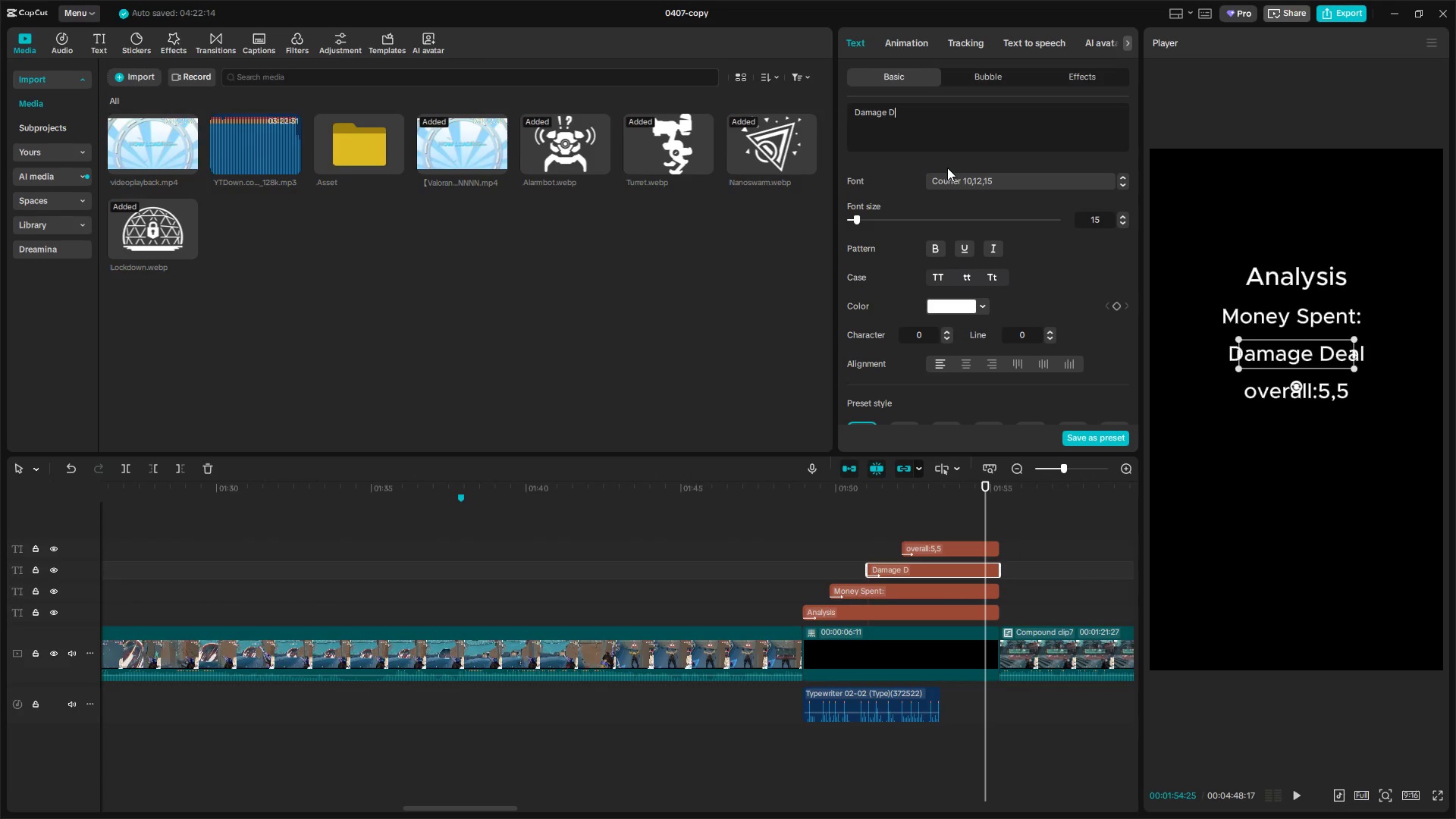 
key(Space)
 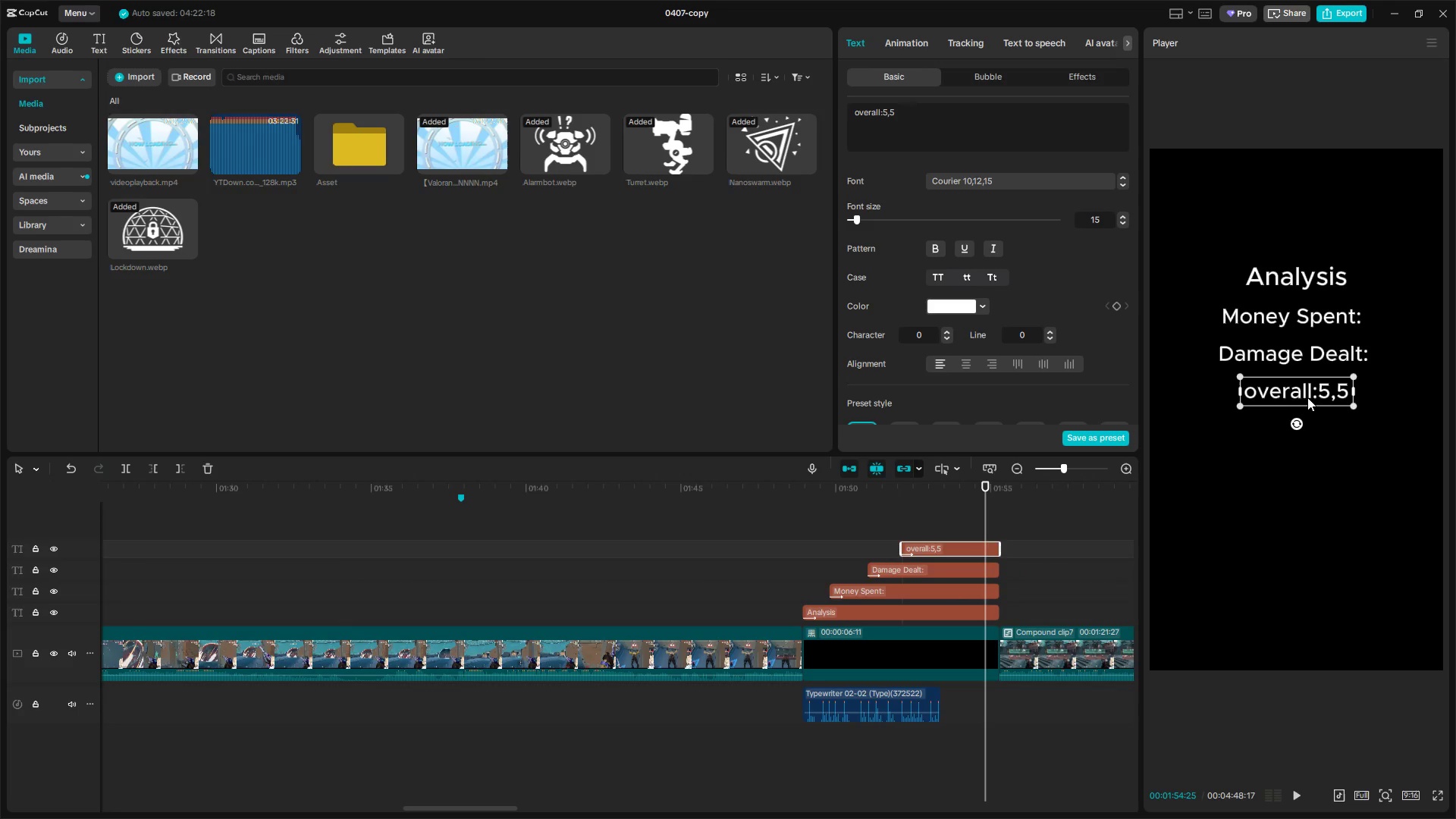 
double_click([1318, 390])
 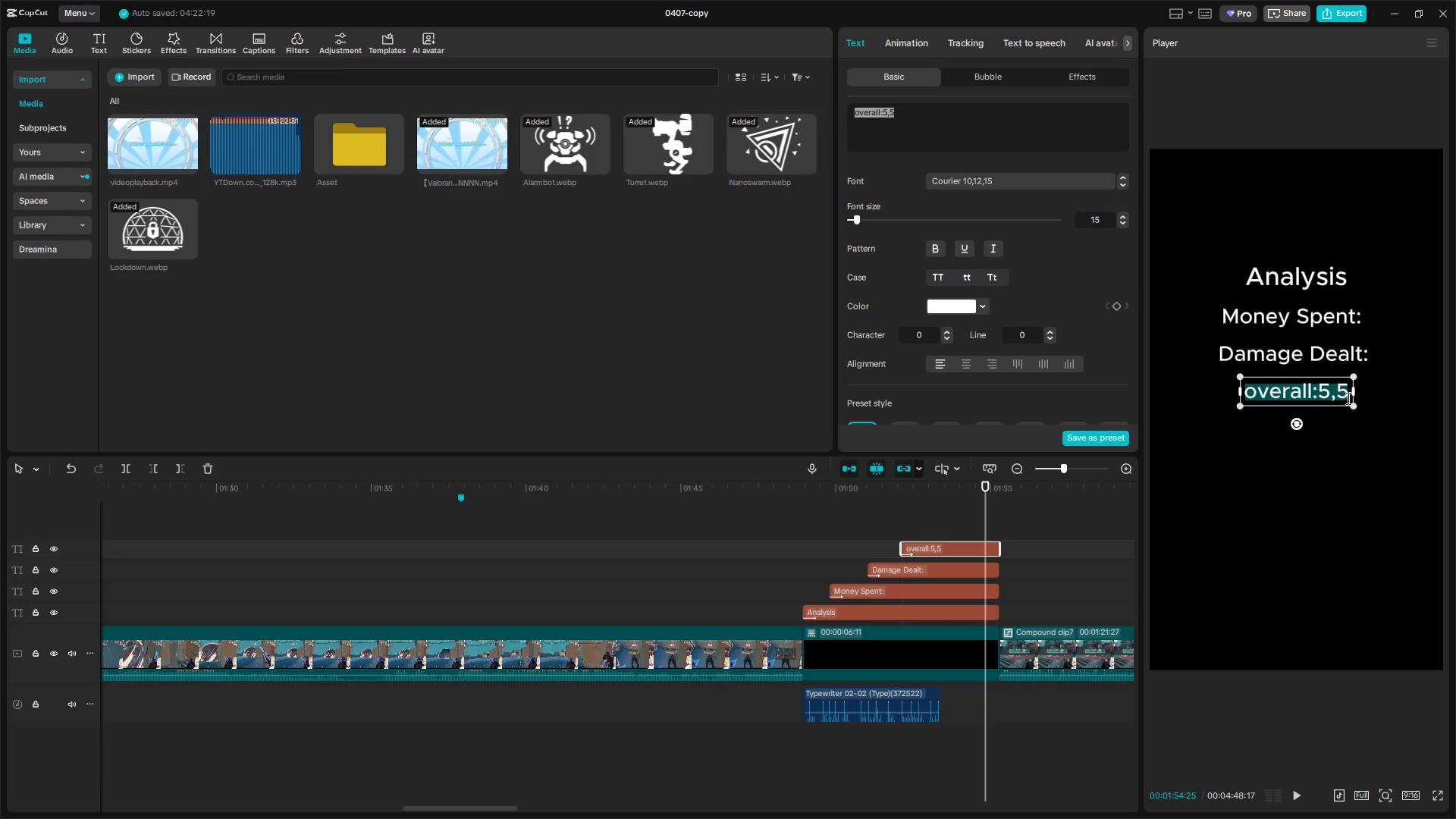 
type(Overall score: )
 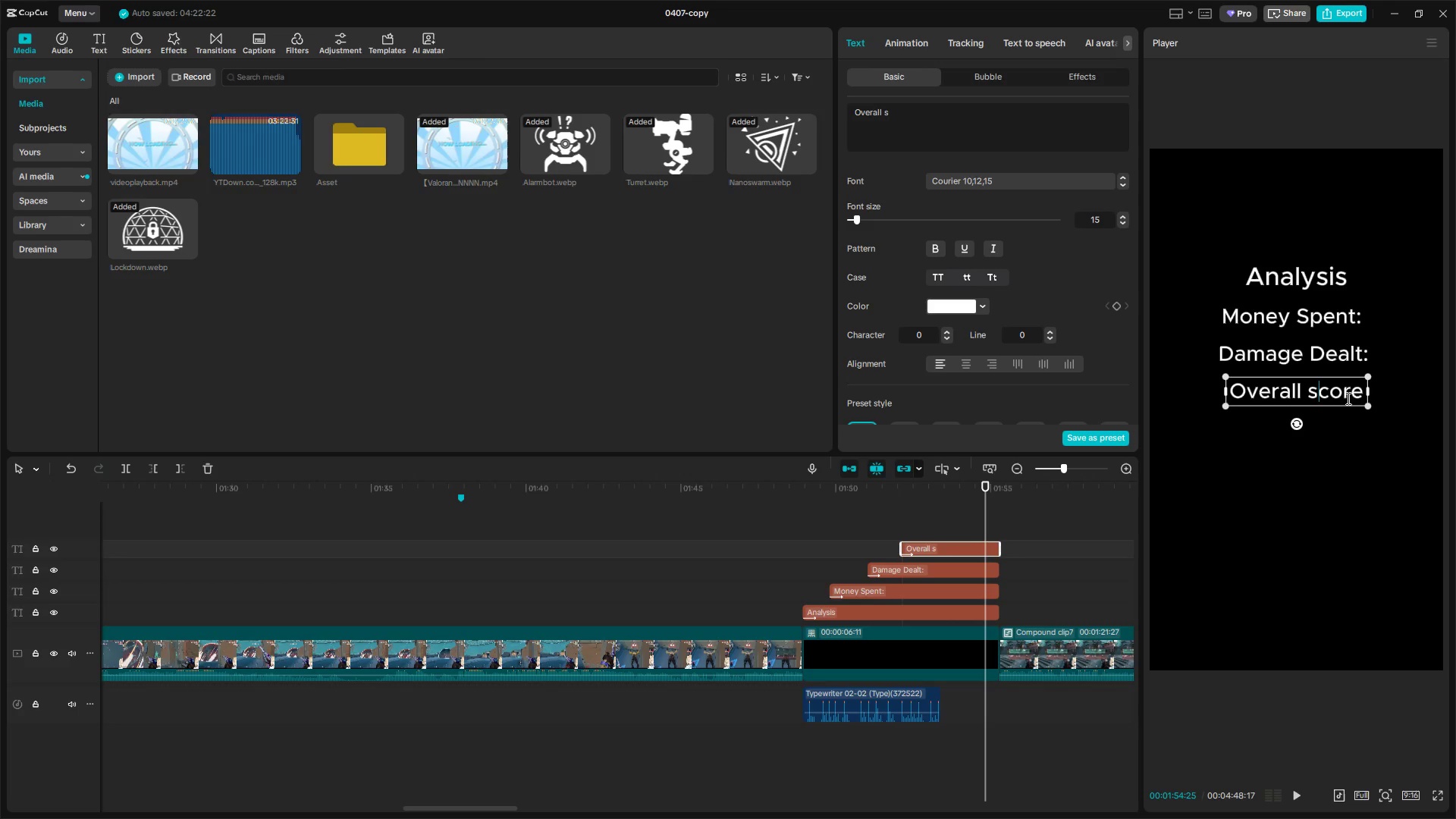 
double_click([721, 651])
 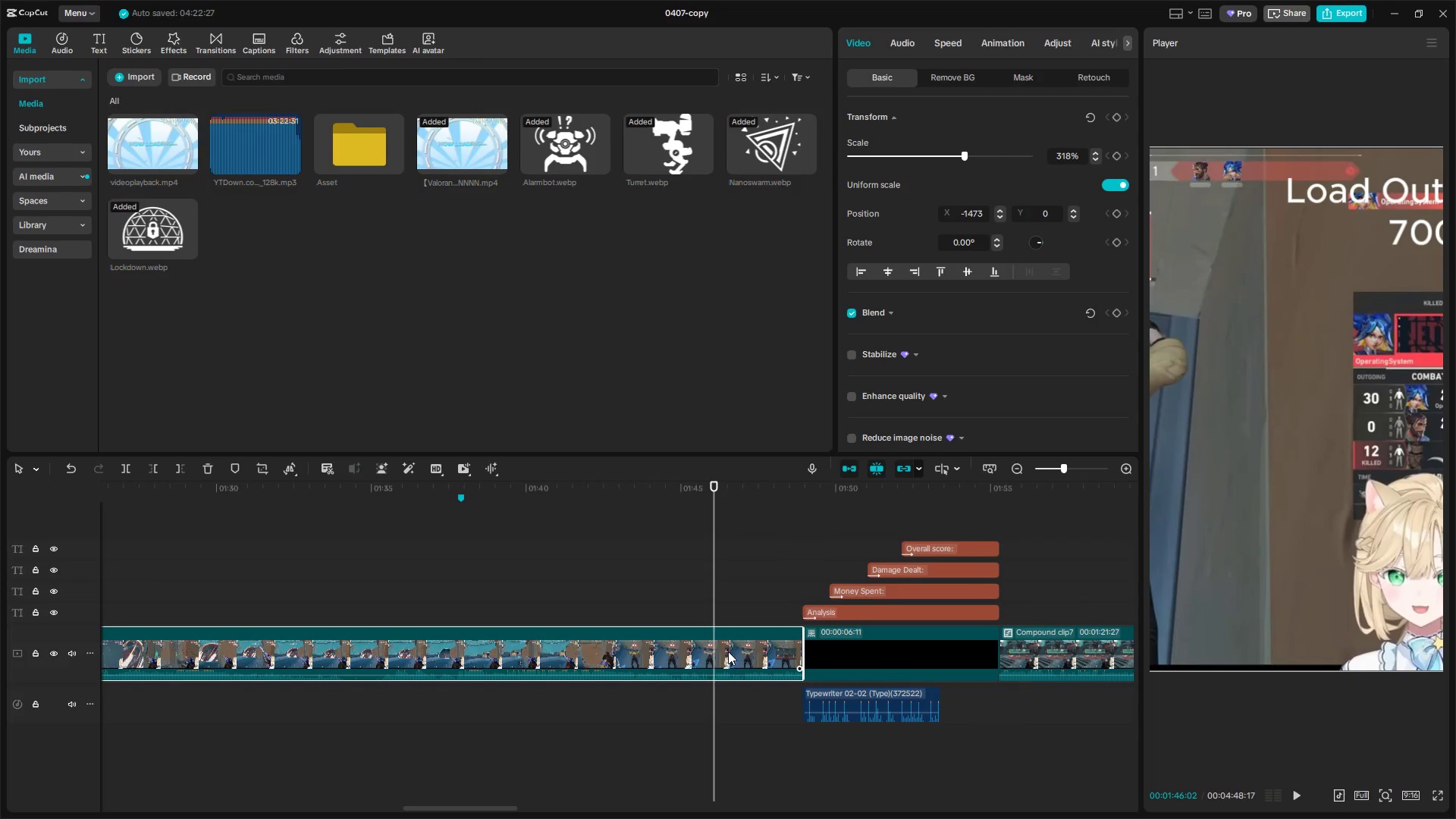 
double_click([726, 651])
 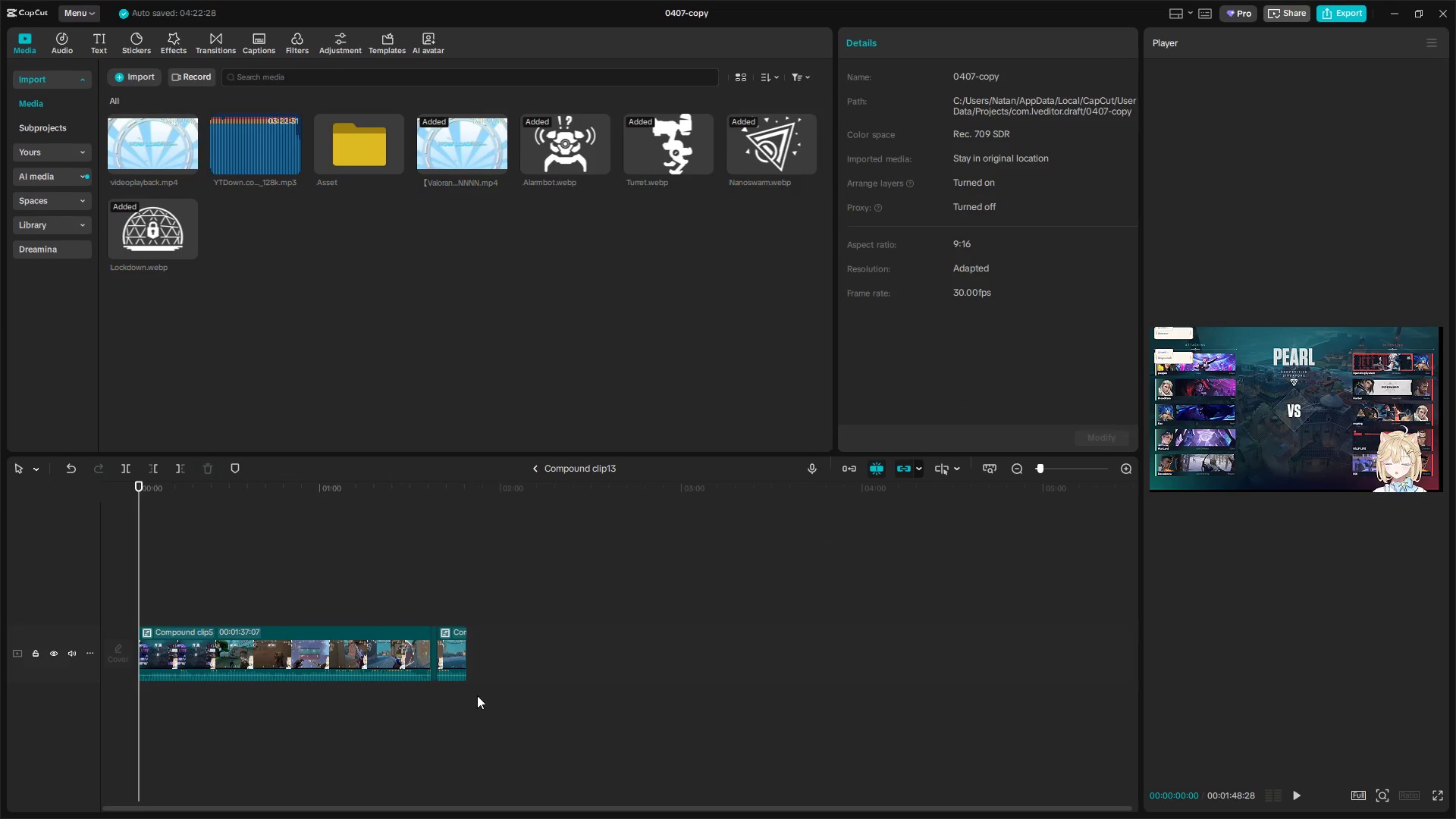 
hold_key(key=ControlLeft, duration=1.5)
 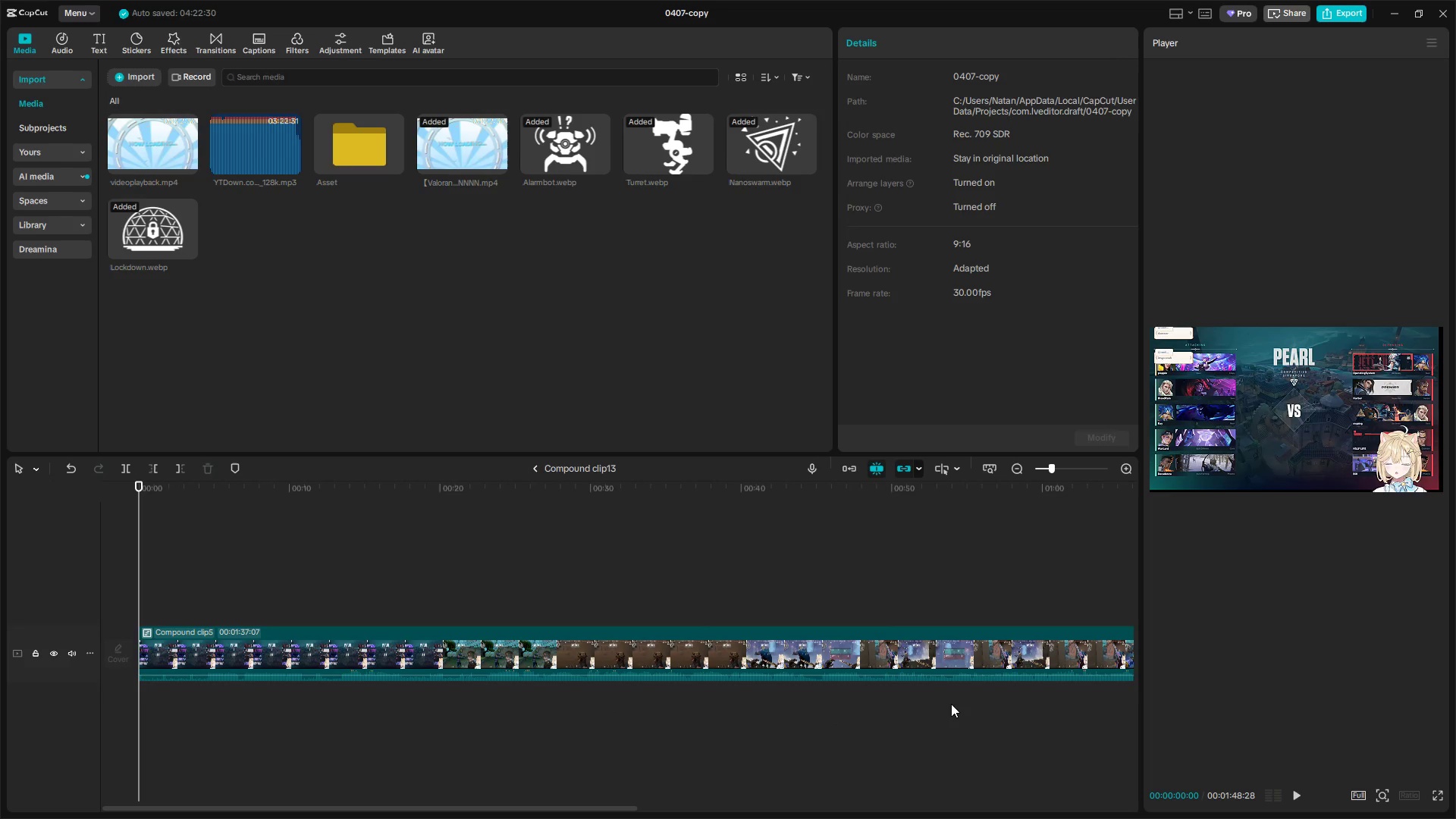 
key(Control+ControlLeft)
 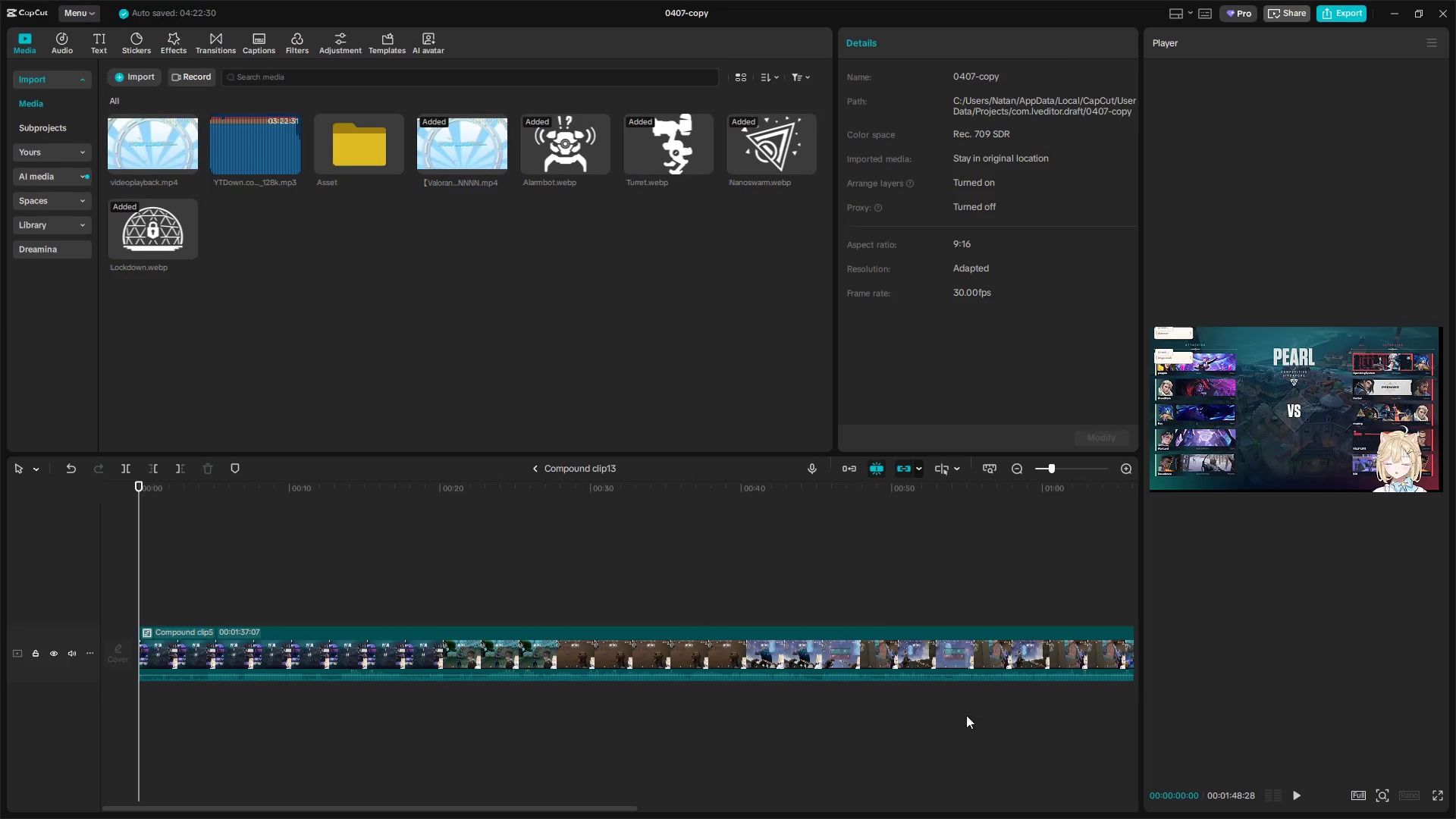 
key(Control+ControlLeft)
 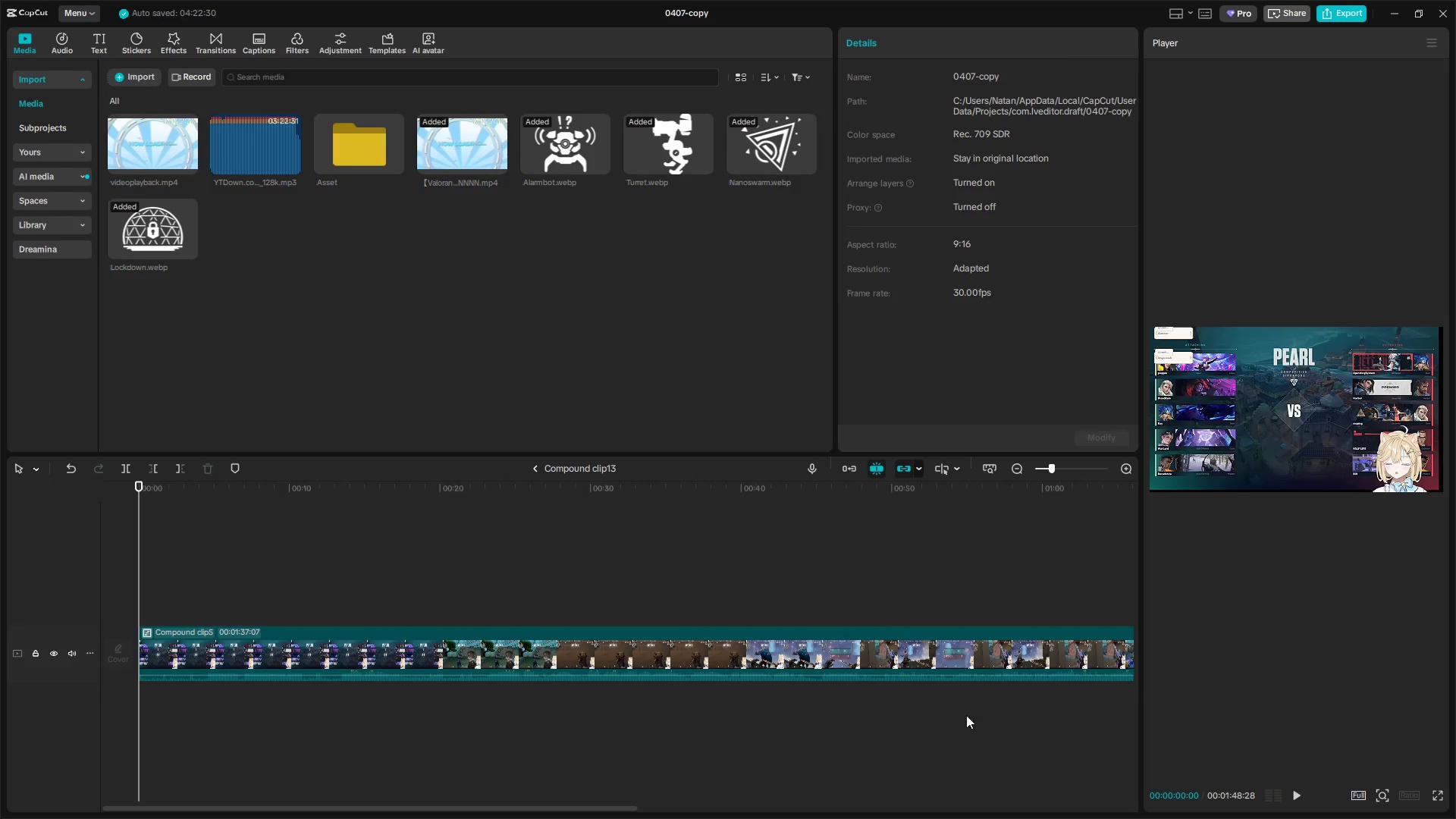 
key(Control+ControlLeft)
 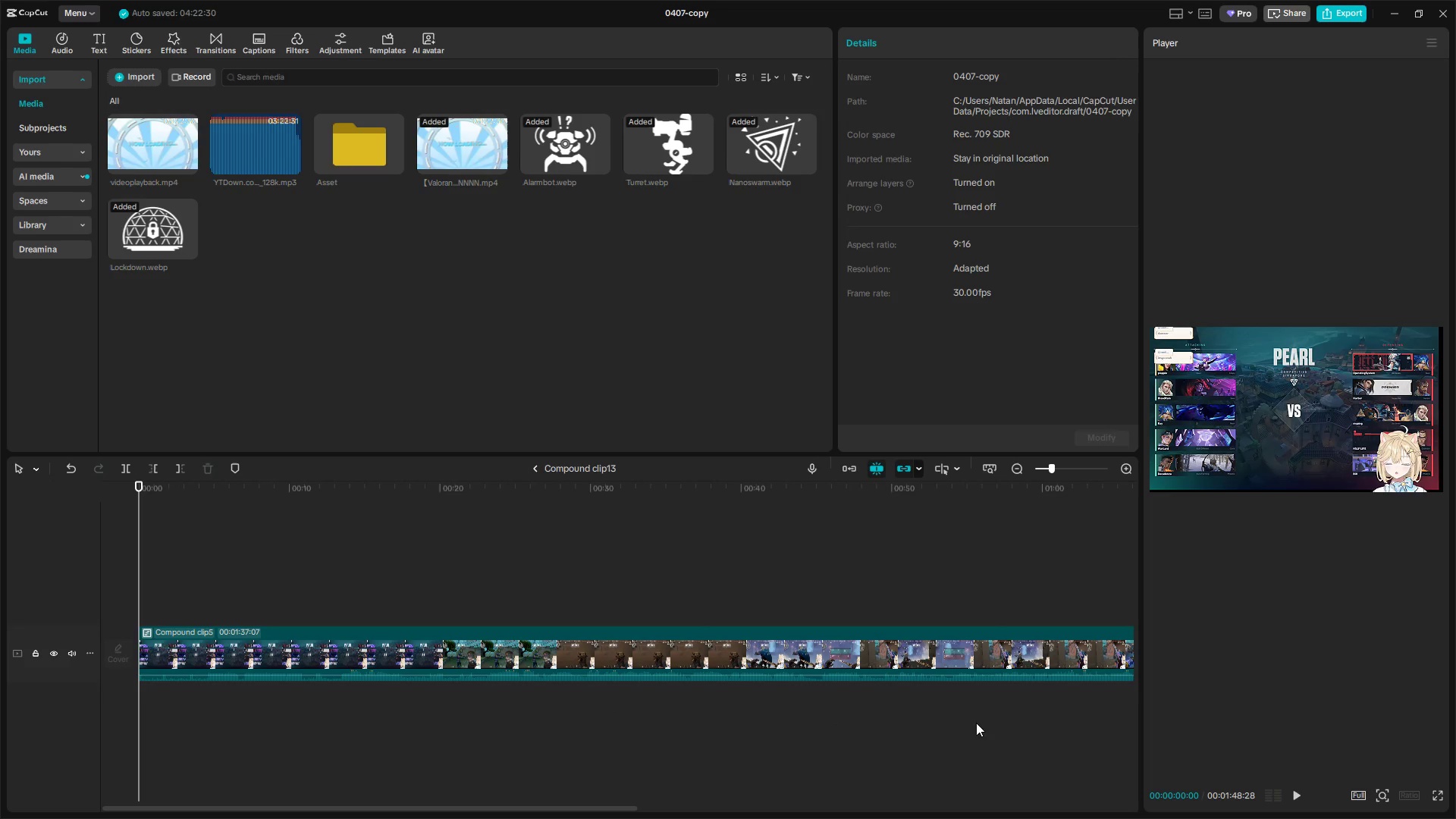 
key(Control+ControlLeft)
 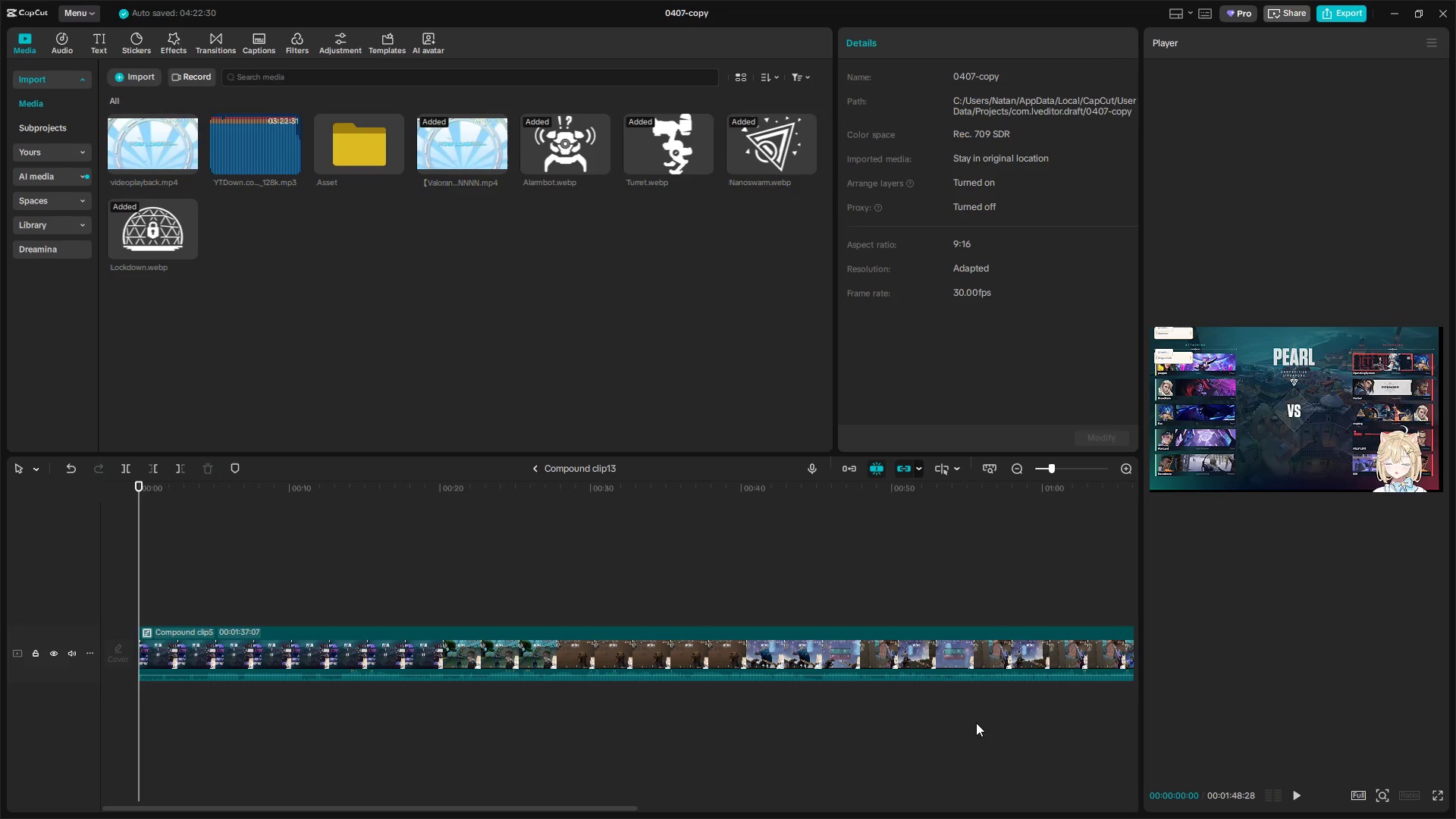 
key(Control+ControlLeft)
 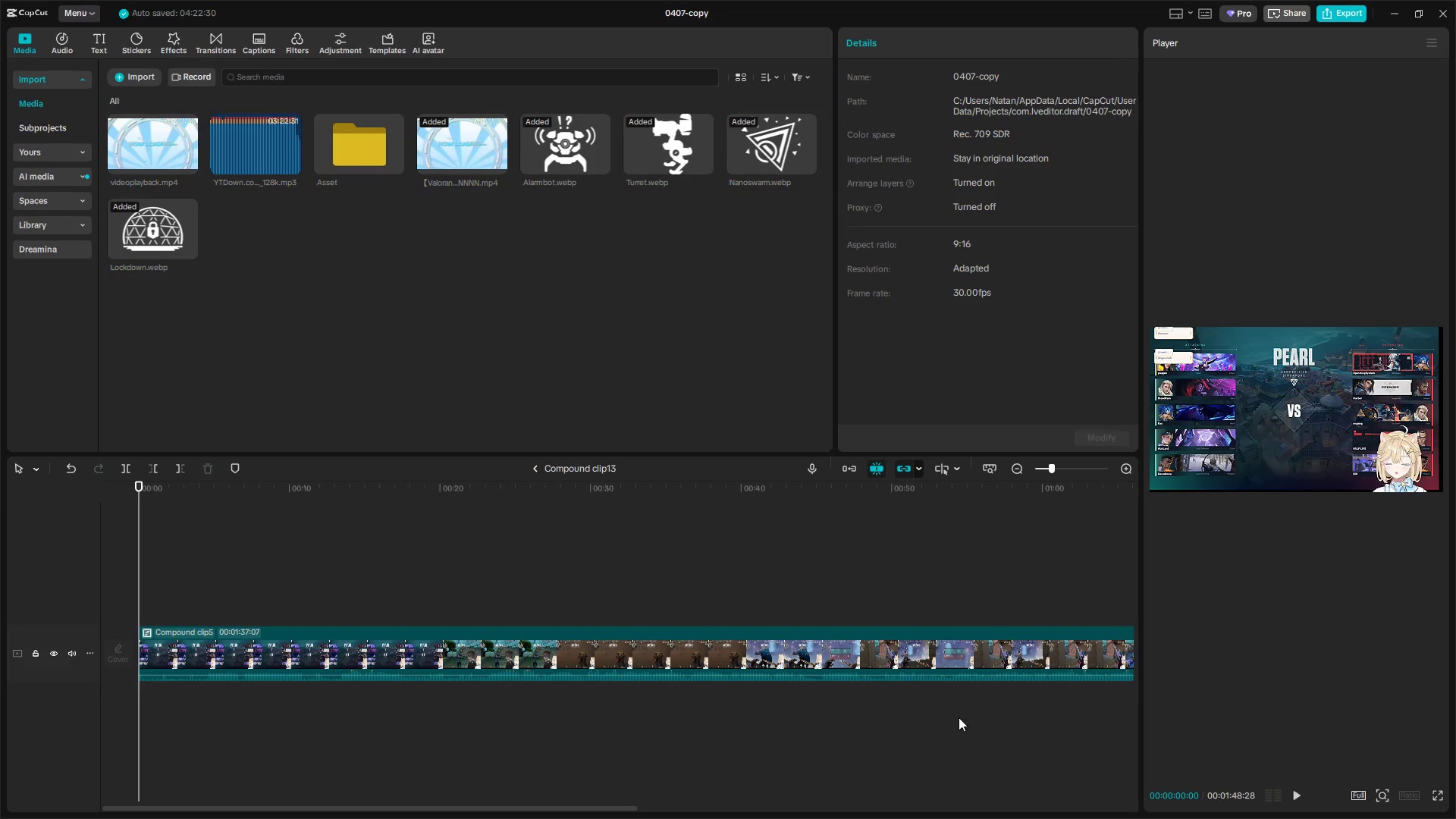 
key(Control+ControlLeft)
 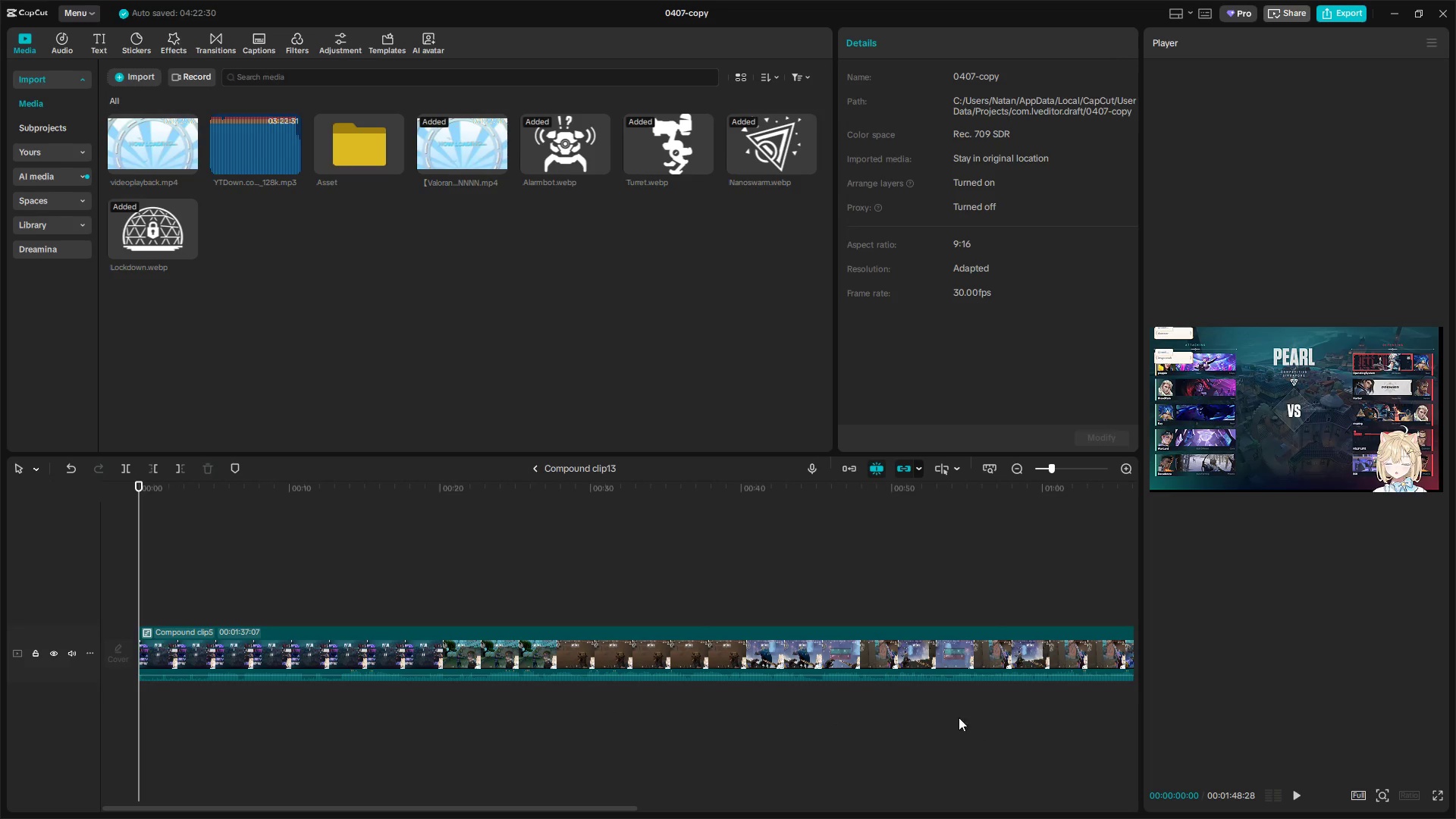 
key(Control+ControlLeft)
 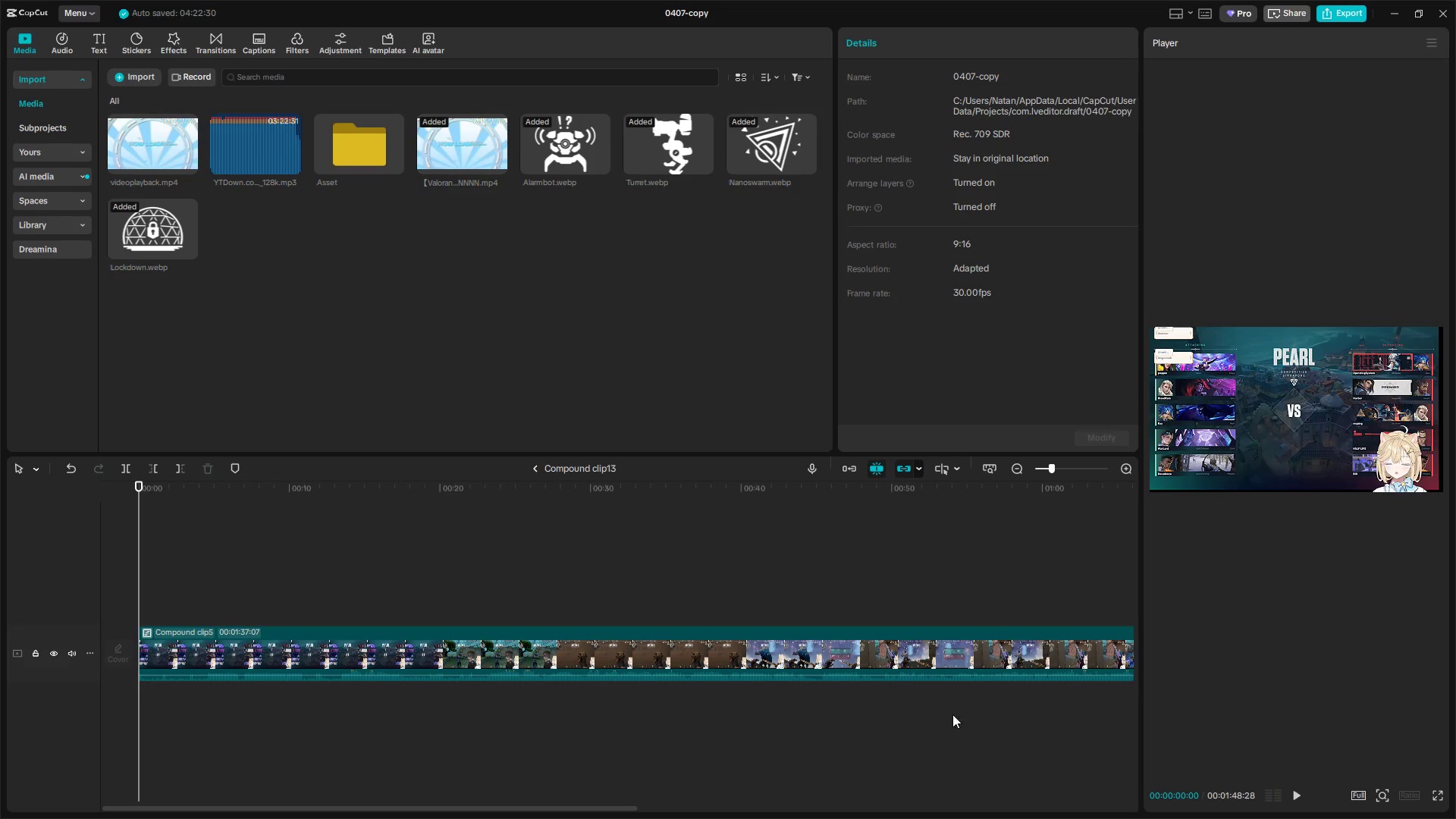 
key(Control+ControlLeft)
 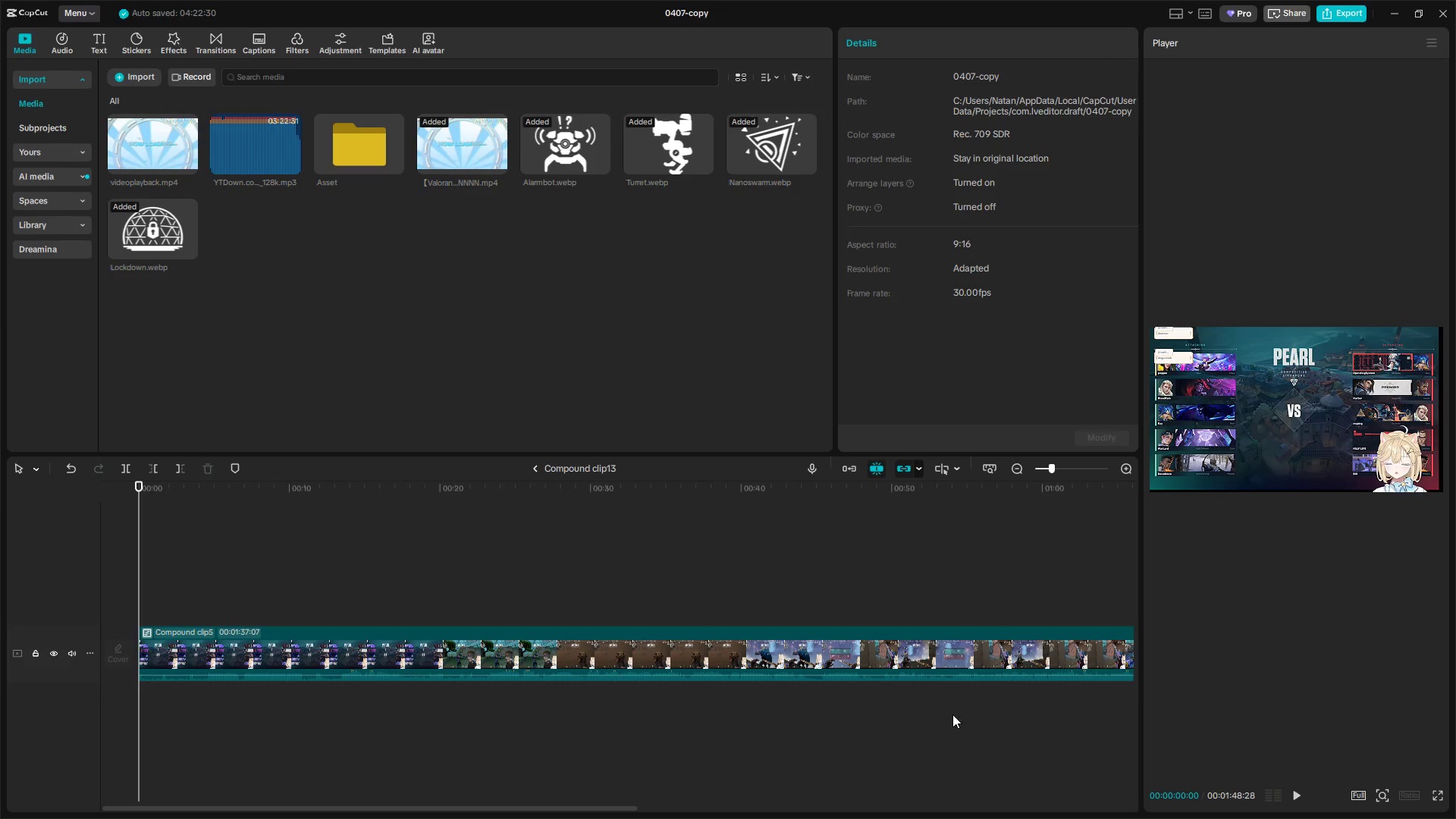 
scroll: coordinate [749, 720], scroll_direction: up, amount: 17.0
 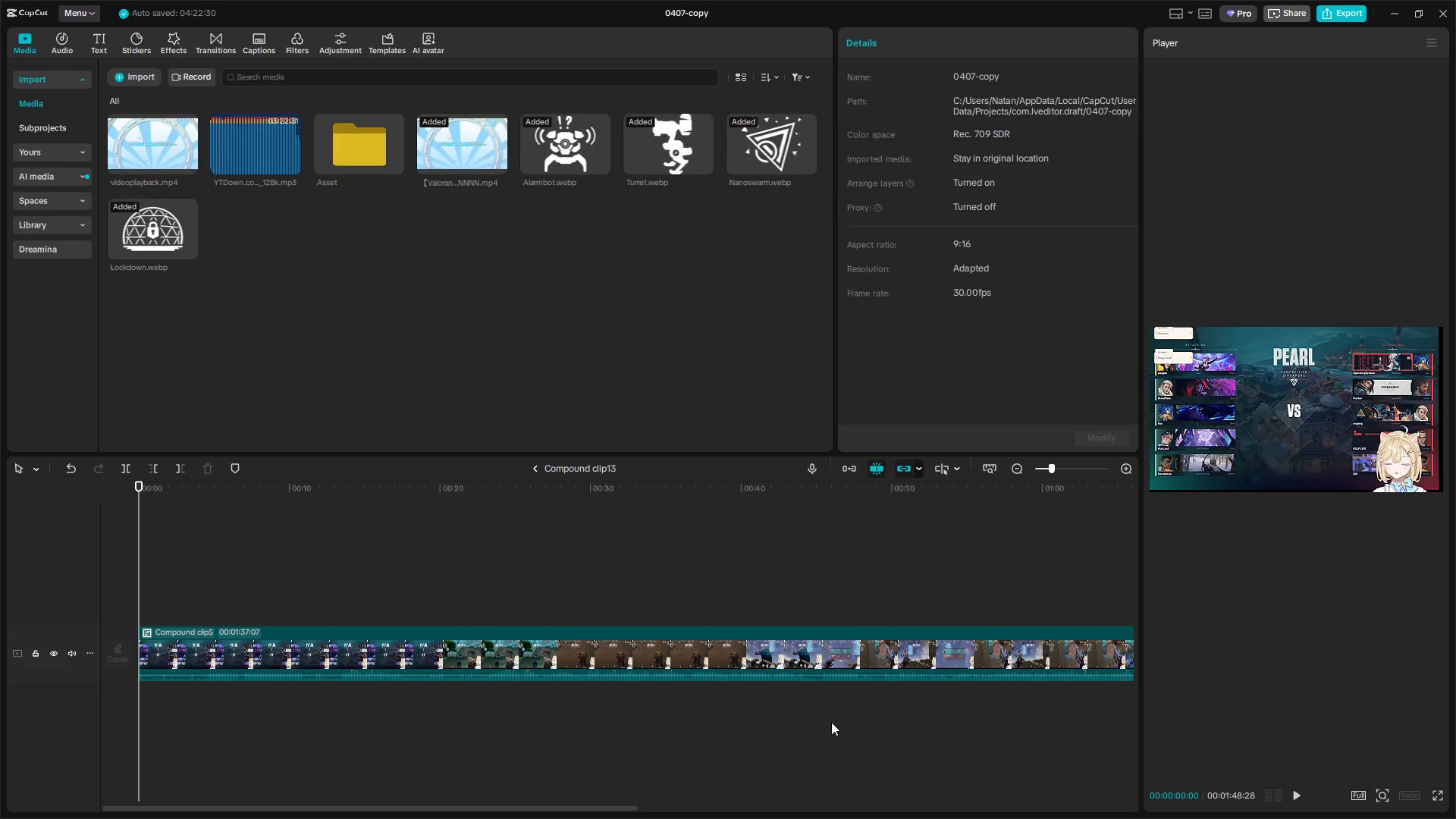 
hold_key(key=AltLeft, duration=1.31)
scroll: coordinate [951, 704], scroll_direction: down, amount: 9.0
 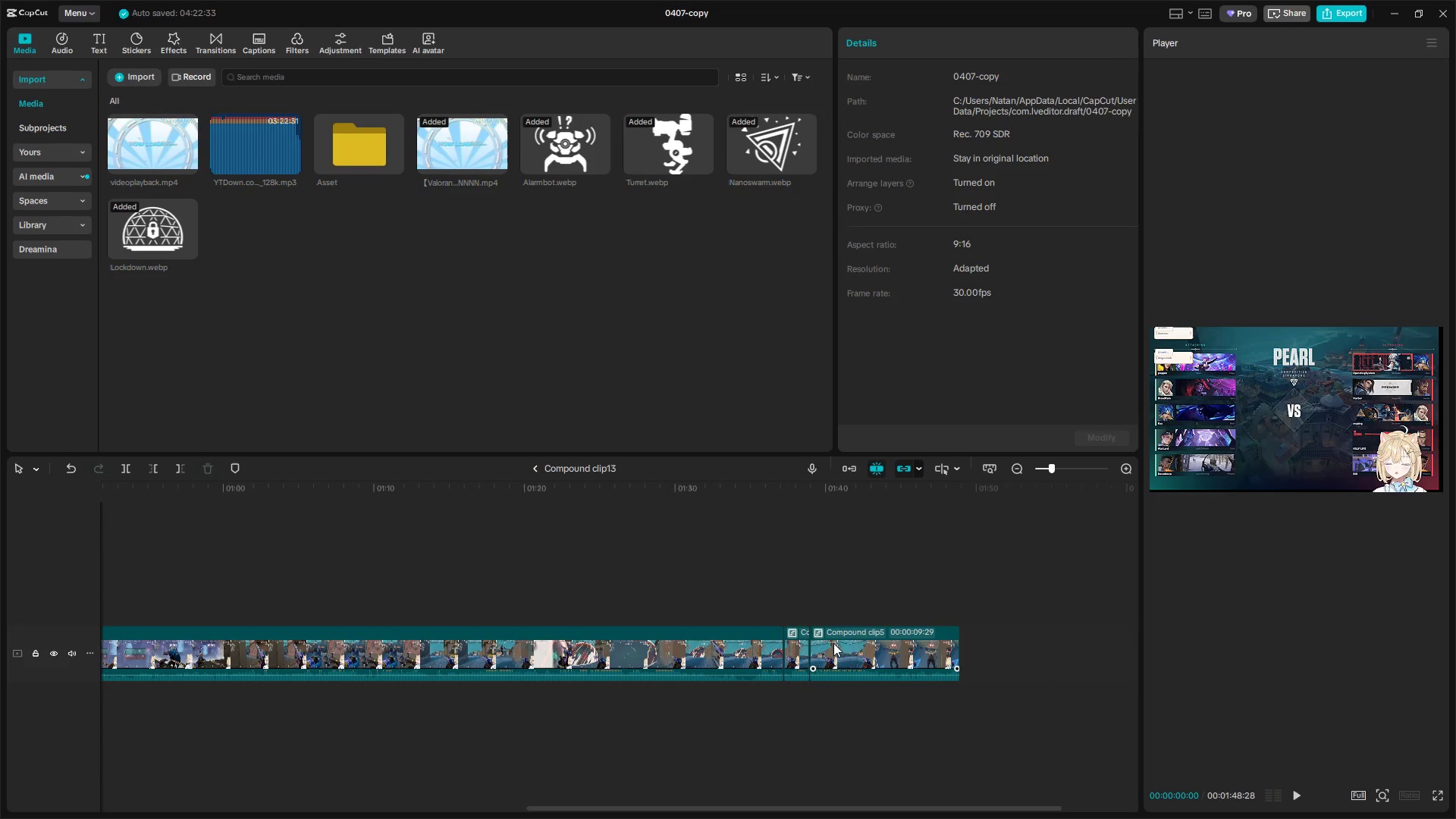 
left_click([795, 639])
 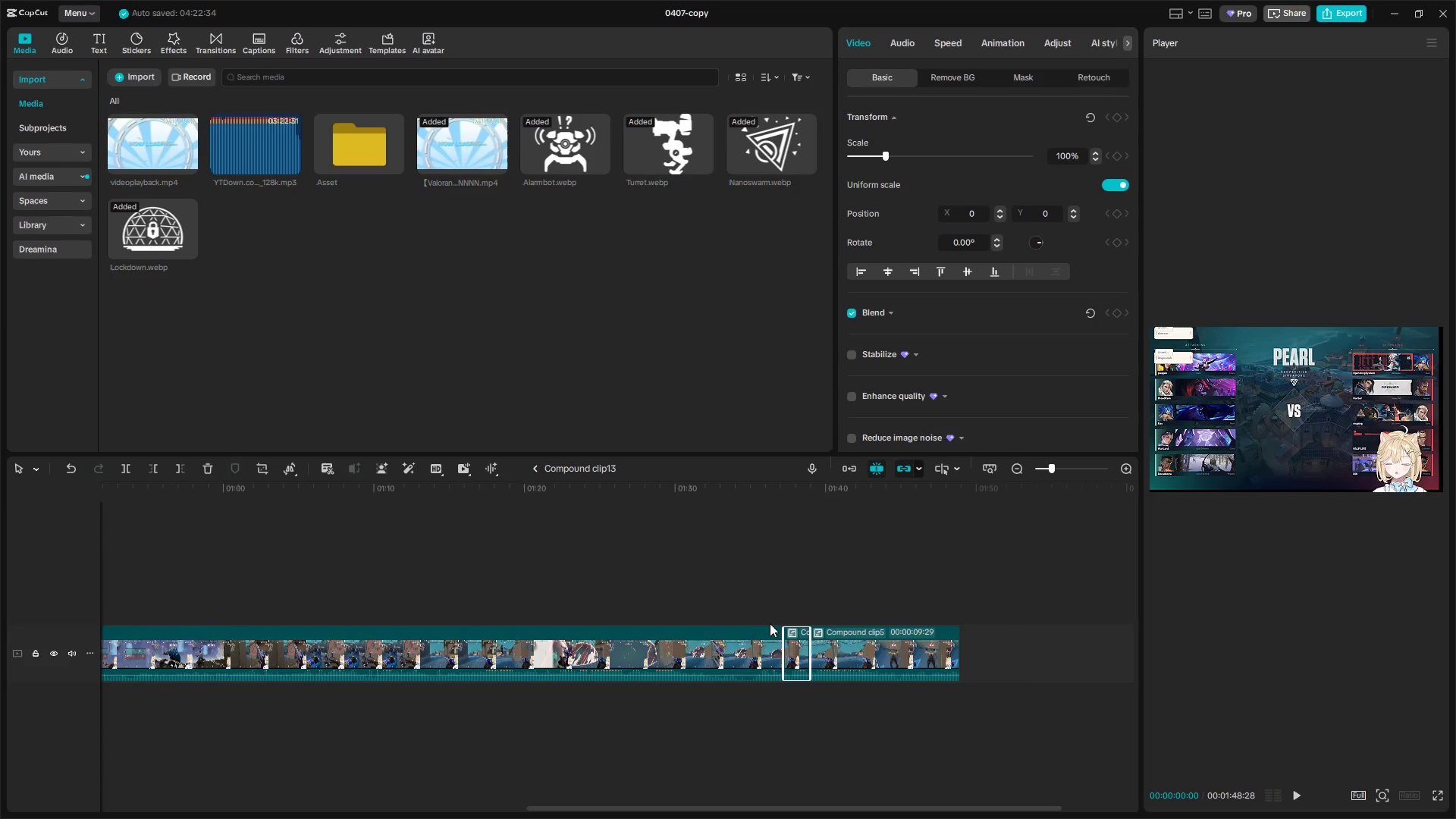 
right_click([793, 648])
 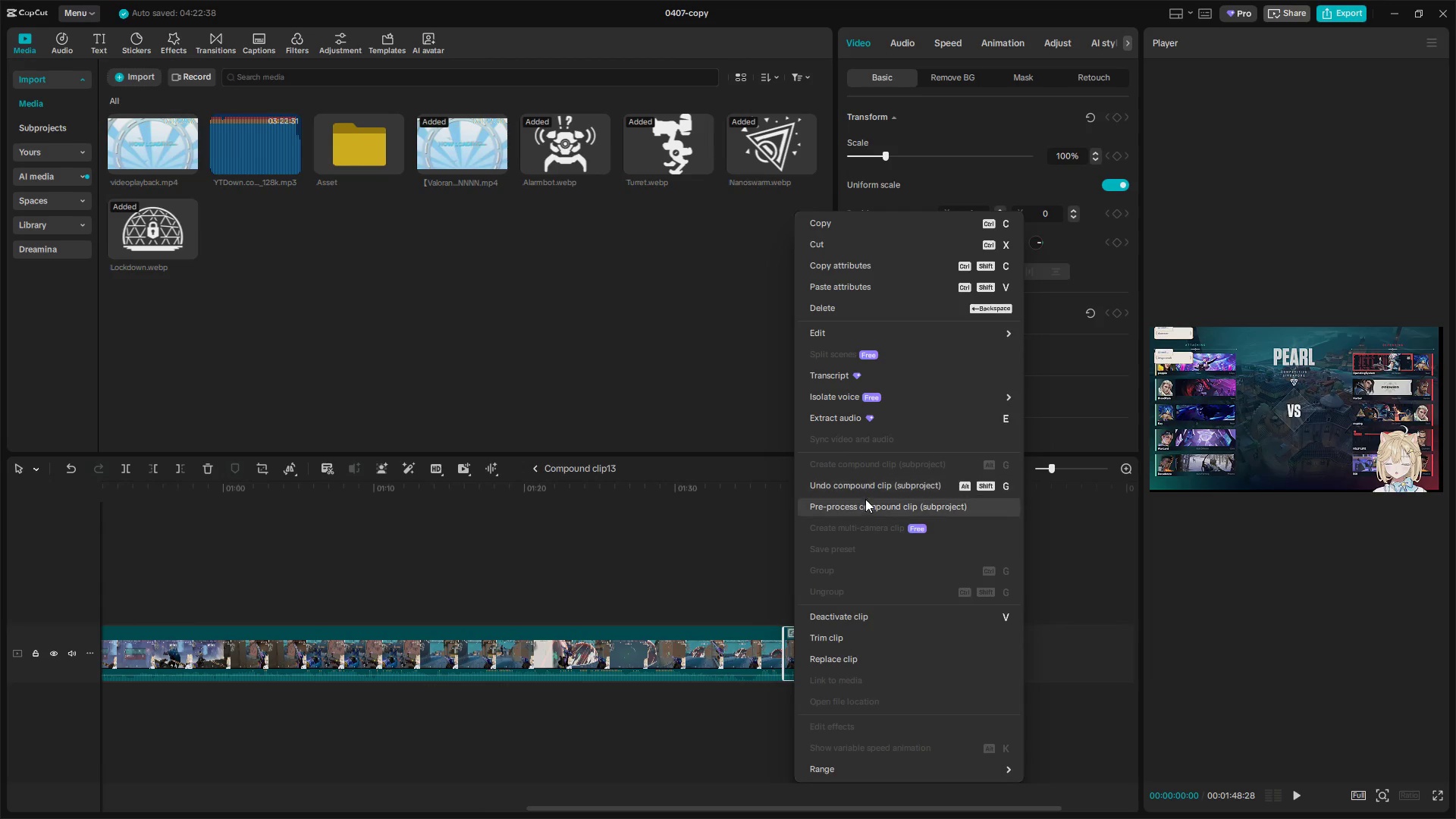 
double_click([761, 651])
 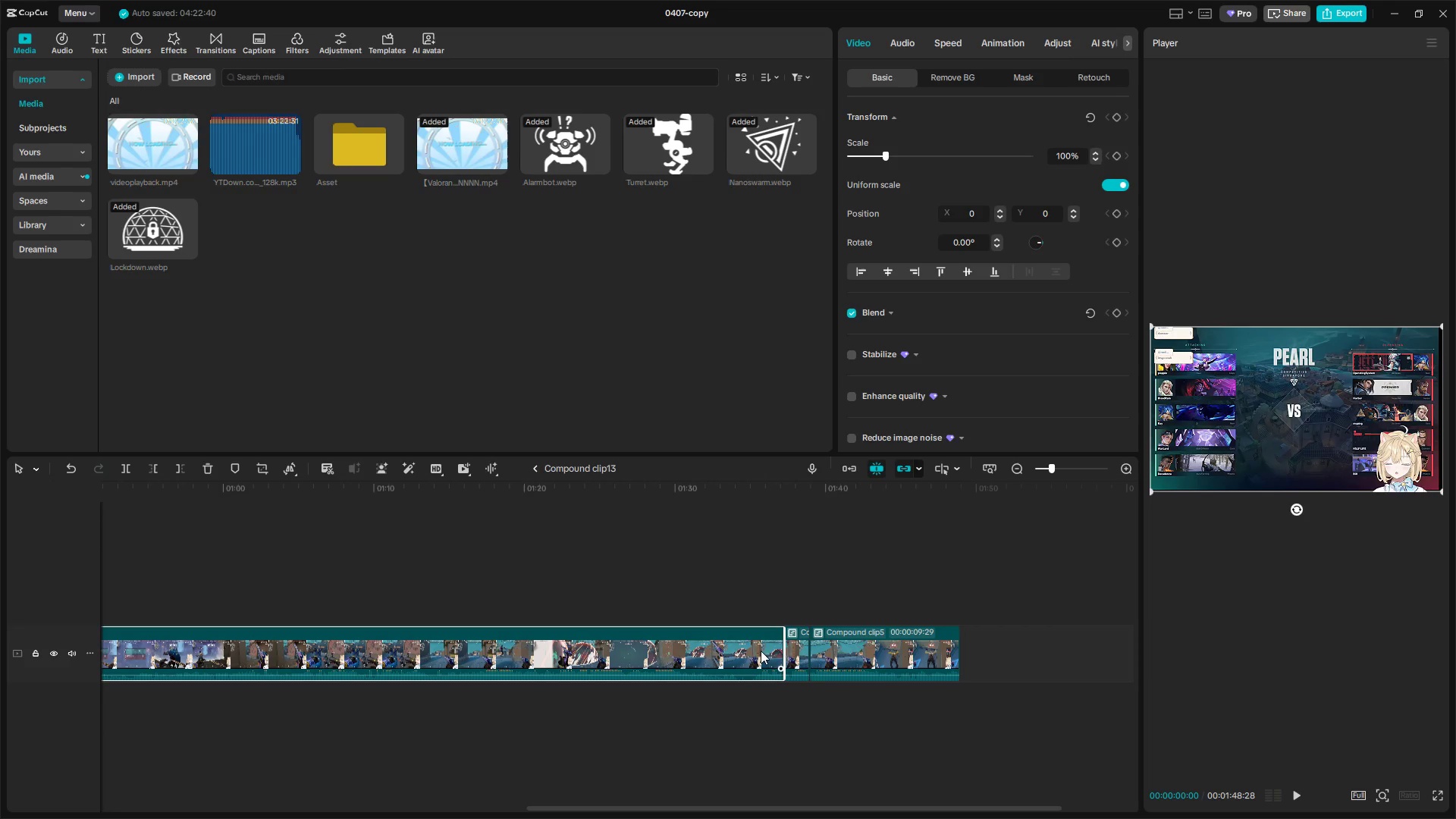 
left_click([762, 611])
 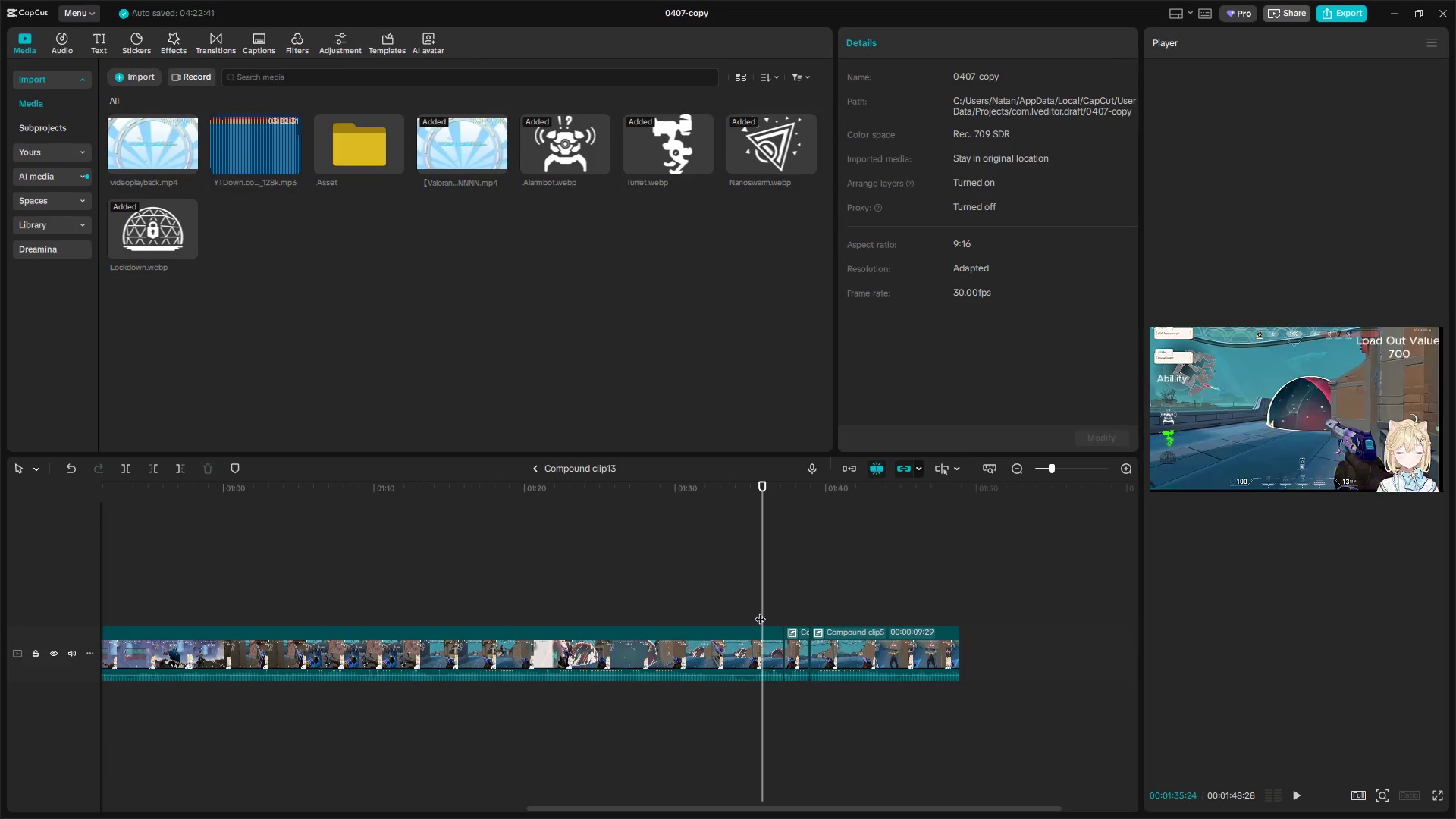 
left_click_drag(start_coordinate=[759, 611], to_coordinate=[679, 602])
 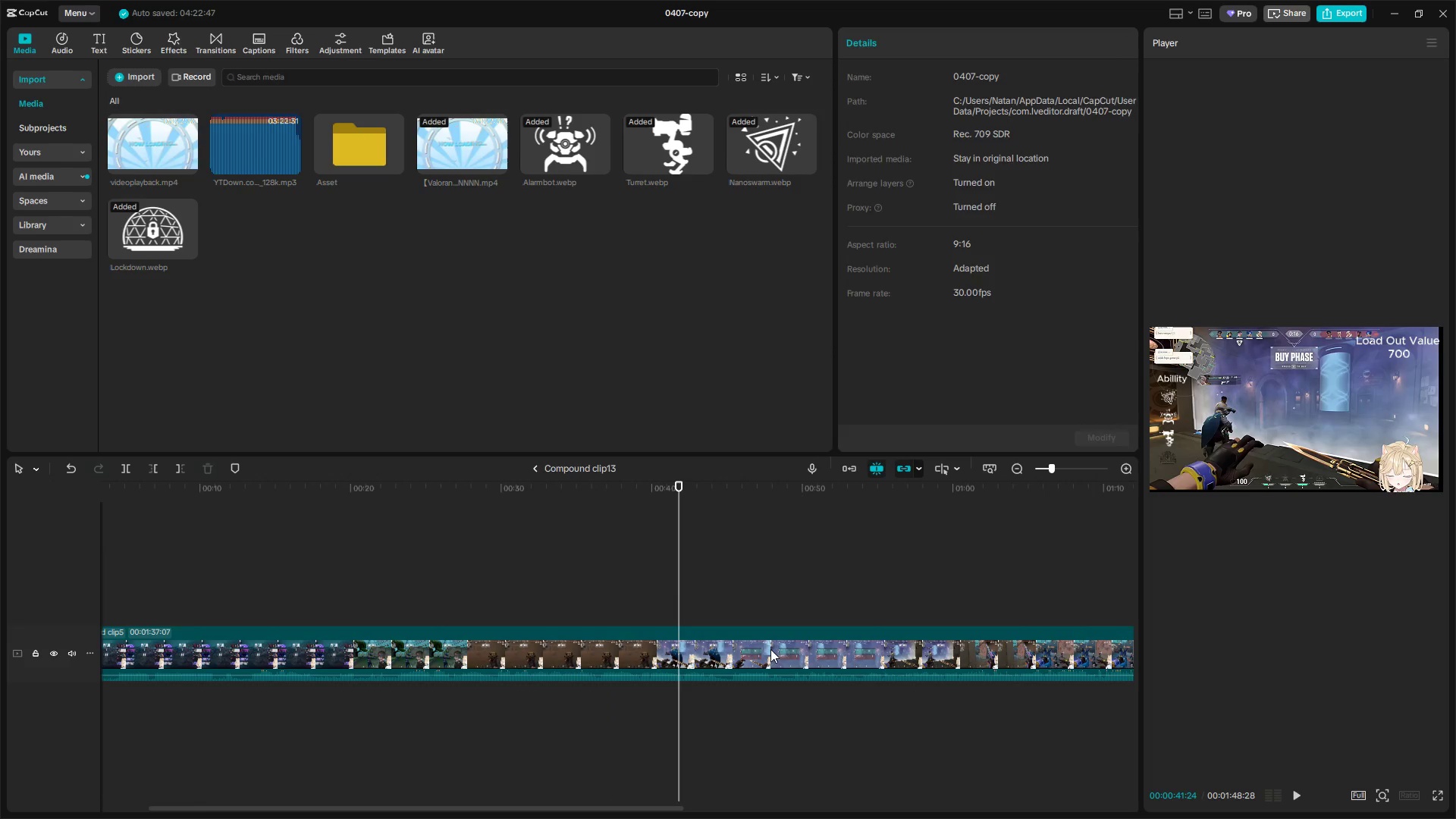 
double_click([771, 651])
 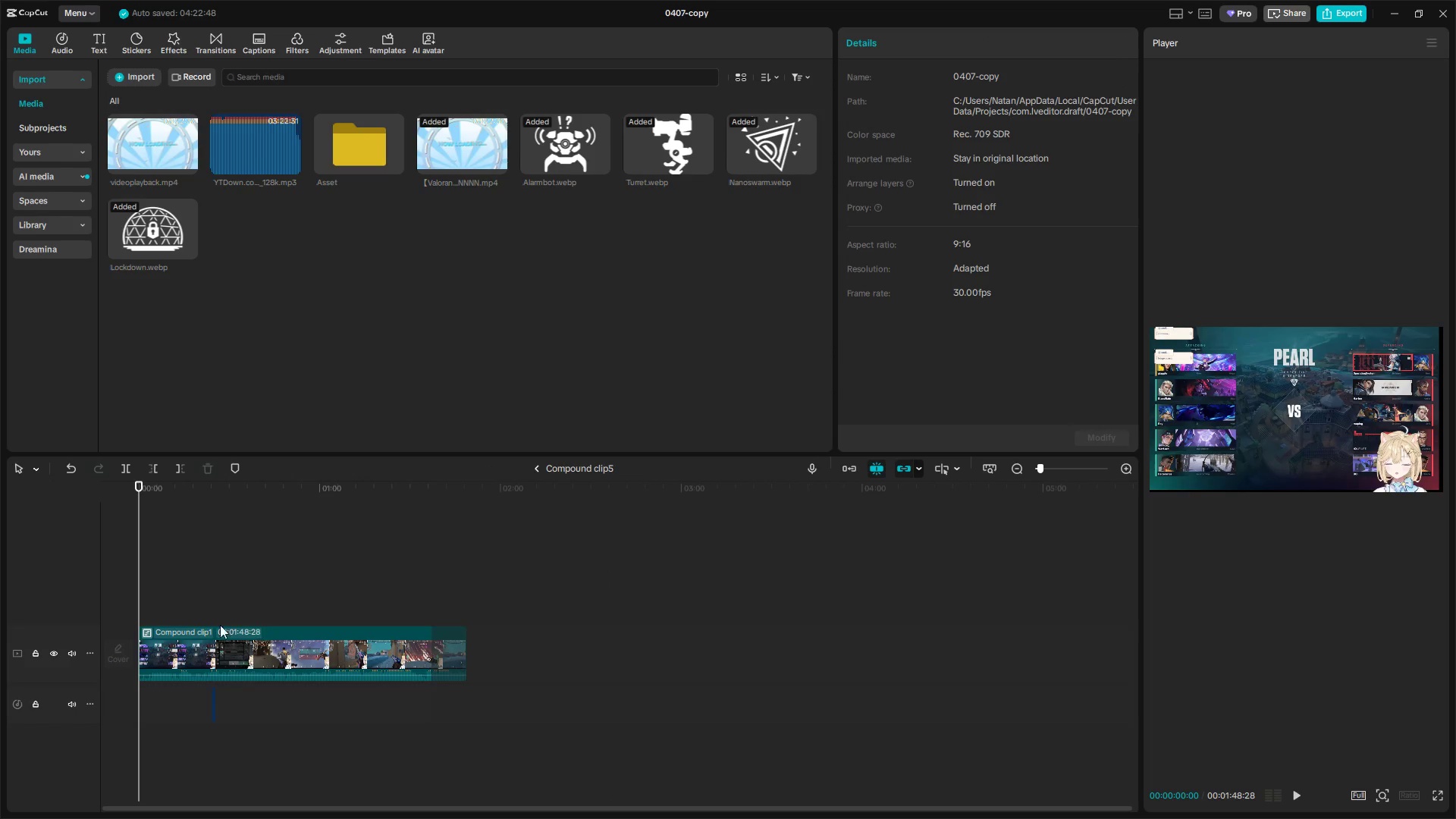 
double_click([240, 645])
 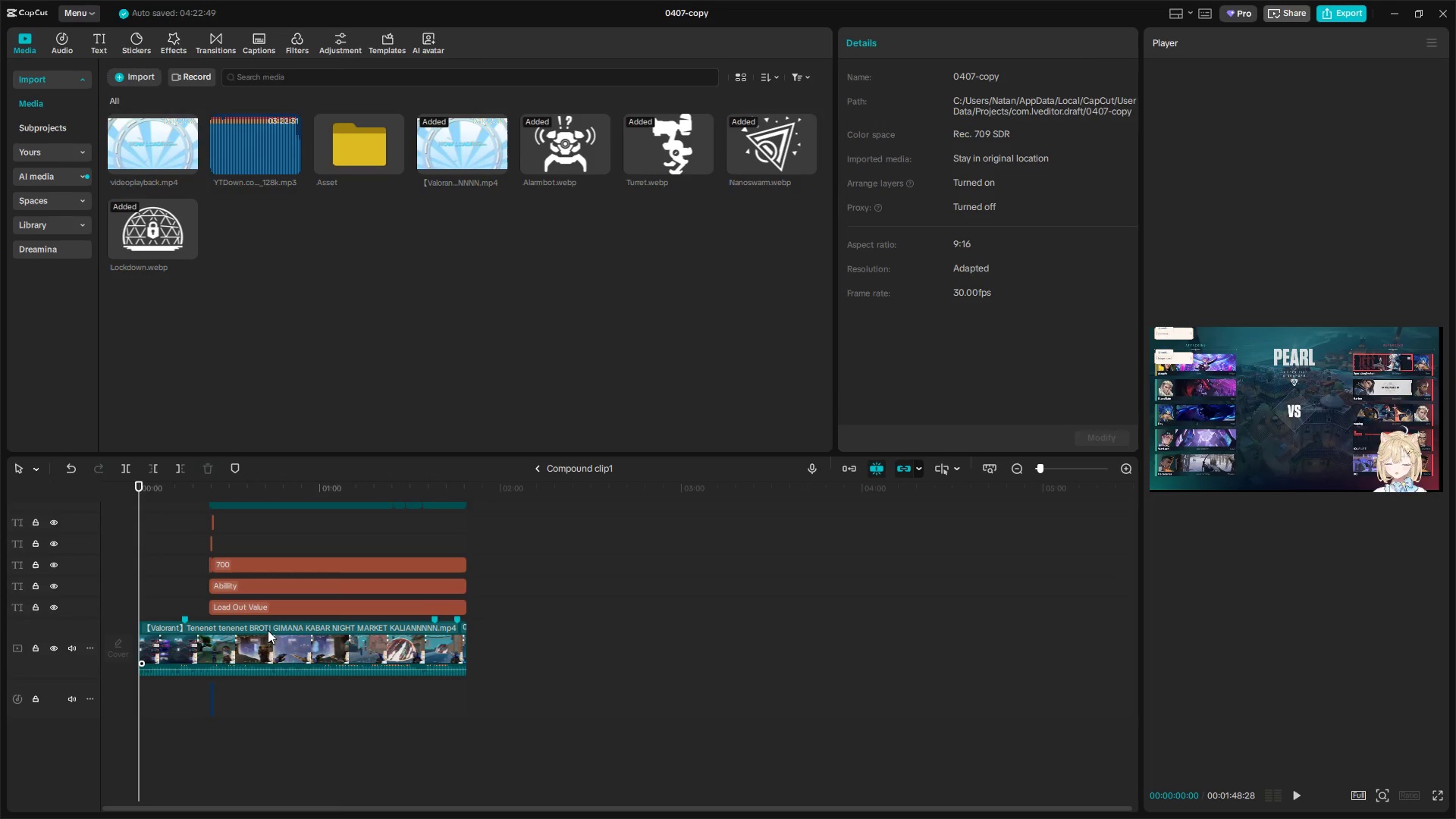 
scroll: coordinate [341, 661], scroll_direction: up, amount: 4.0
 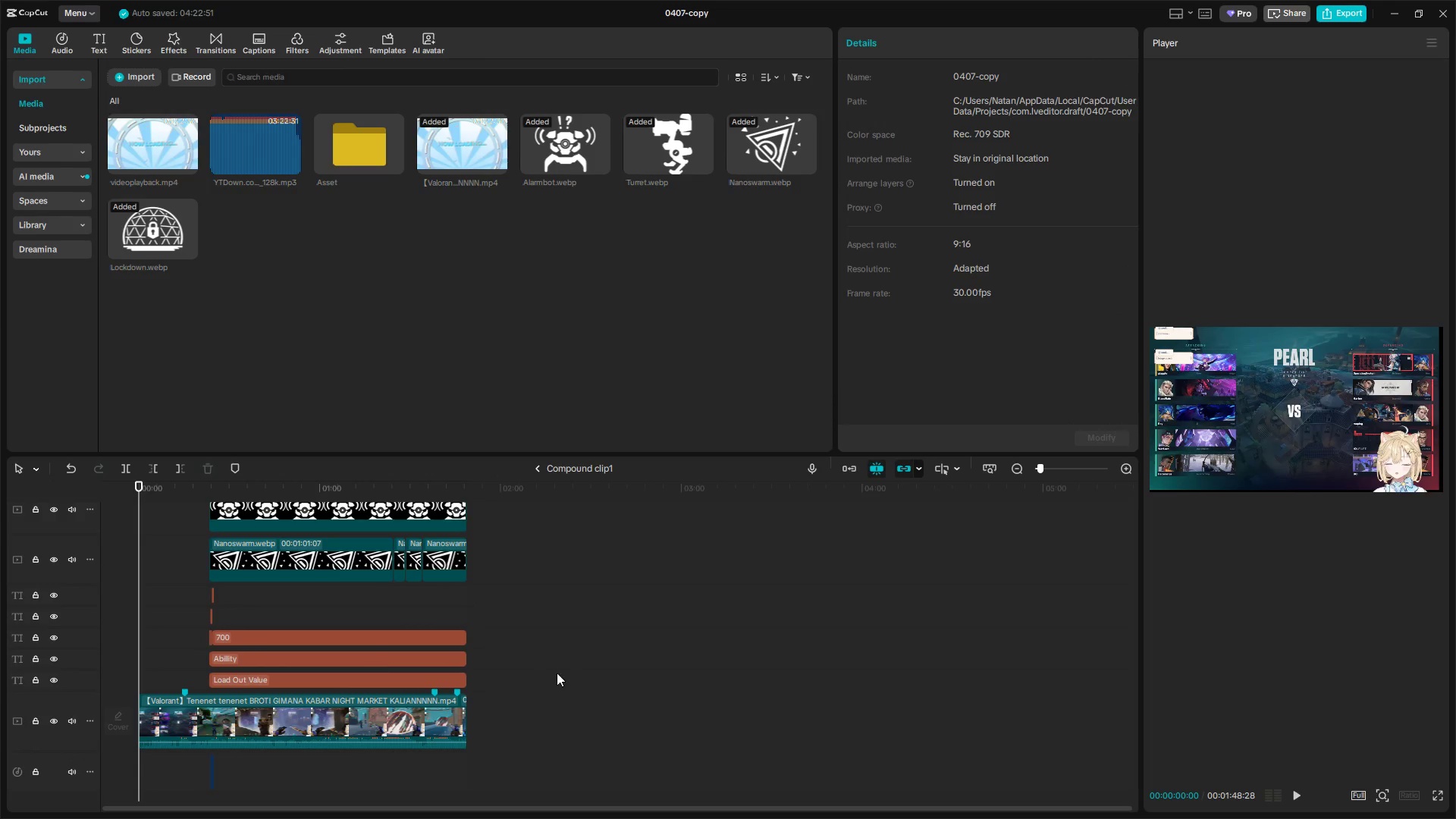 
left_click_drag(start_coordinate=[565, 679], to_coordinate=[196, 595])
 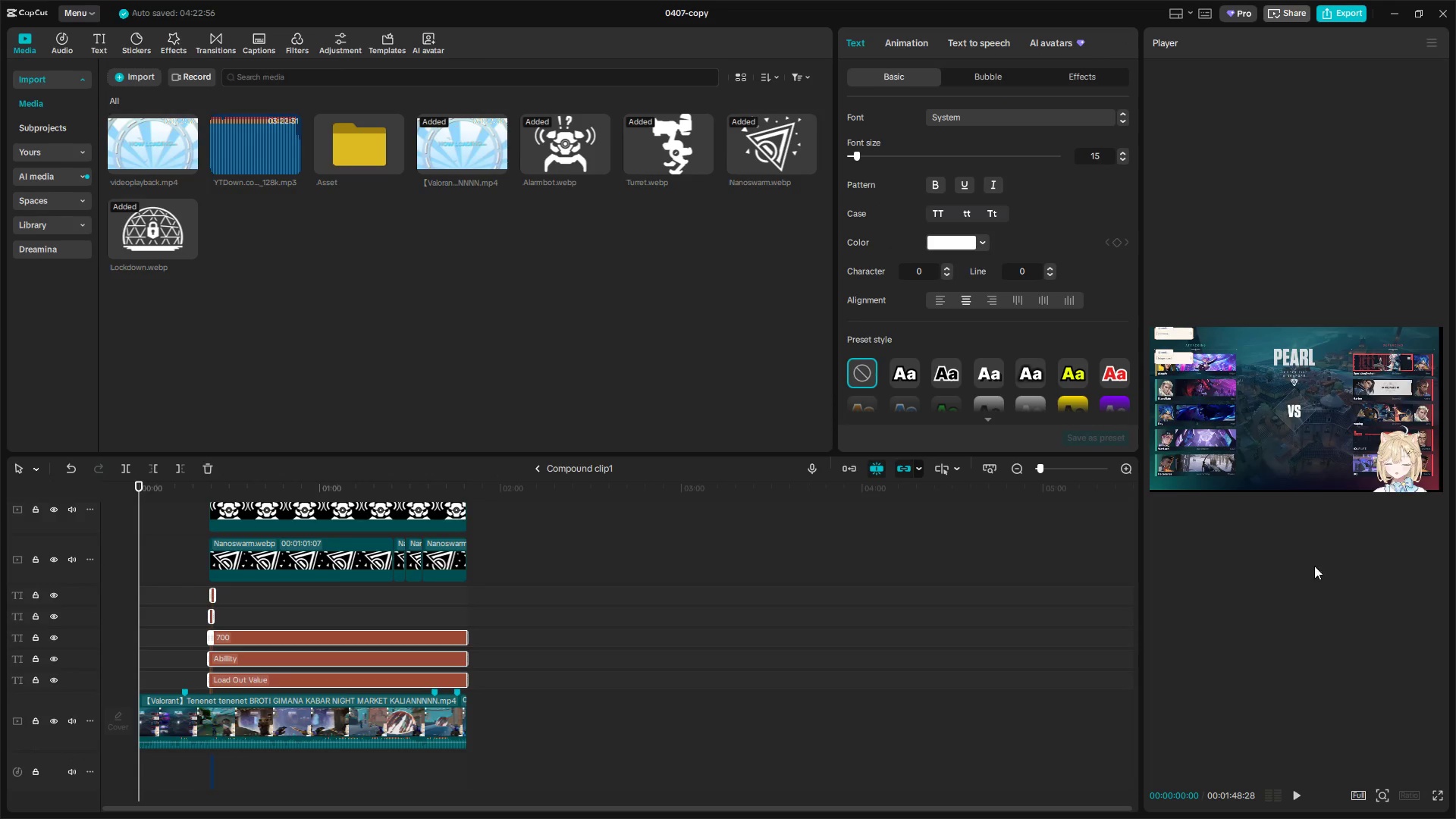 
left_click([234, 610])
 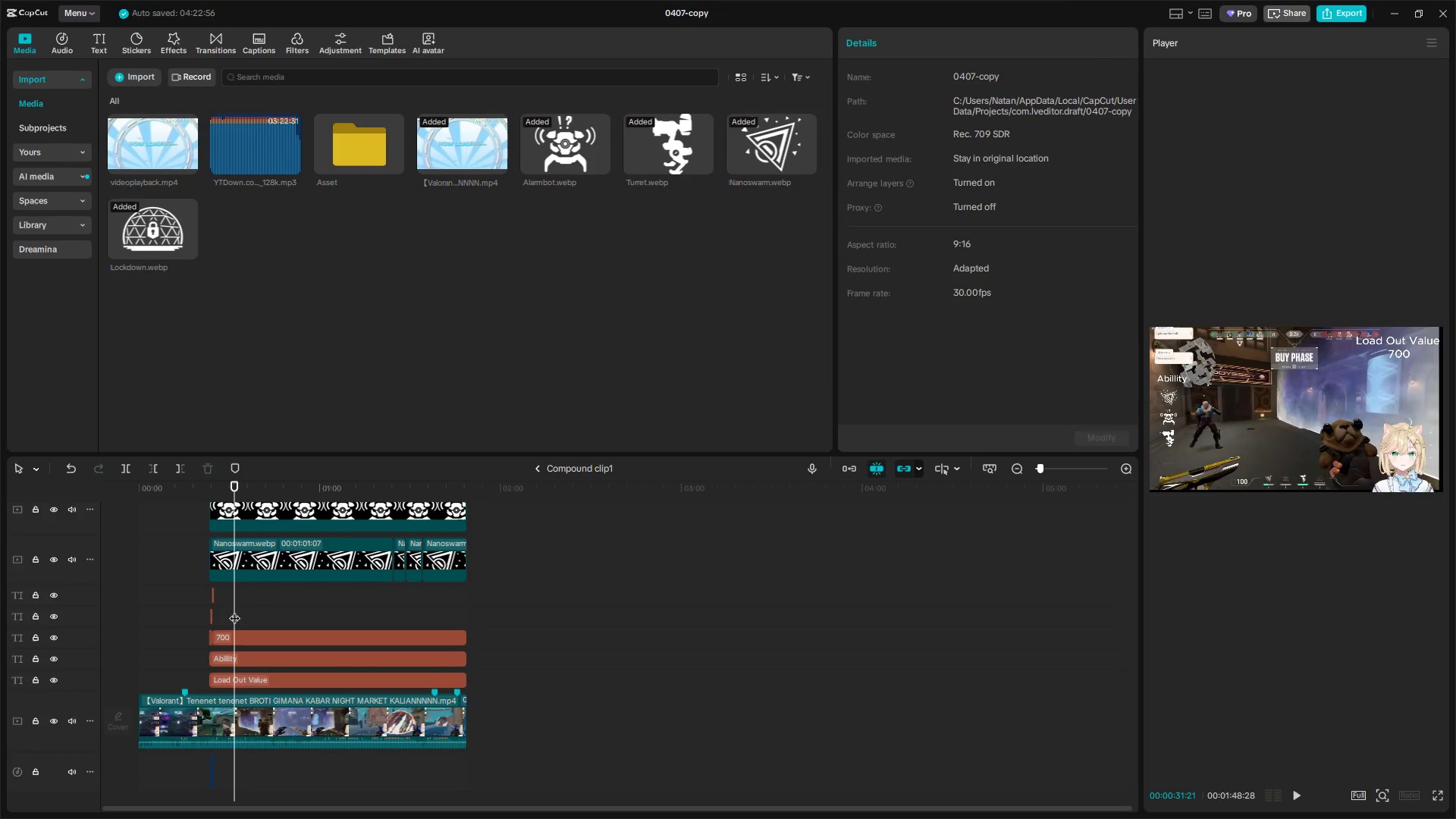 
left_click_drag(start_coordinate=[234, 610], to_coordinate=[250, 610])
 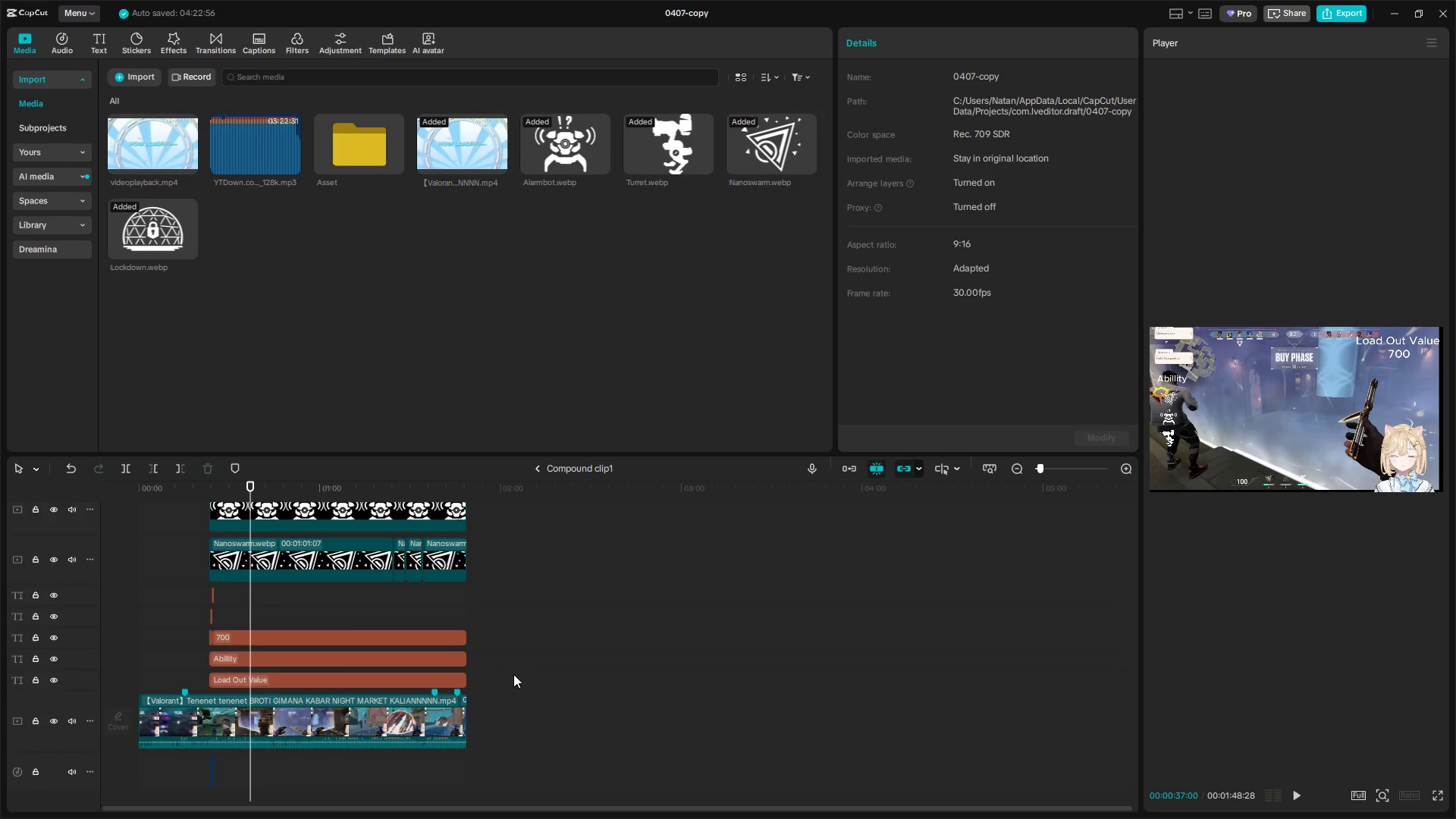 
left_click_drag(start_coordinate=[537, 689], to_coordinate=[194, 598])
 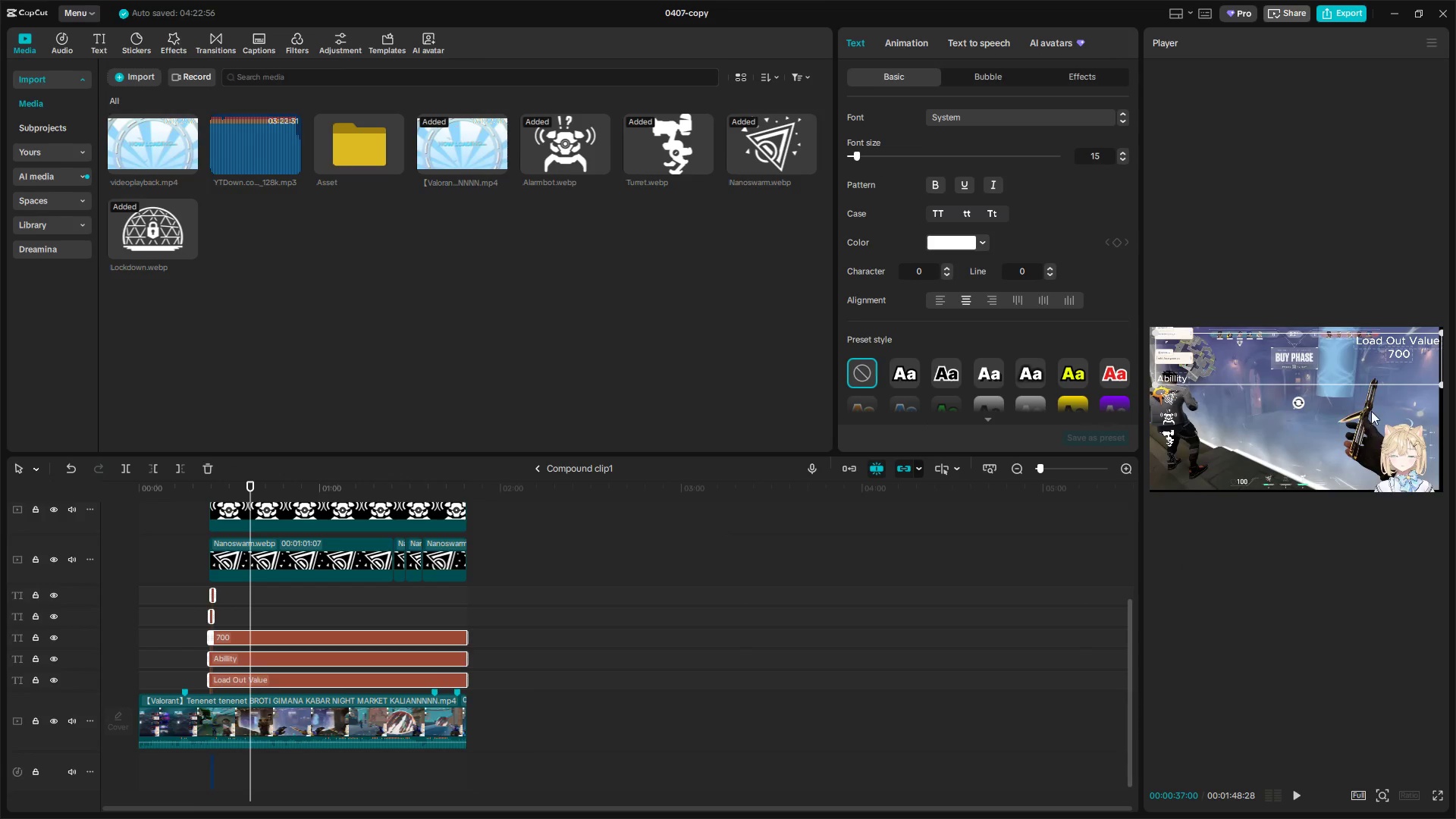 
left_click_drag(start_coordinate=[1389, 363], to_coordinate=[1367, 366])
 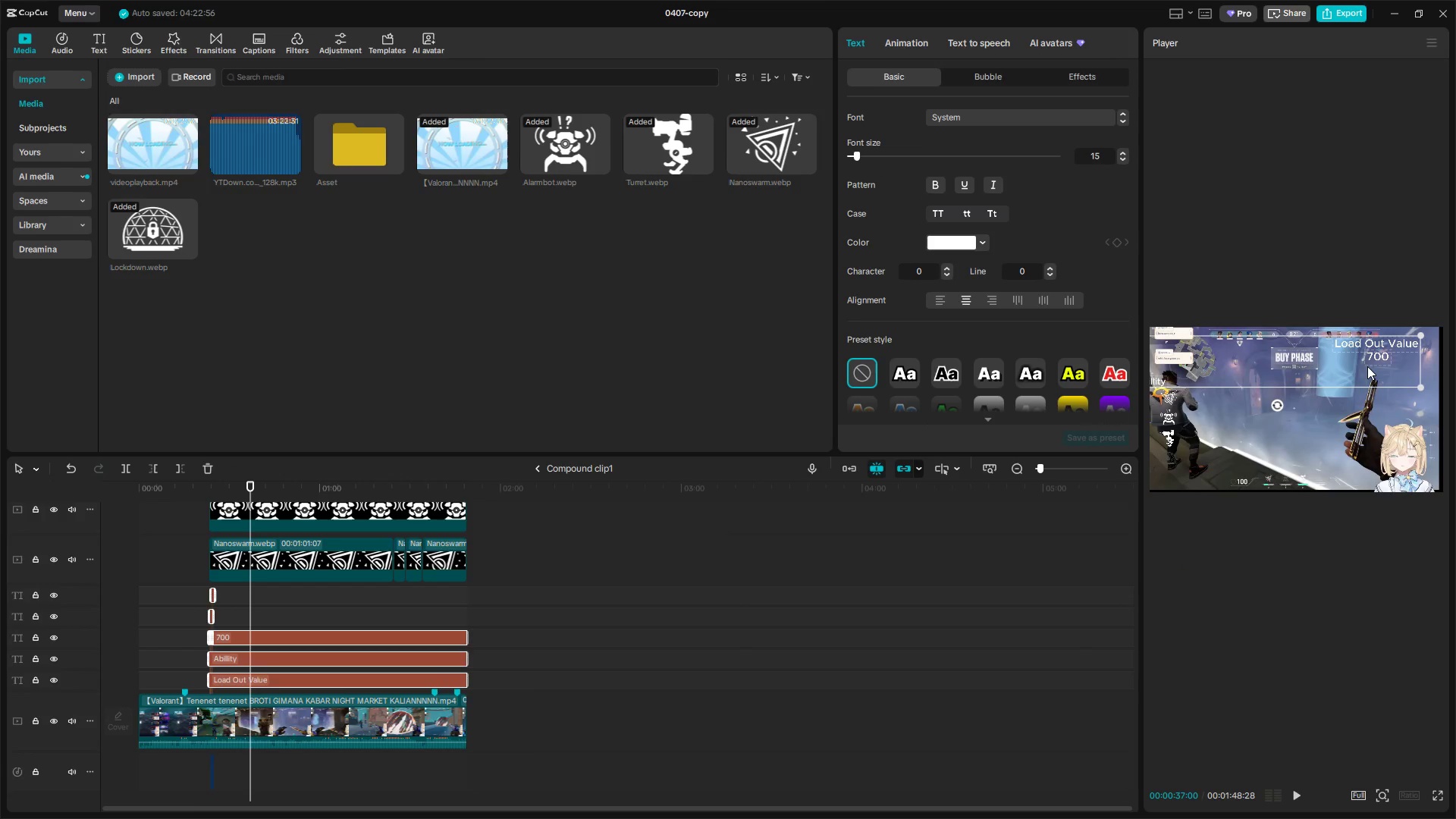 
key(Control+Z)
 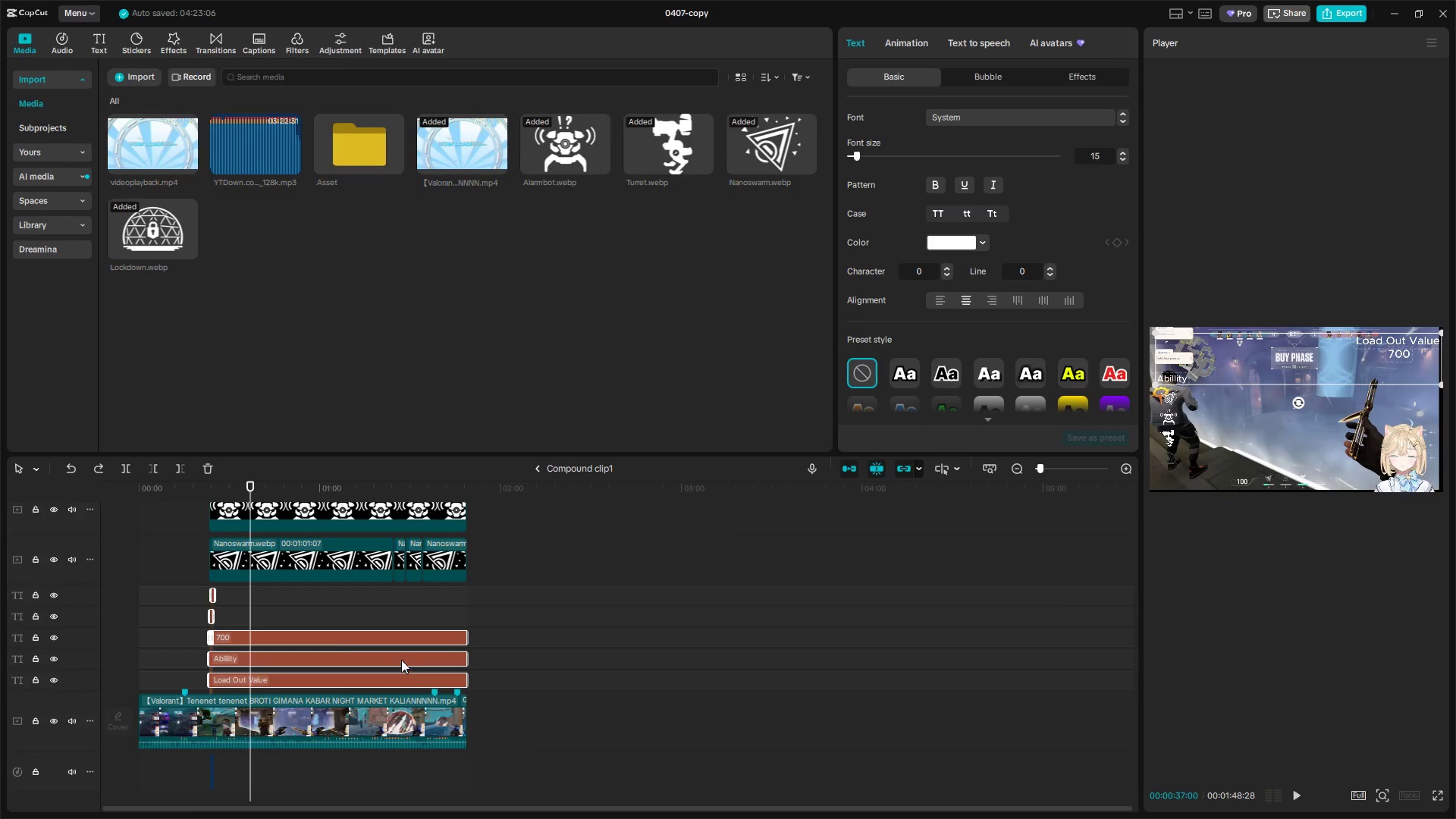 
wait(9.97)
 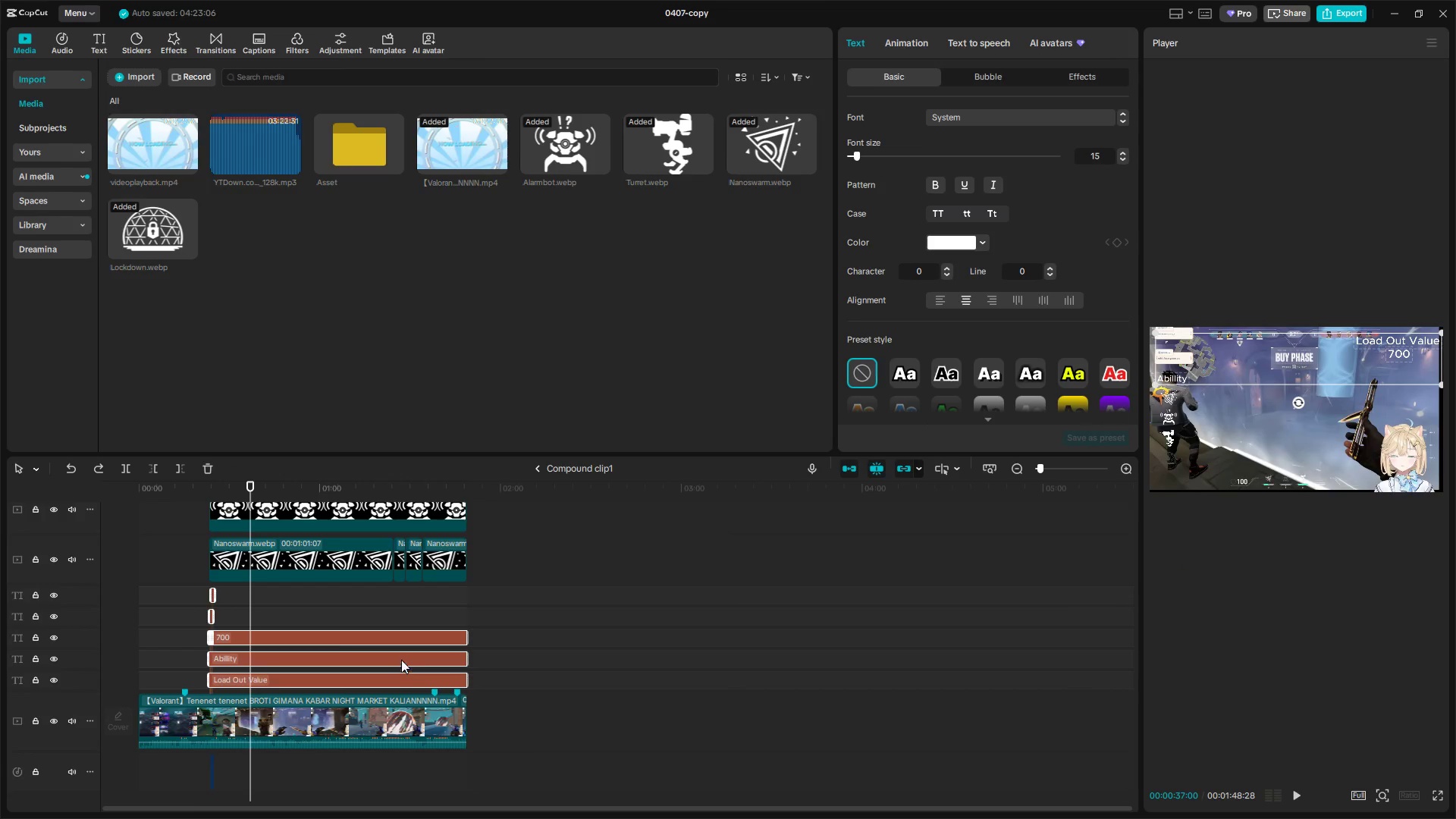 
key(Escape)
 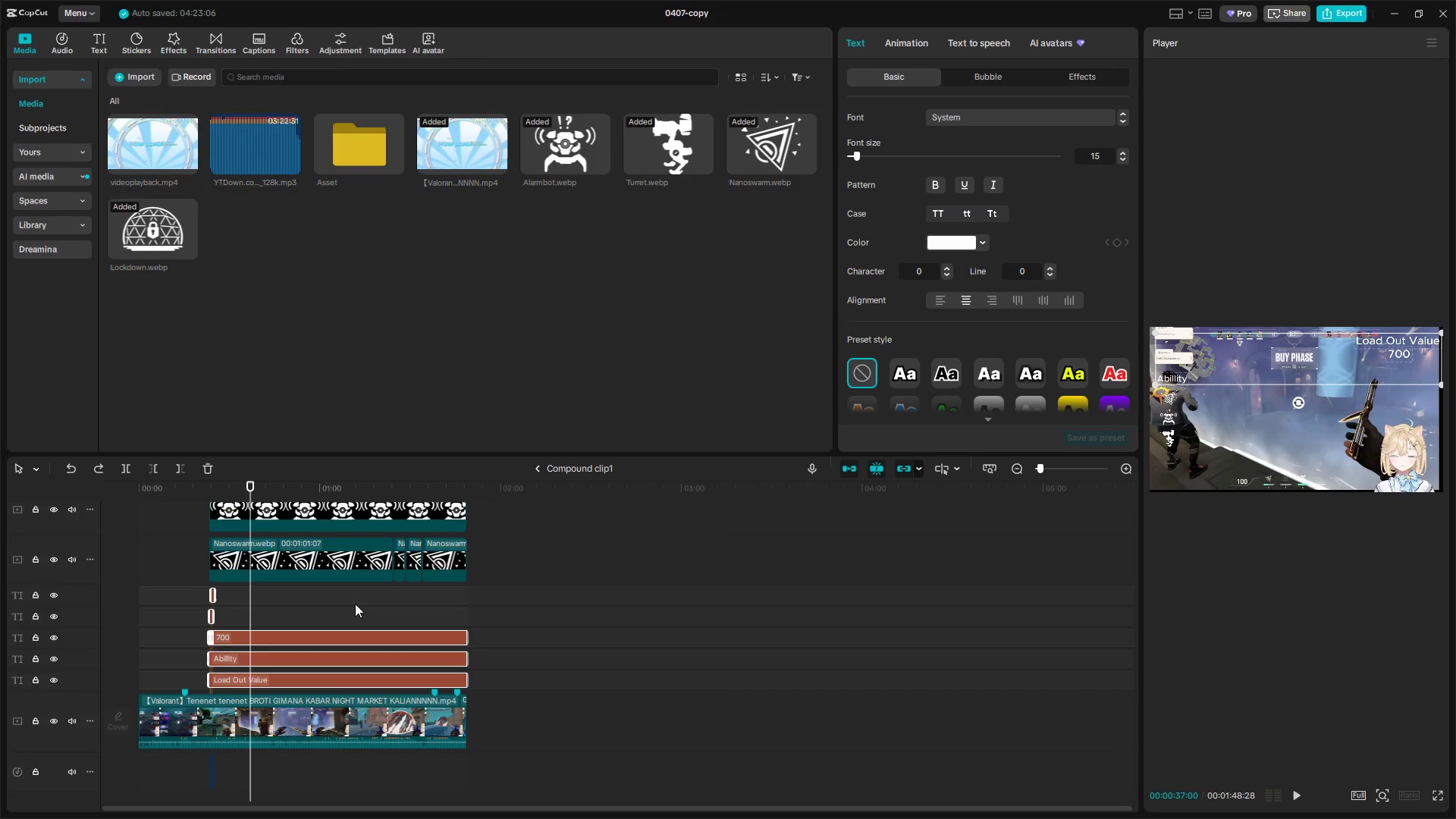 
key(Escape)
 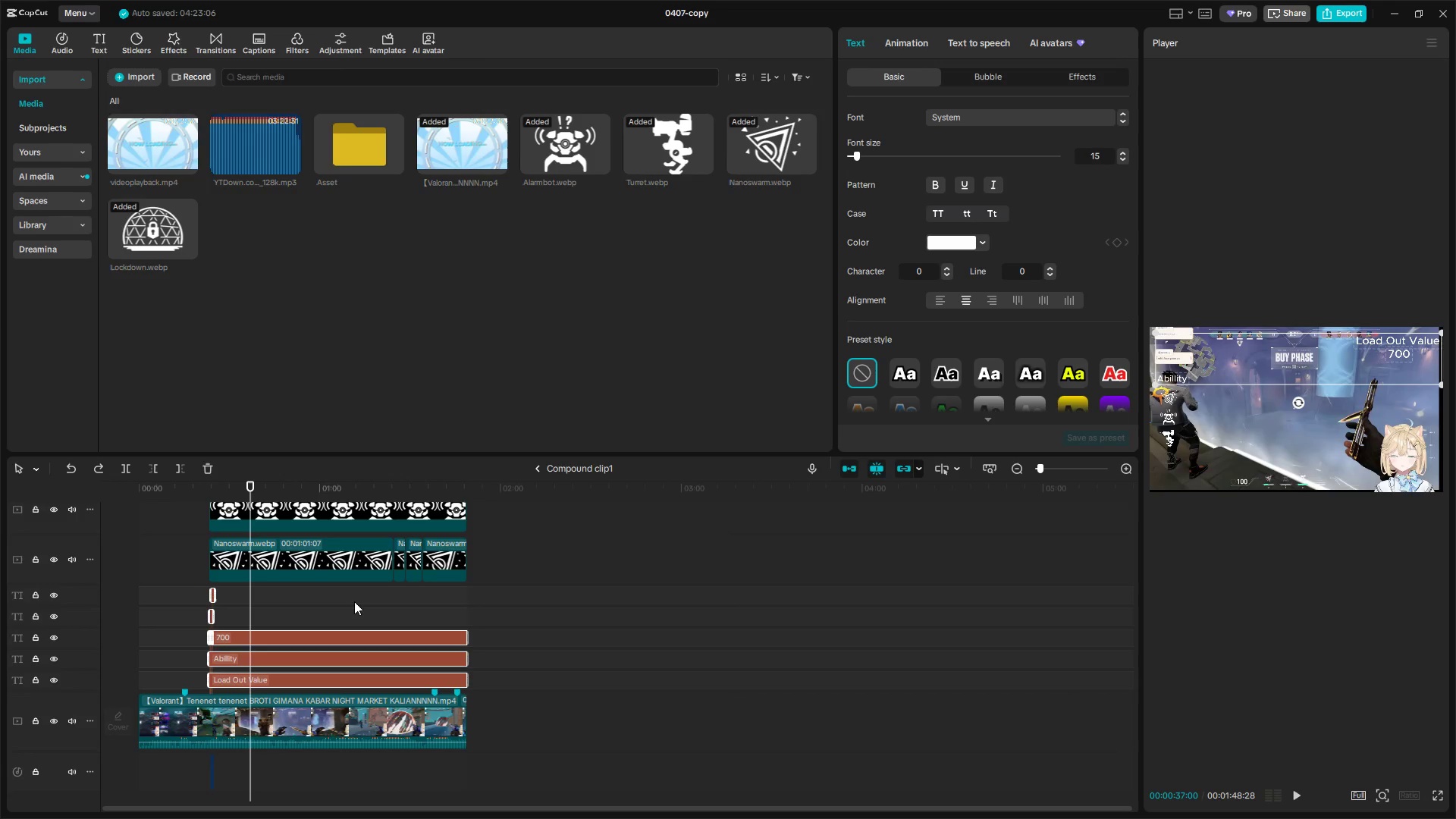 
key(Escape)
 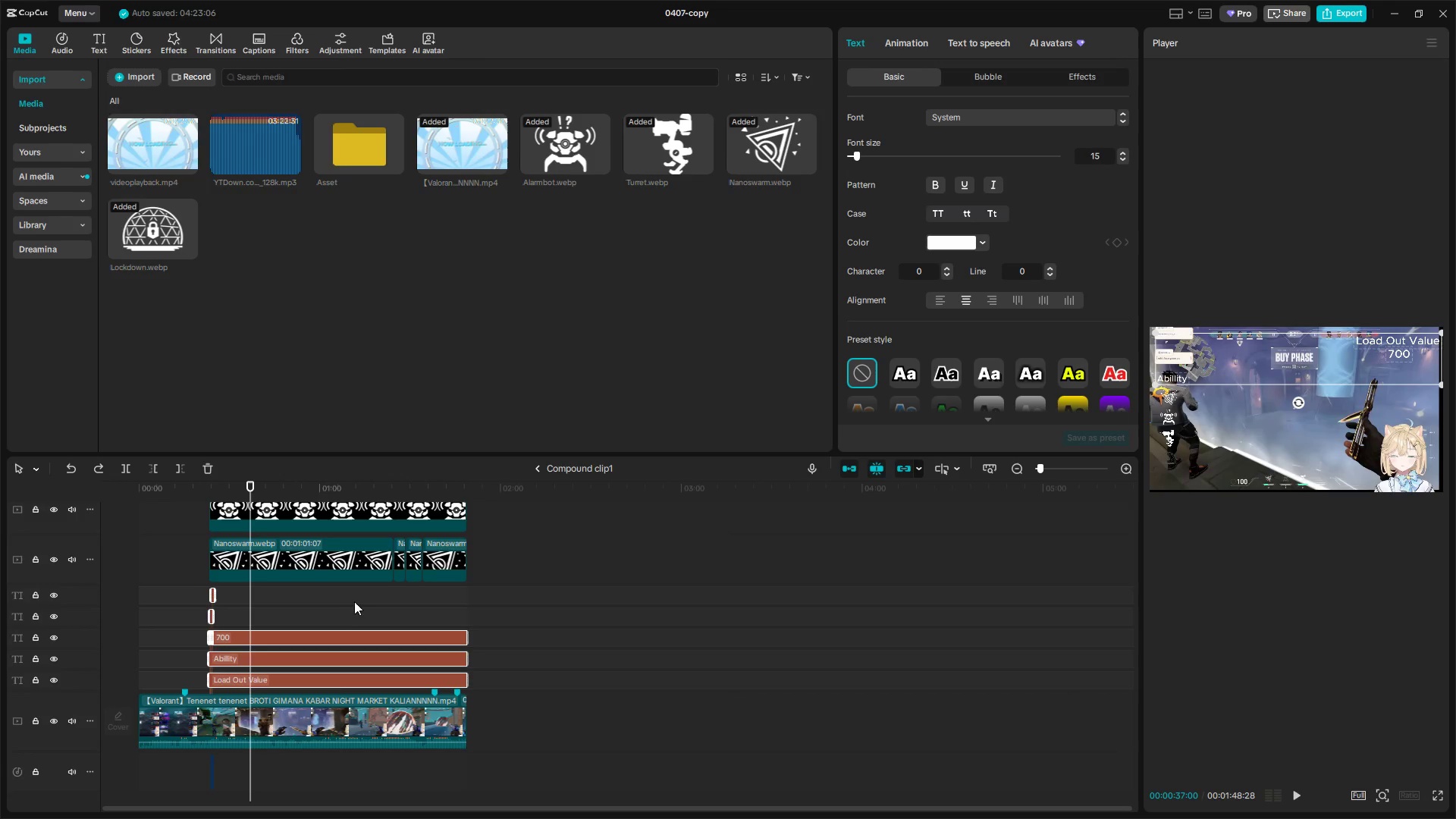 
key(Escape)
 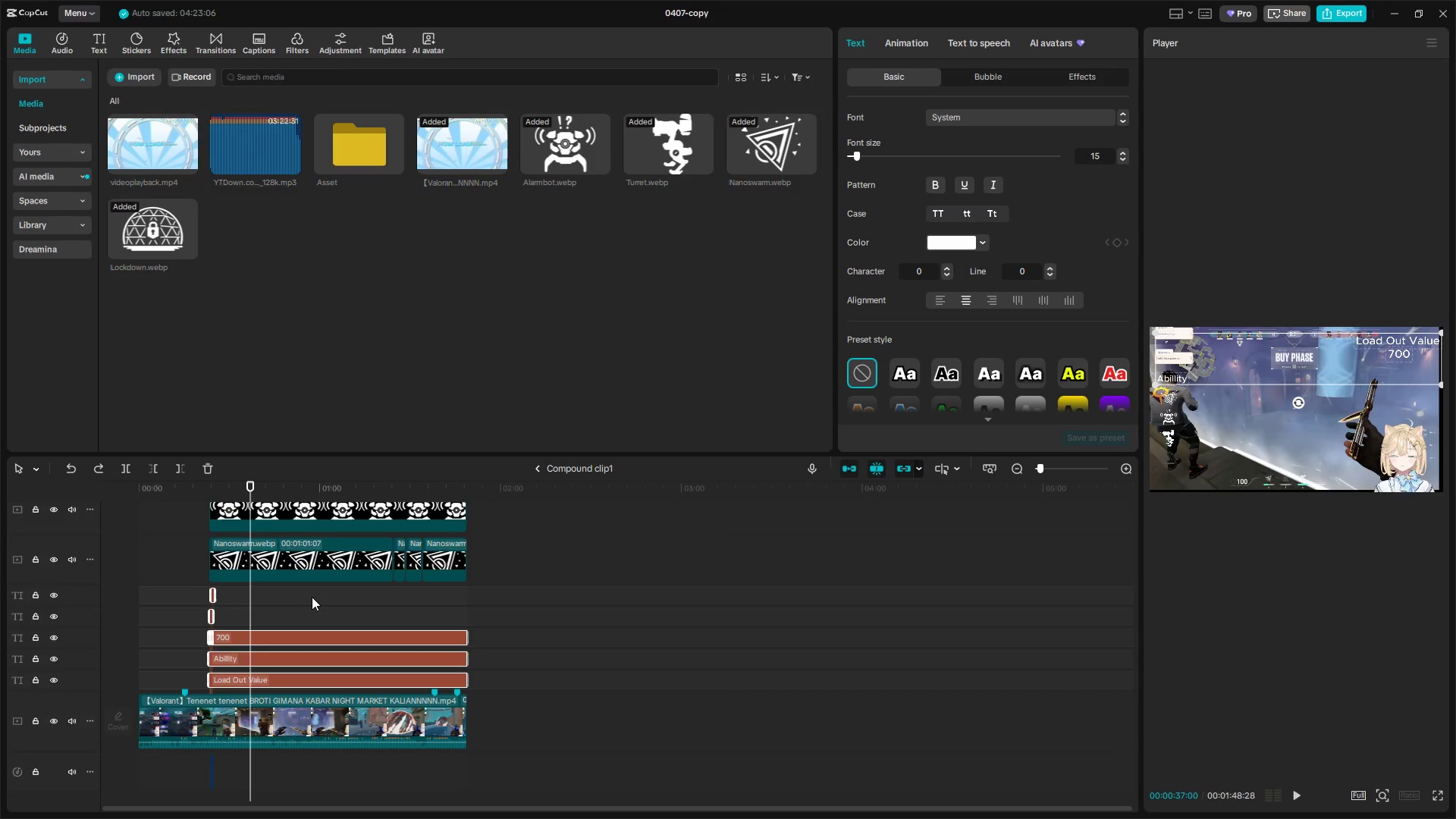 
key(Escape)
 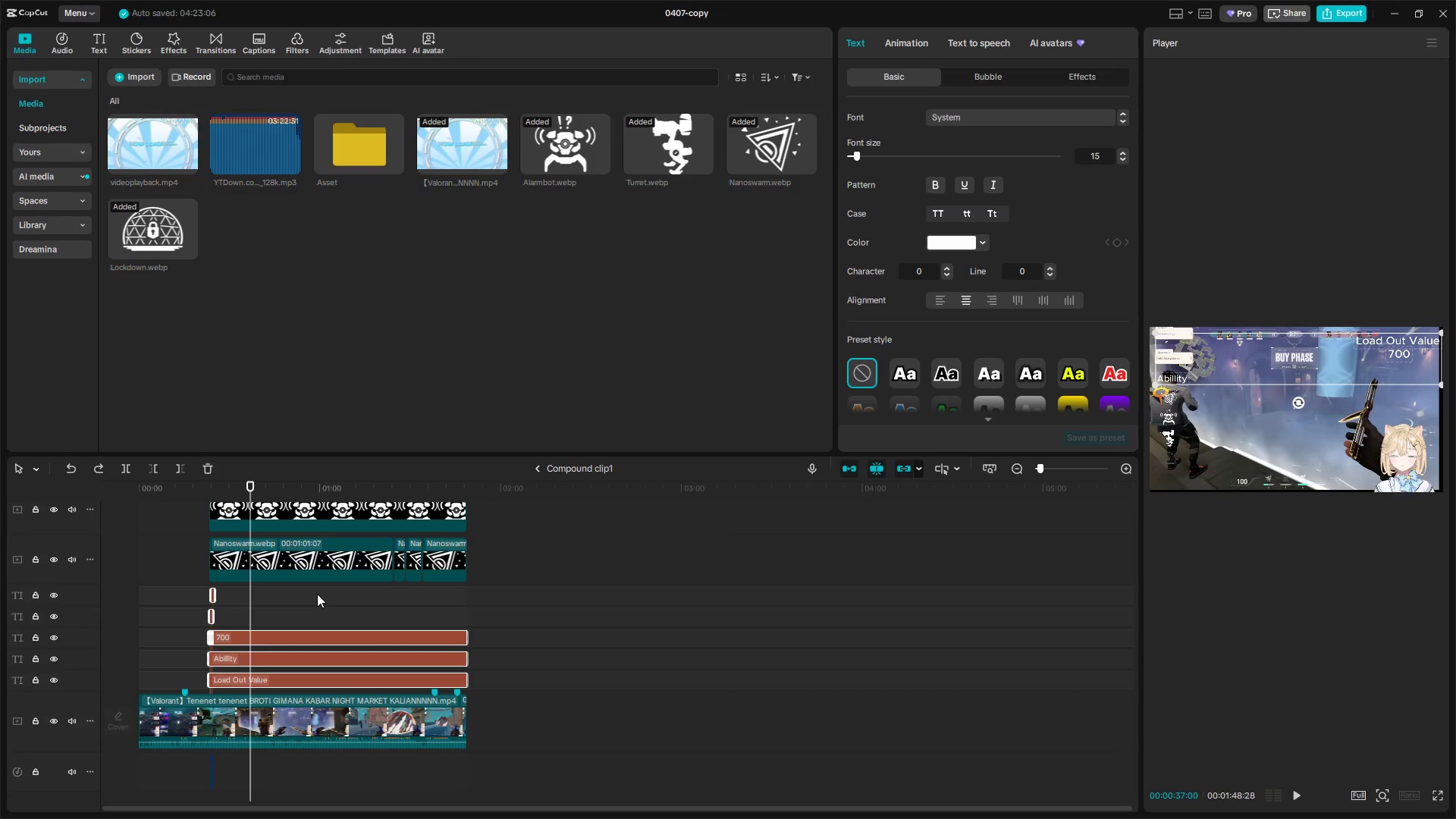 
key(Escape)
 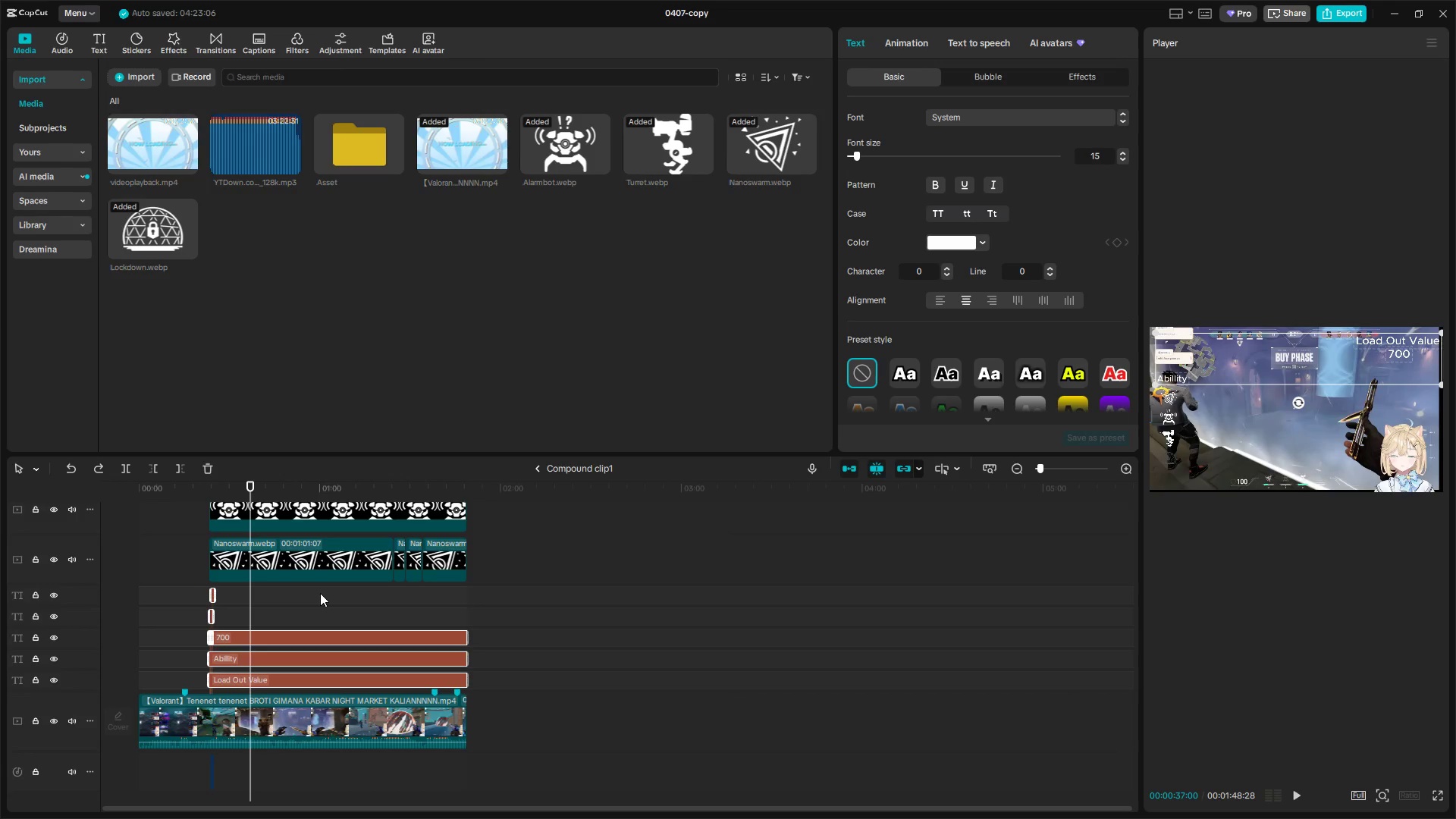 
key(Escape)
 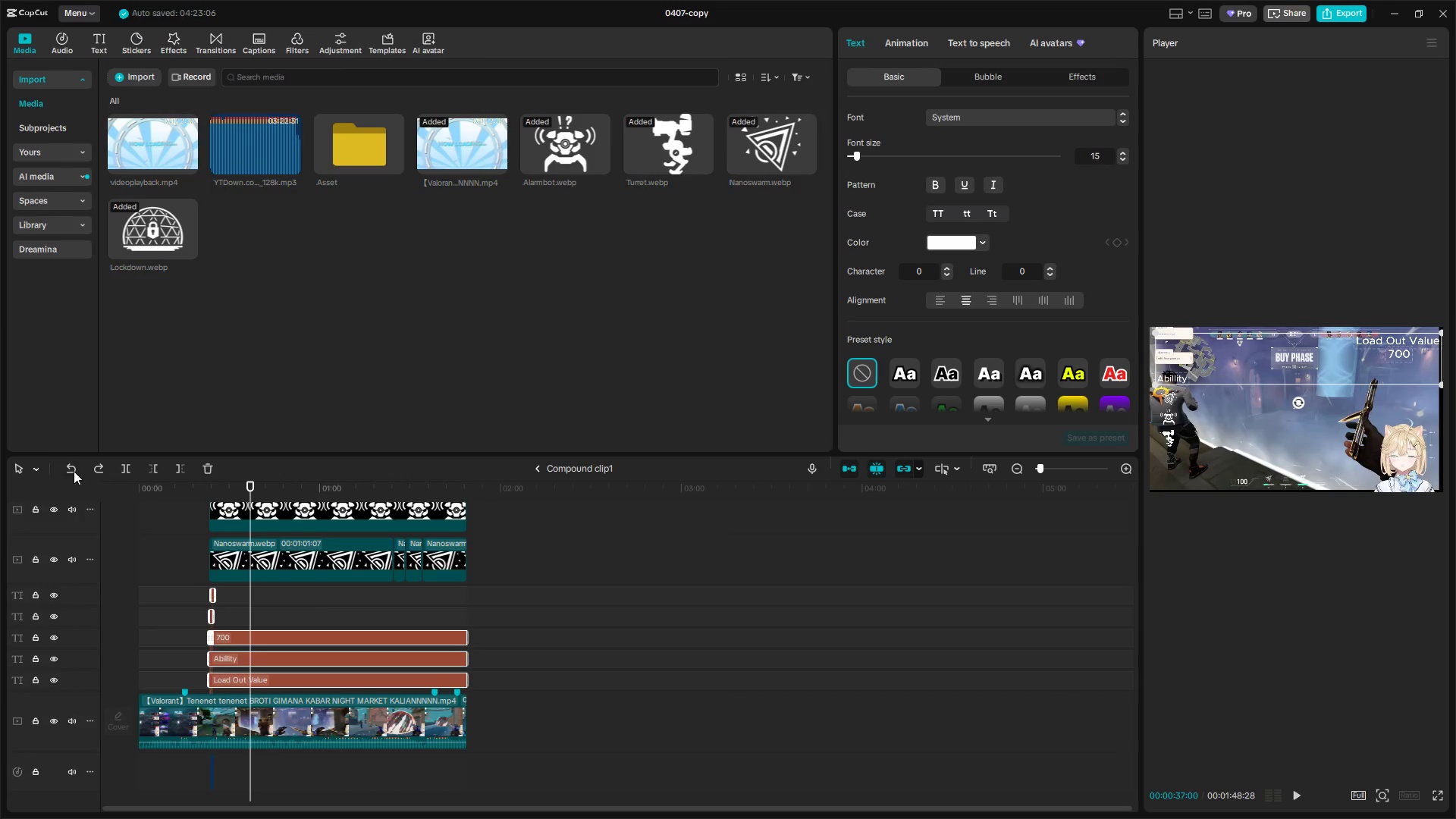 
left_click([74, 471])
 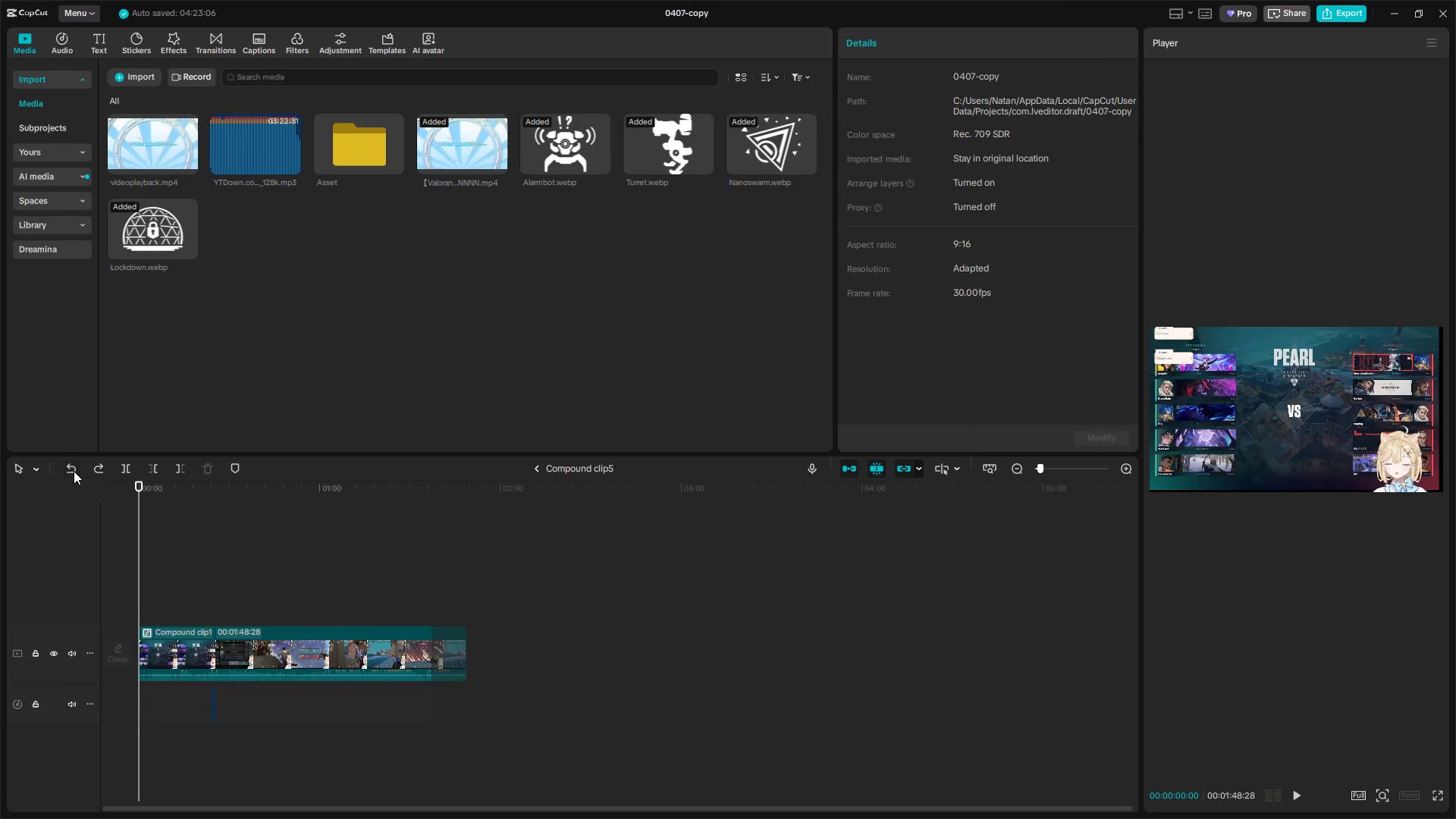 
left_click([74, 471])
 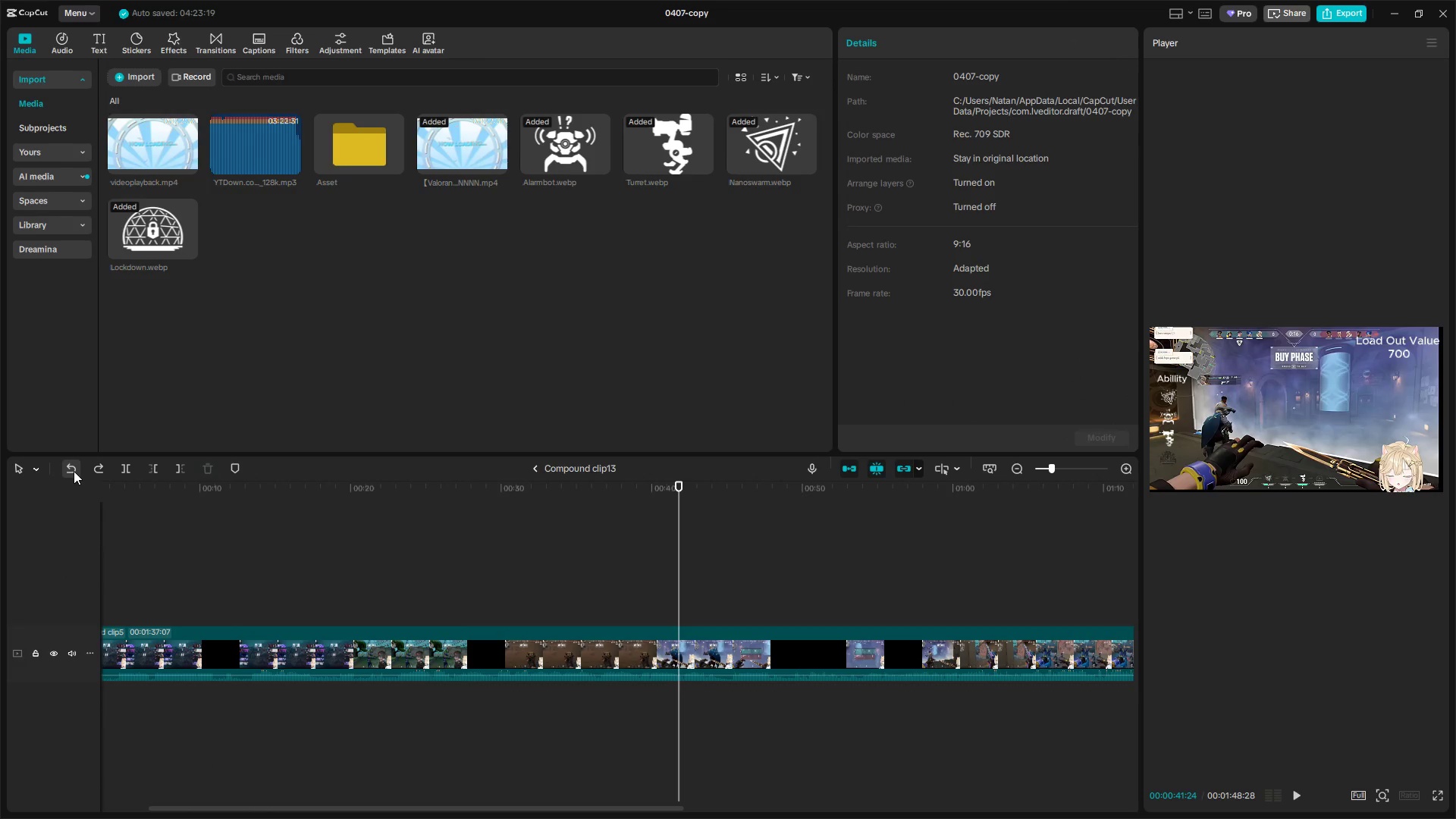 
left_click([74, 471])
 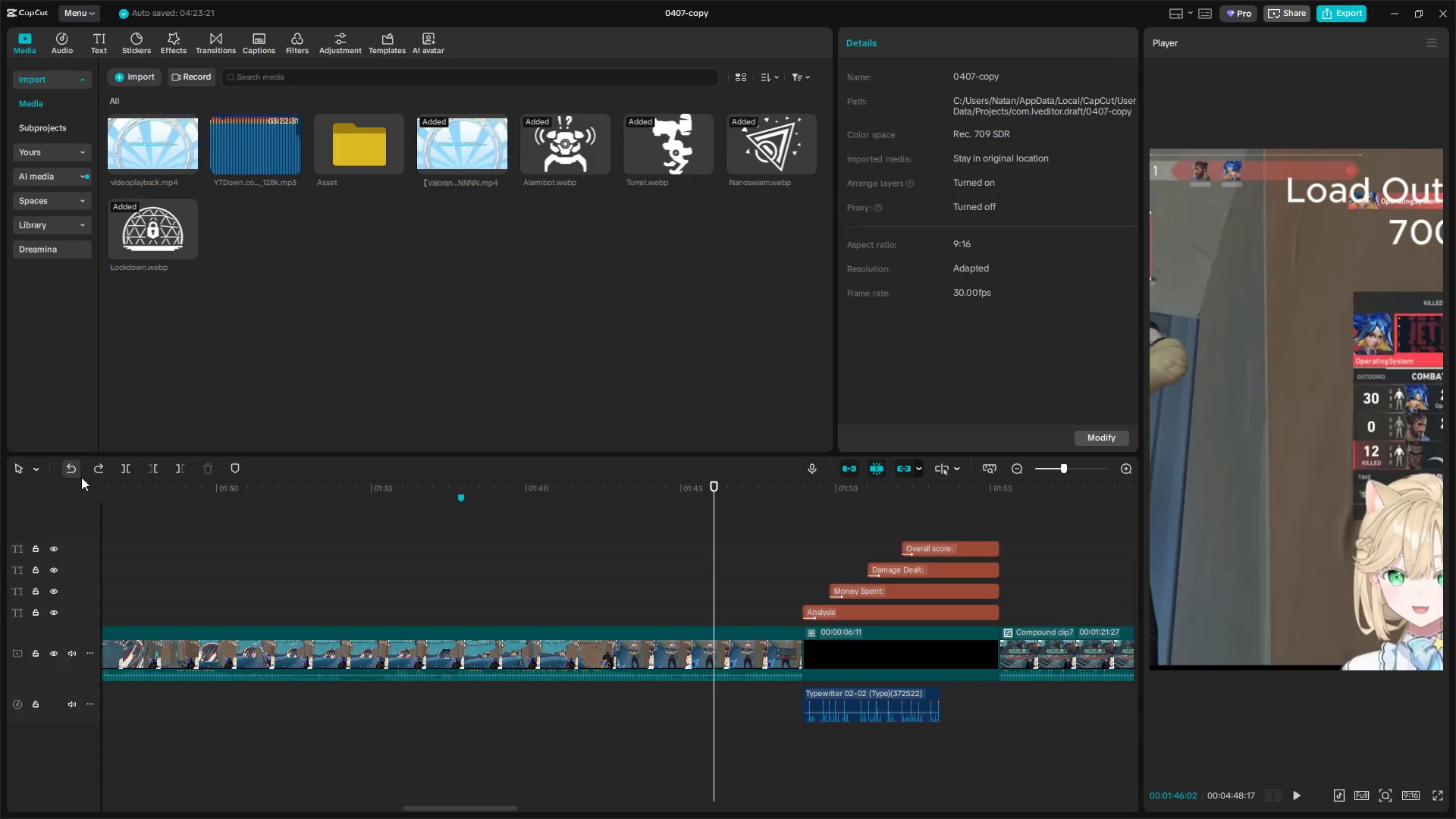 
scroll: coordinate [579, 714], scroll_direction: down, amount: 4.0
 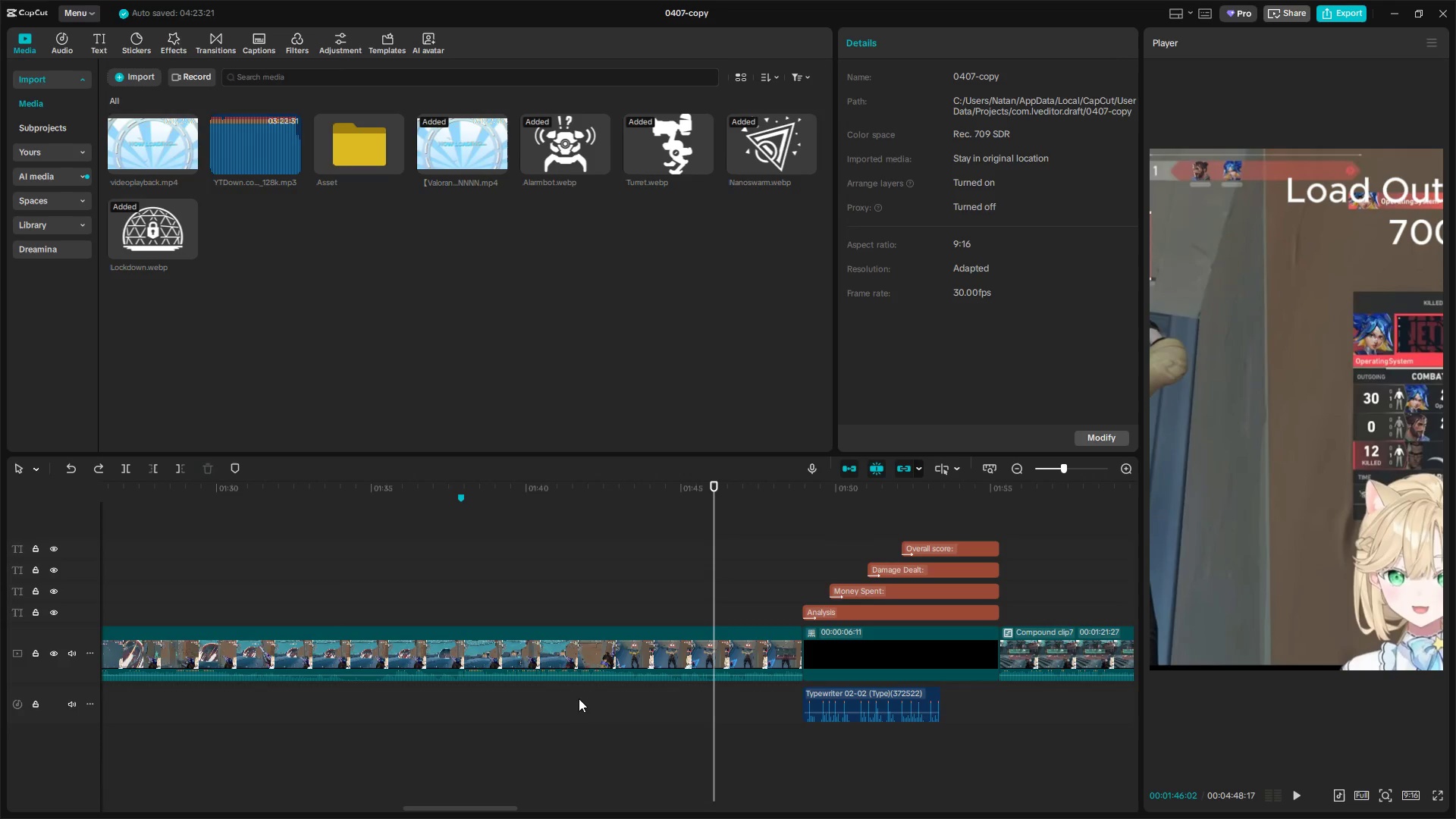 
hold_key(key=ControlLeft, duration=1.5)
scroll: coordinate [600, 708], scroll_direction: down, amount: 2.0
 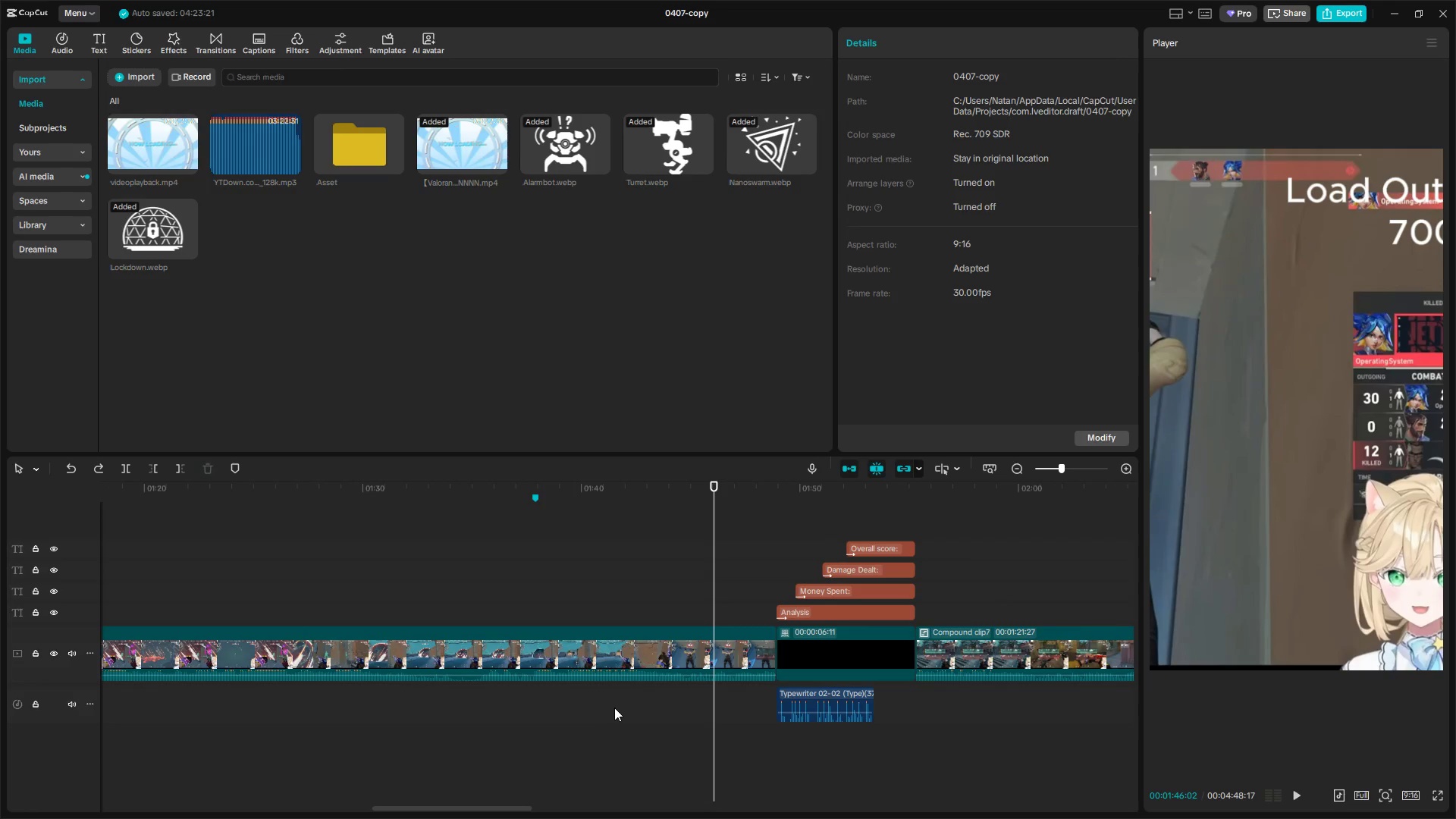 
hold_key(key=ControlLeft, duration=1.52)
 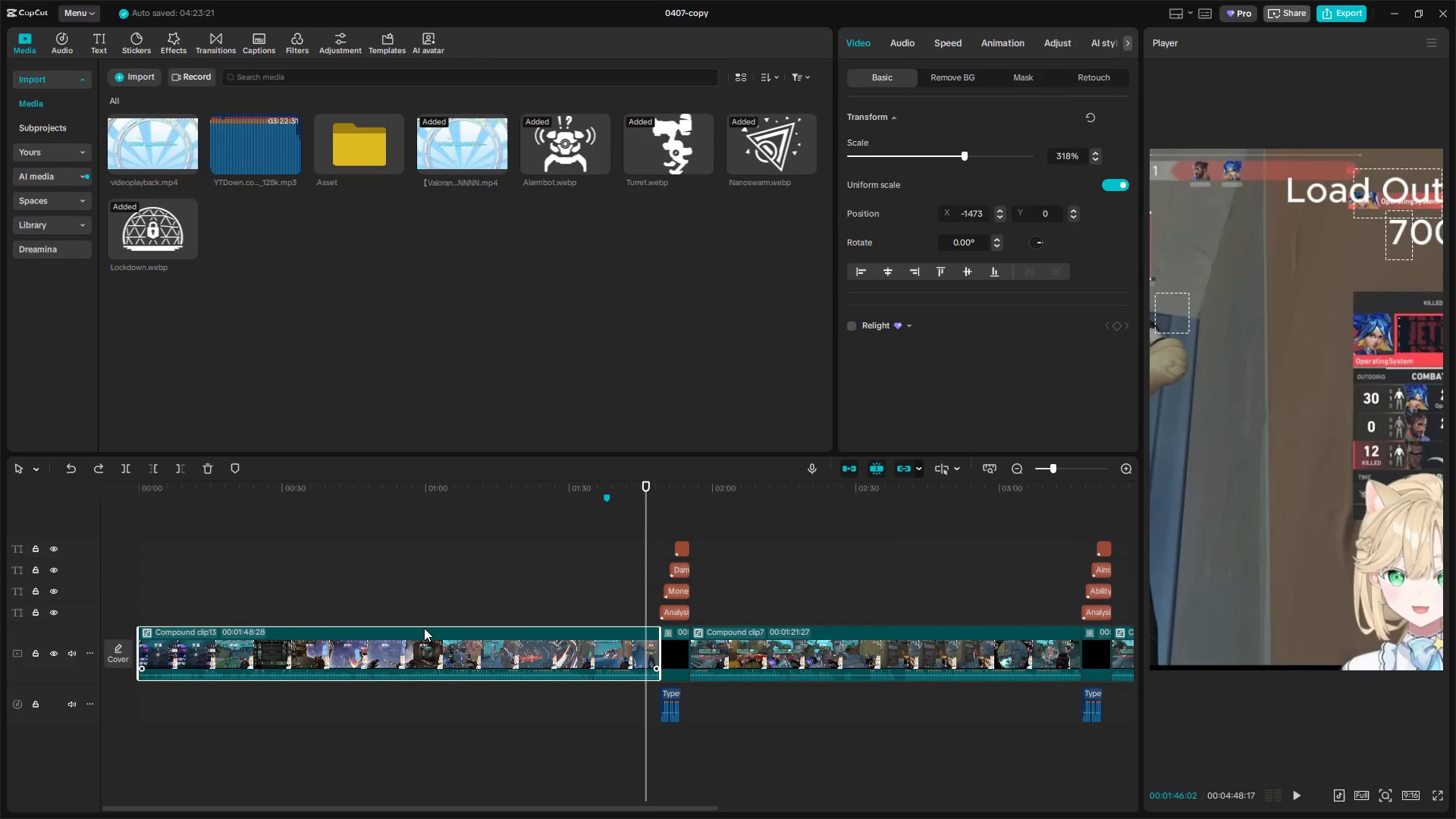 
key(Control+ControlLeft)
 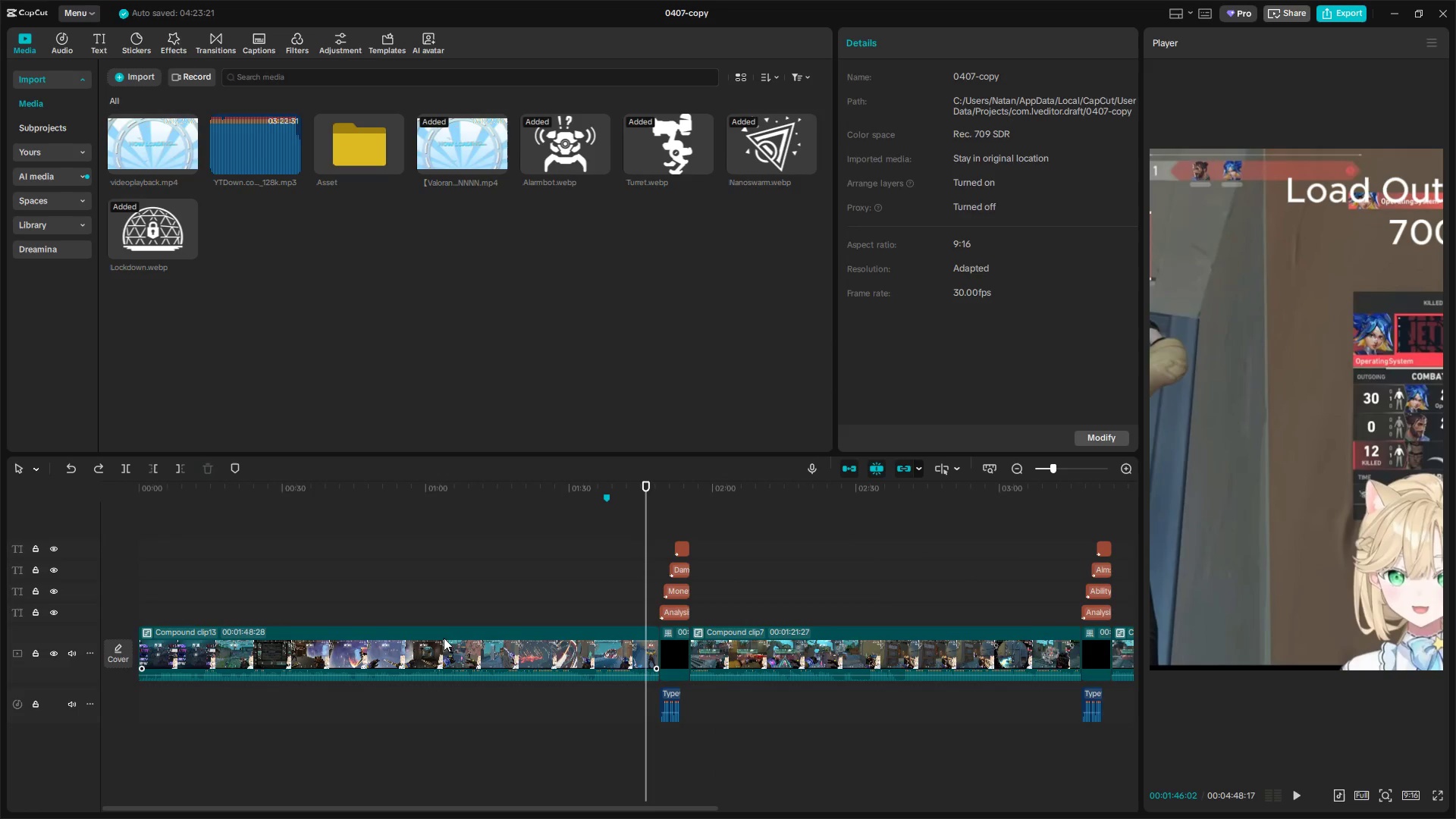 
right_click([424, 628])
 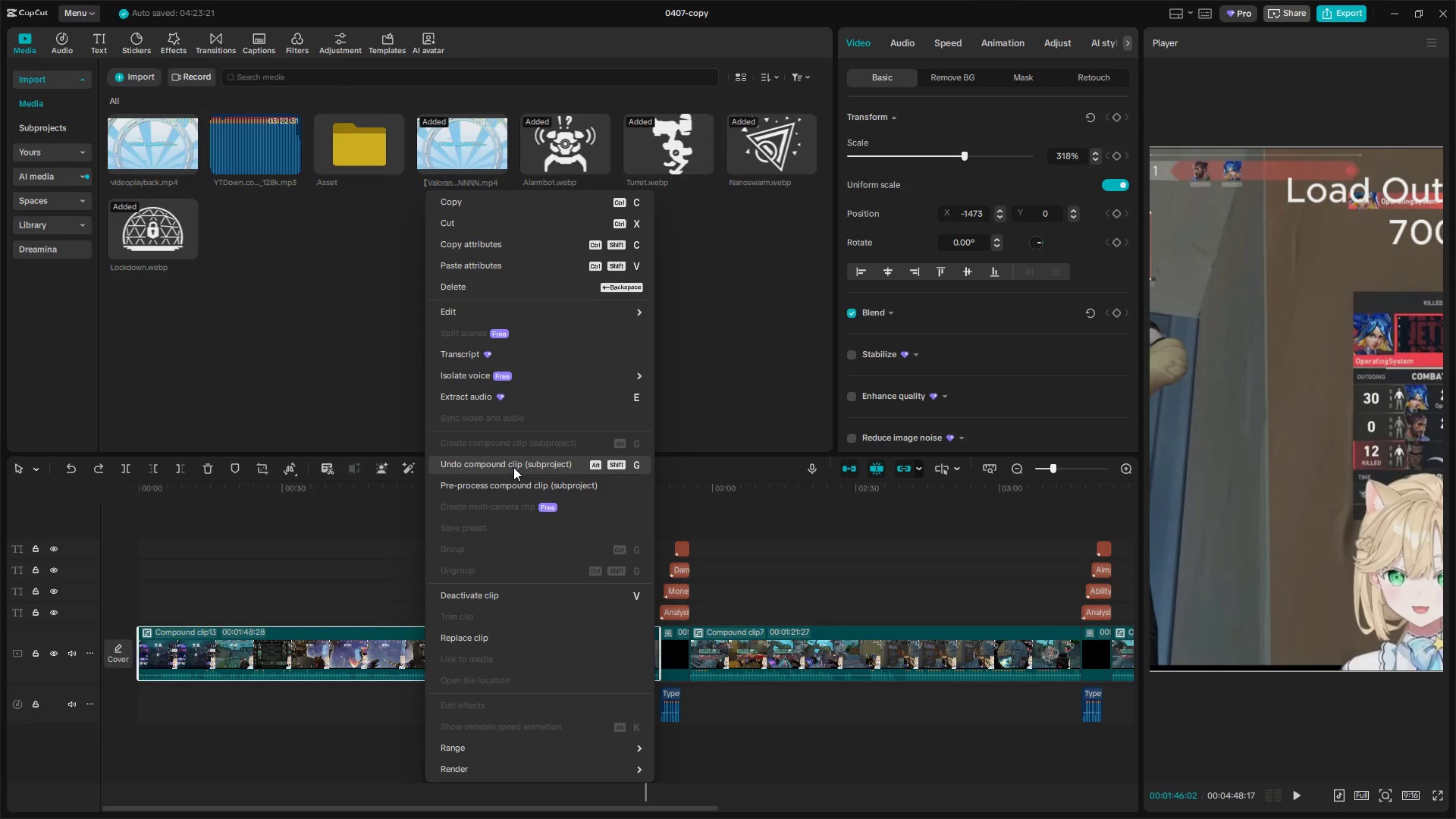 
scroll: coordinate [615, 702], scroll_direction: down, amount: 12.0
 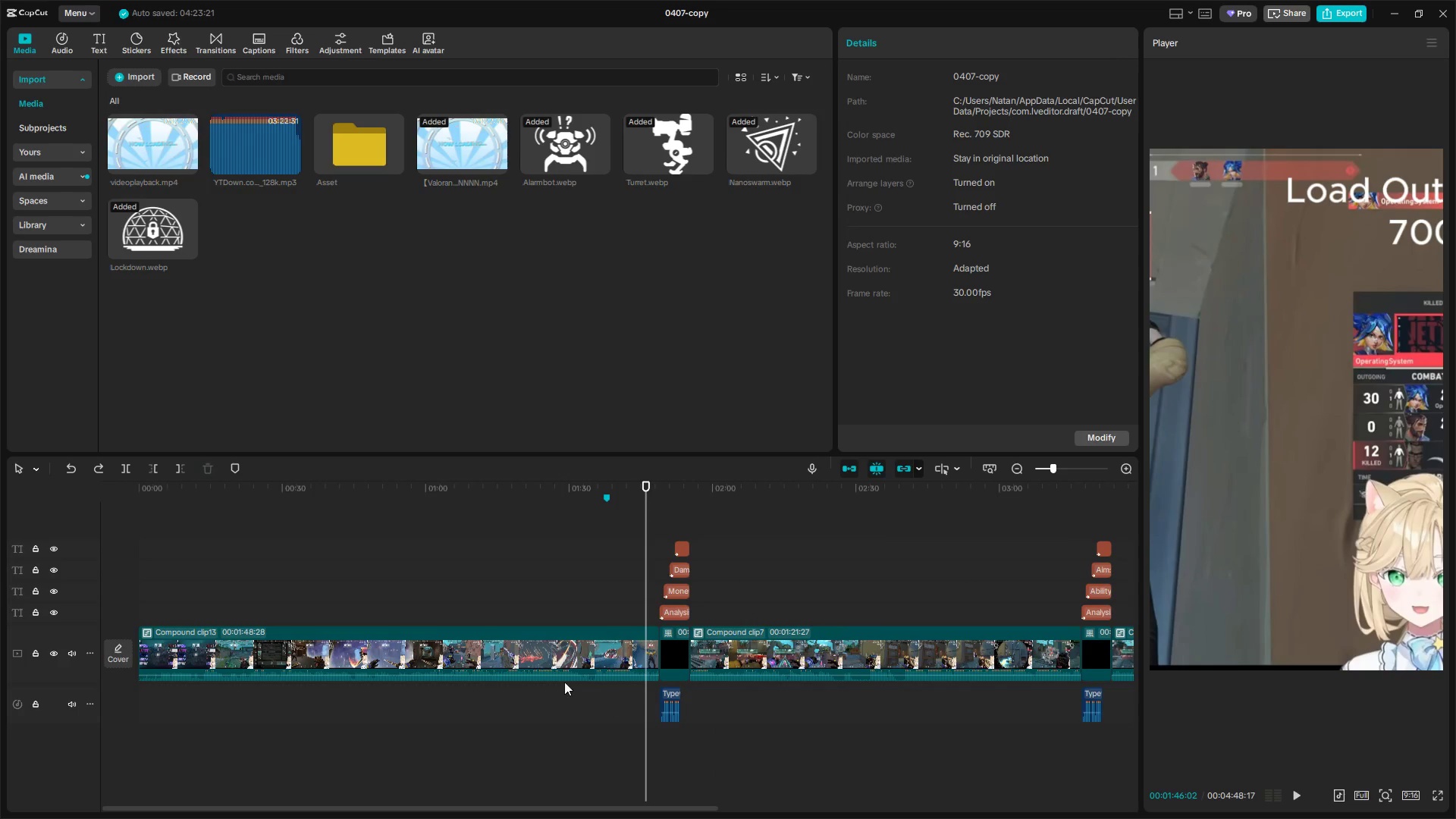 
left_click([513, 467])
 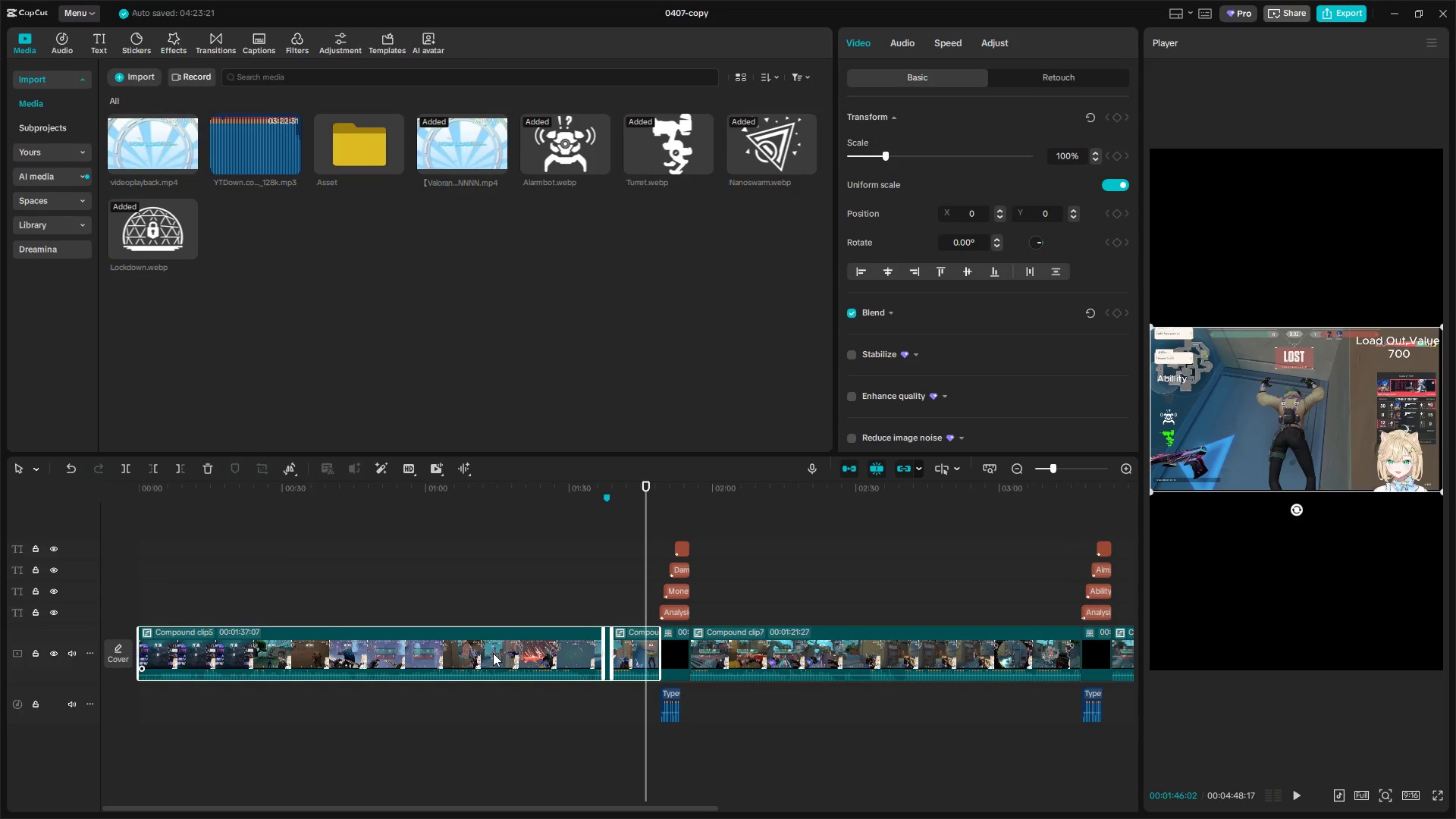 
right_click([493, 653])
 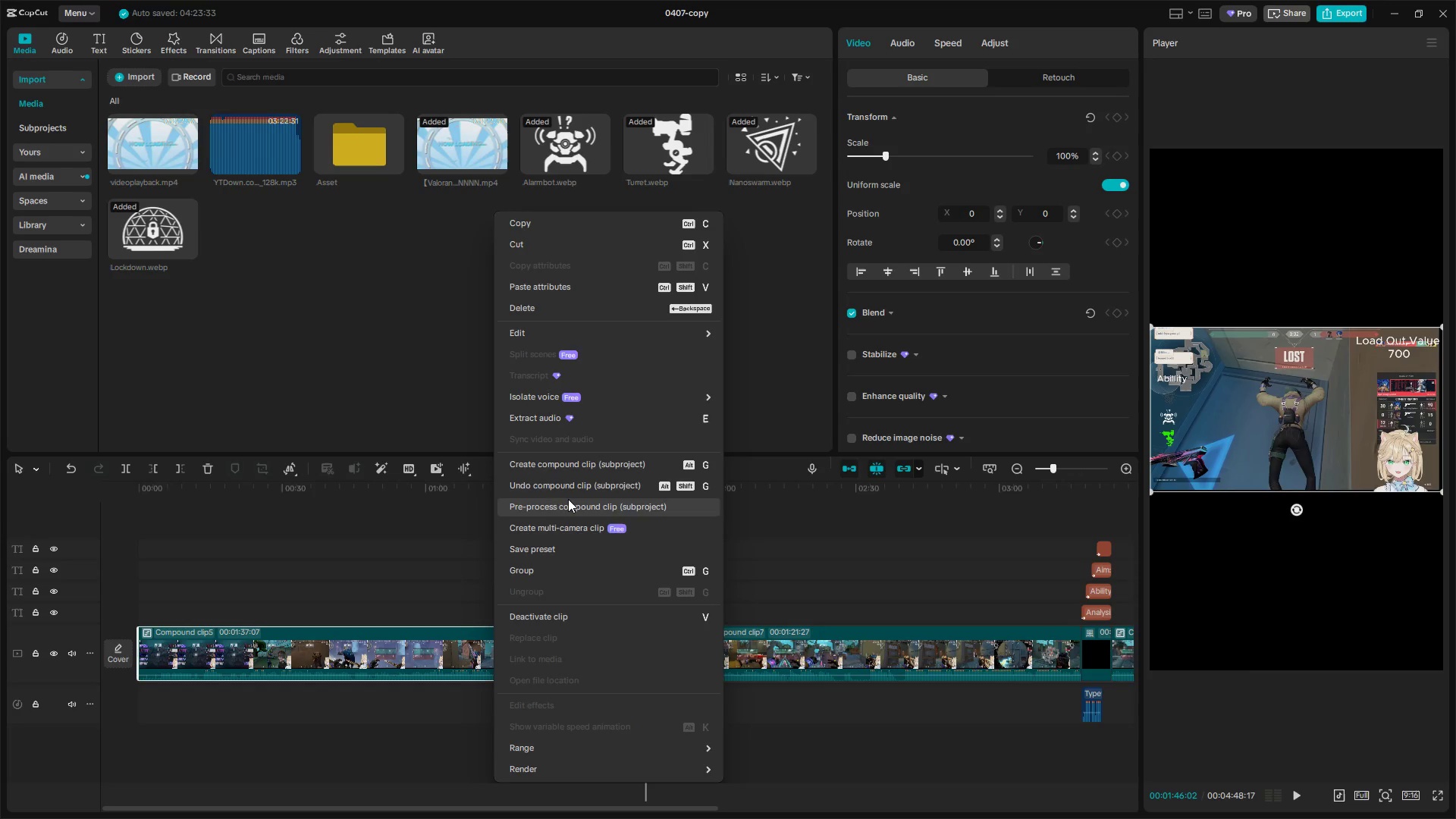 
left_click([574, 493])
 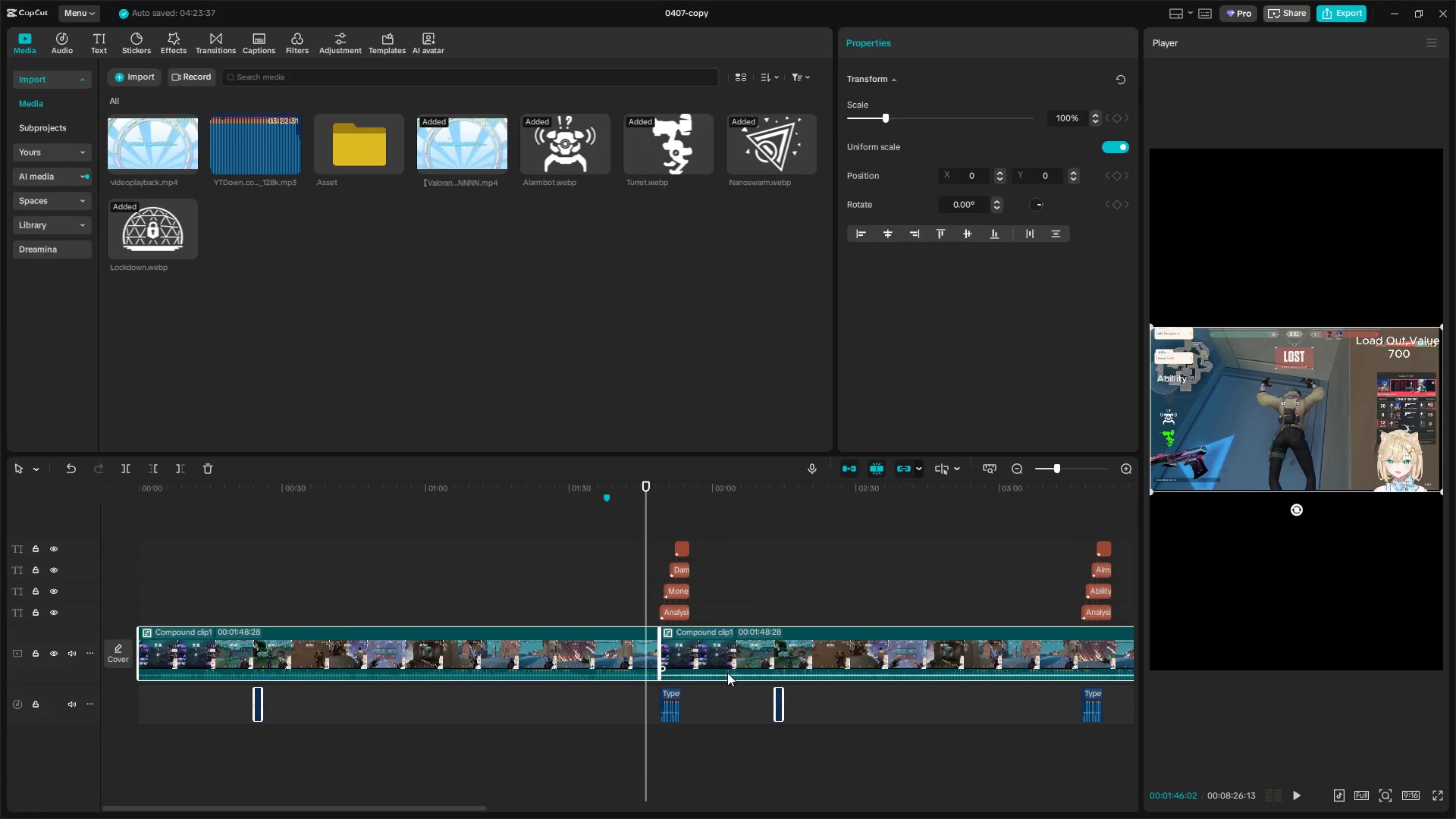 
wait(6.53)
 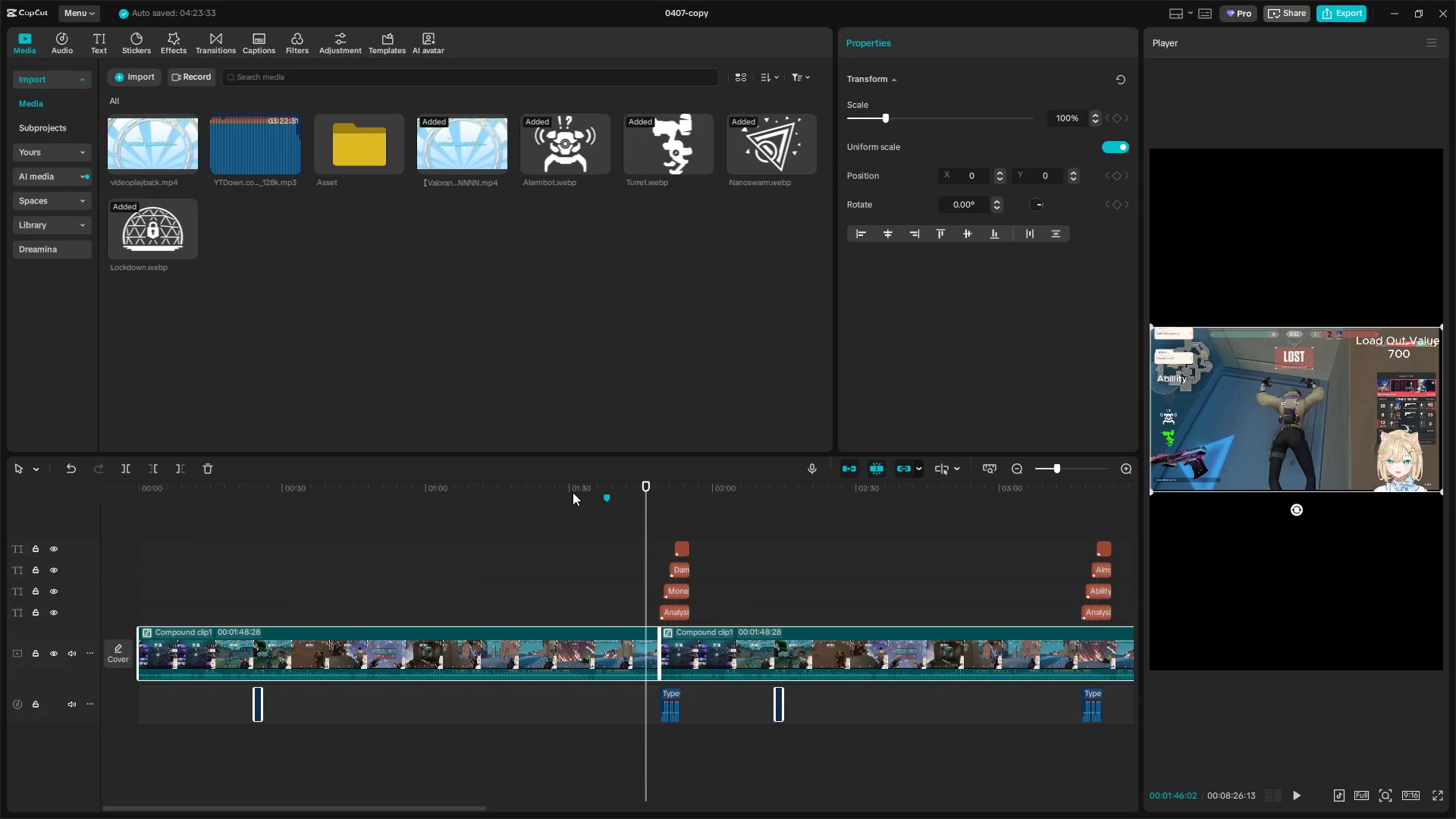 
hold_key(key=ControlLeft, duration=1.5)
scroll: coordinate [741, 680], scroll_direction: down, amount: 4.0
 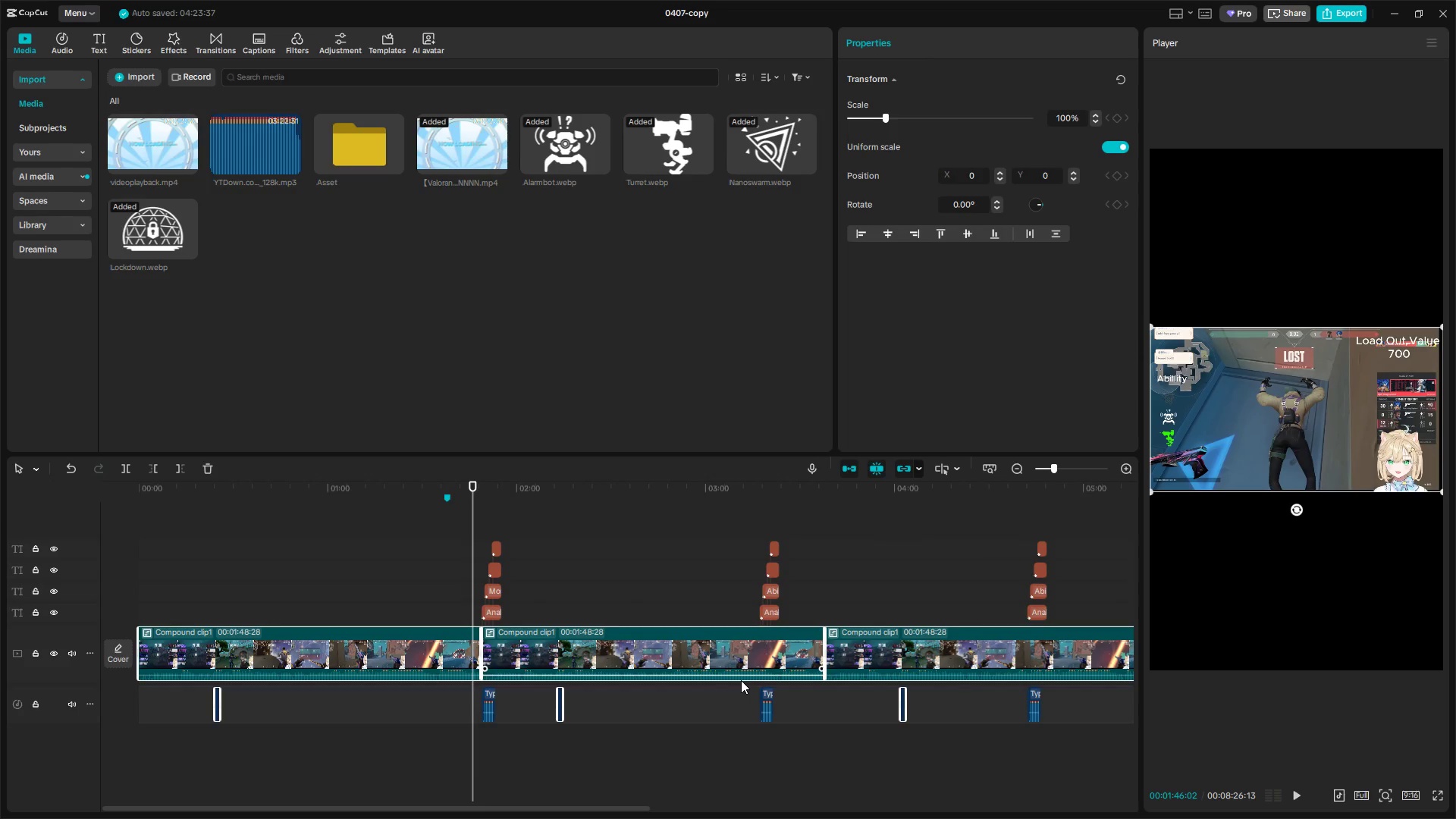 
hold_key(key=ControlLeft, duration=1.52)
 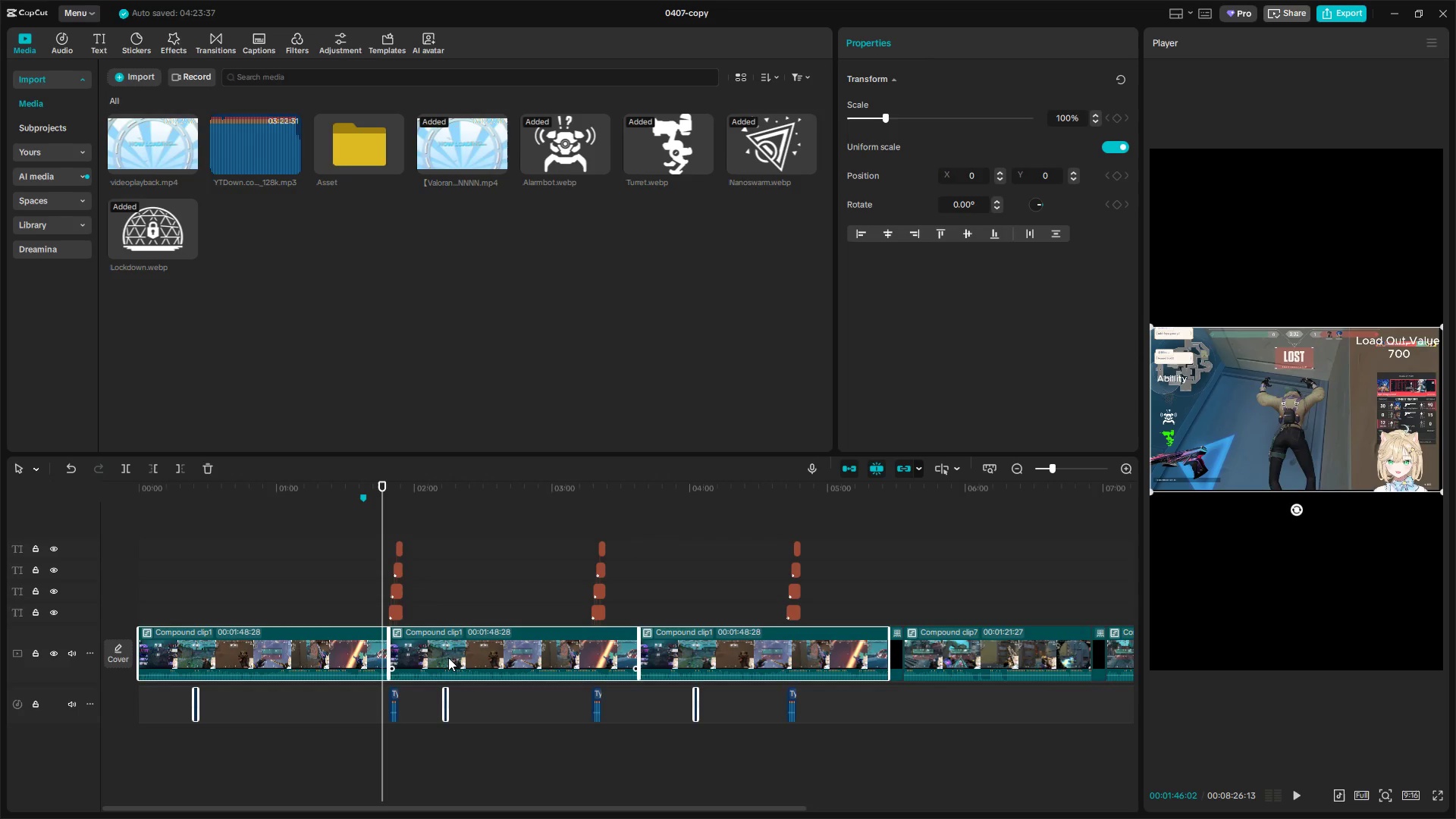 
scroll: coordinate [741, 682], scroll_direction: down, amount: 3.0
 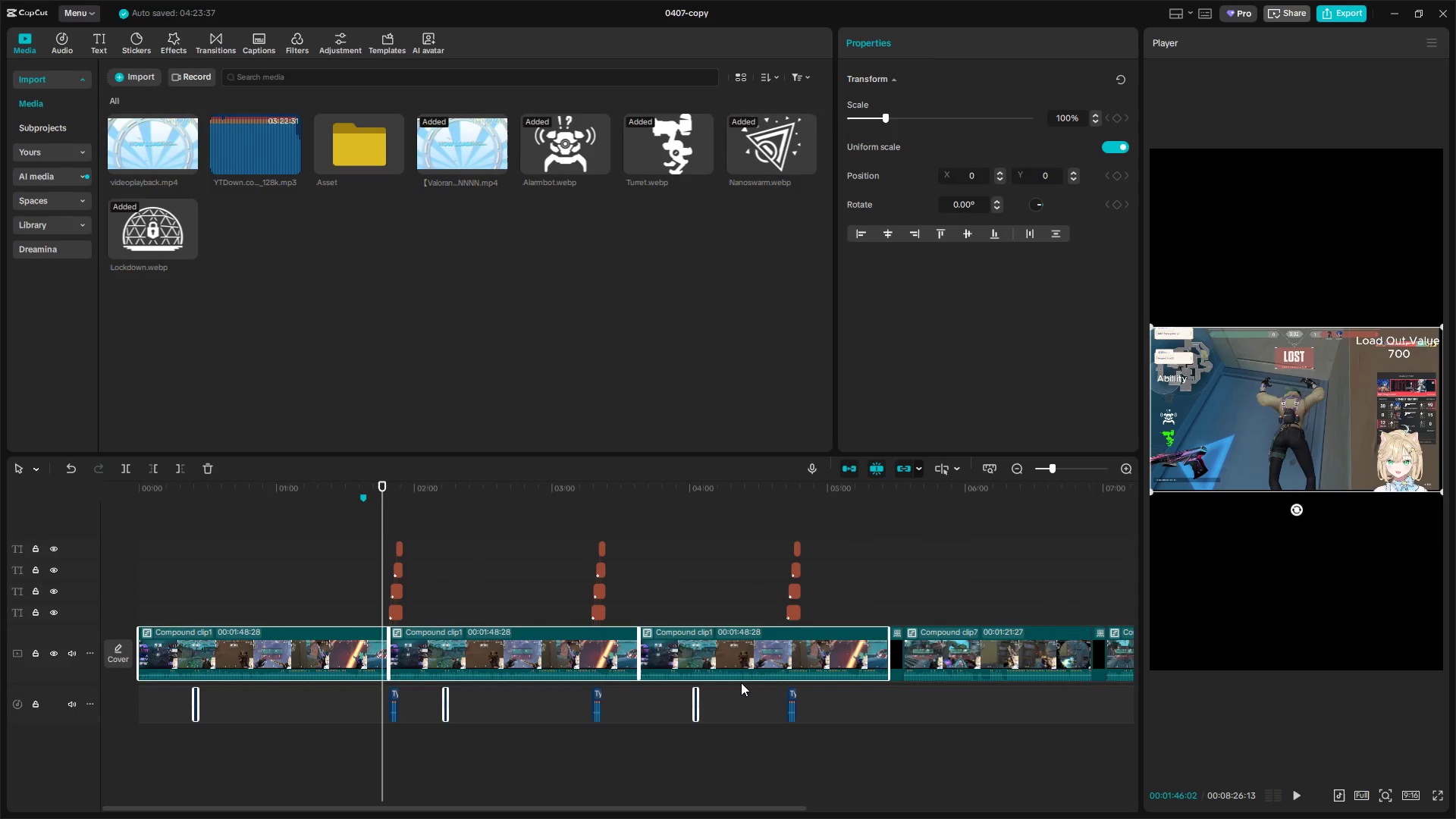 
key(Control+ControlLeft)
 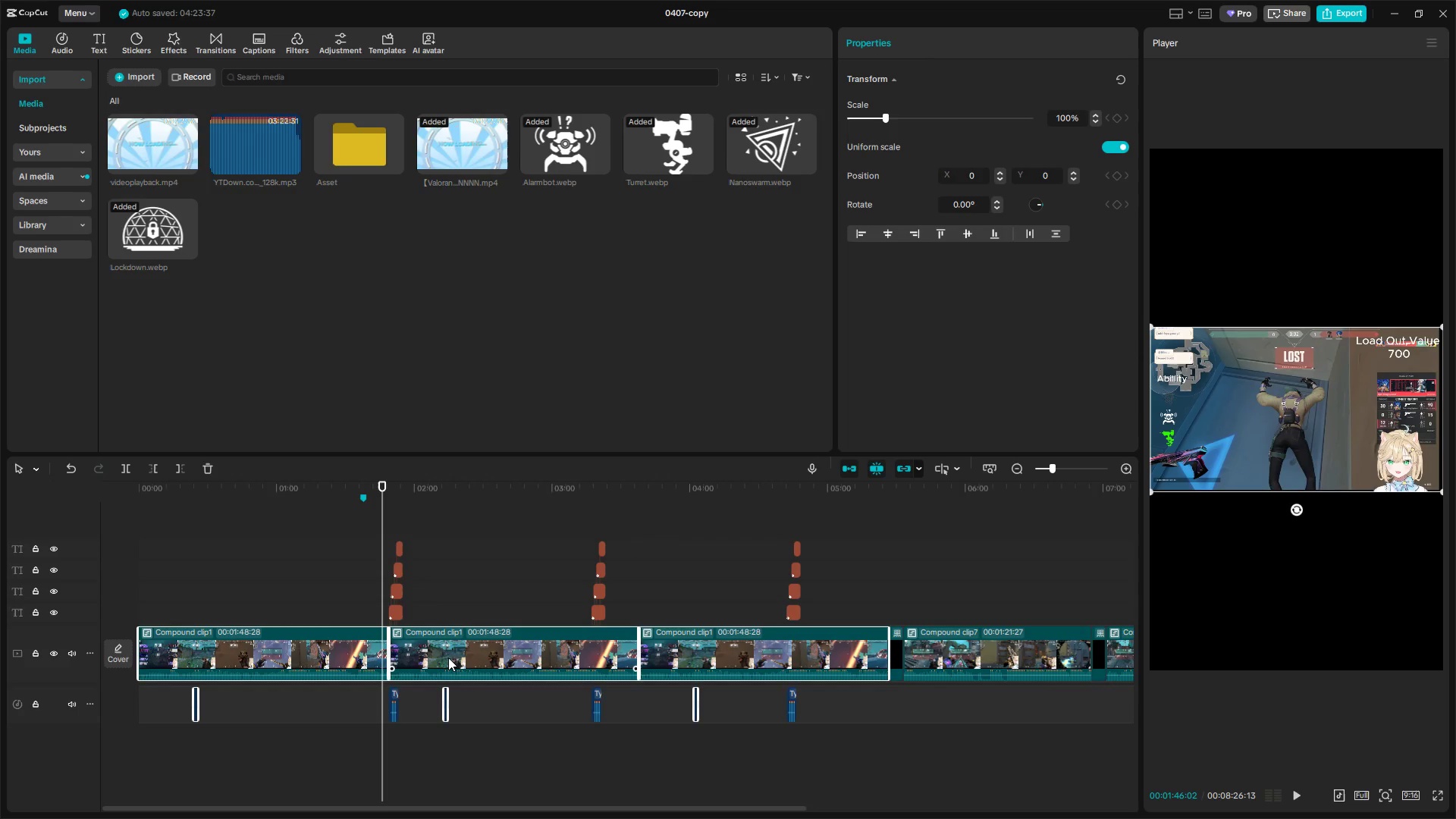 
key(Control+ControlLeft)
 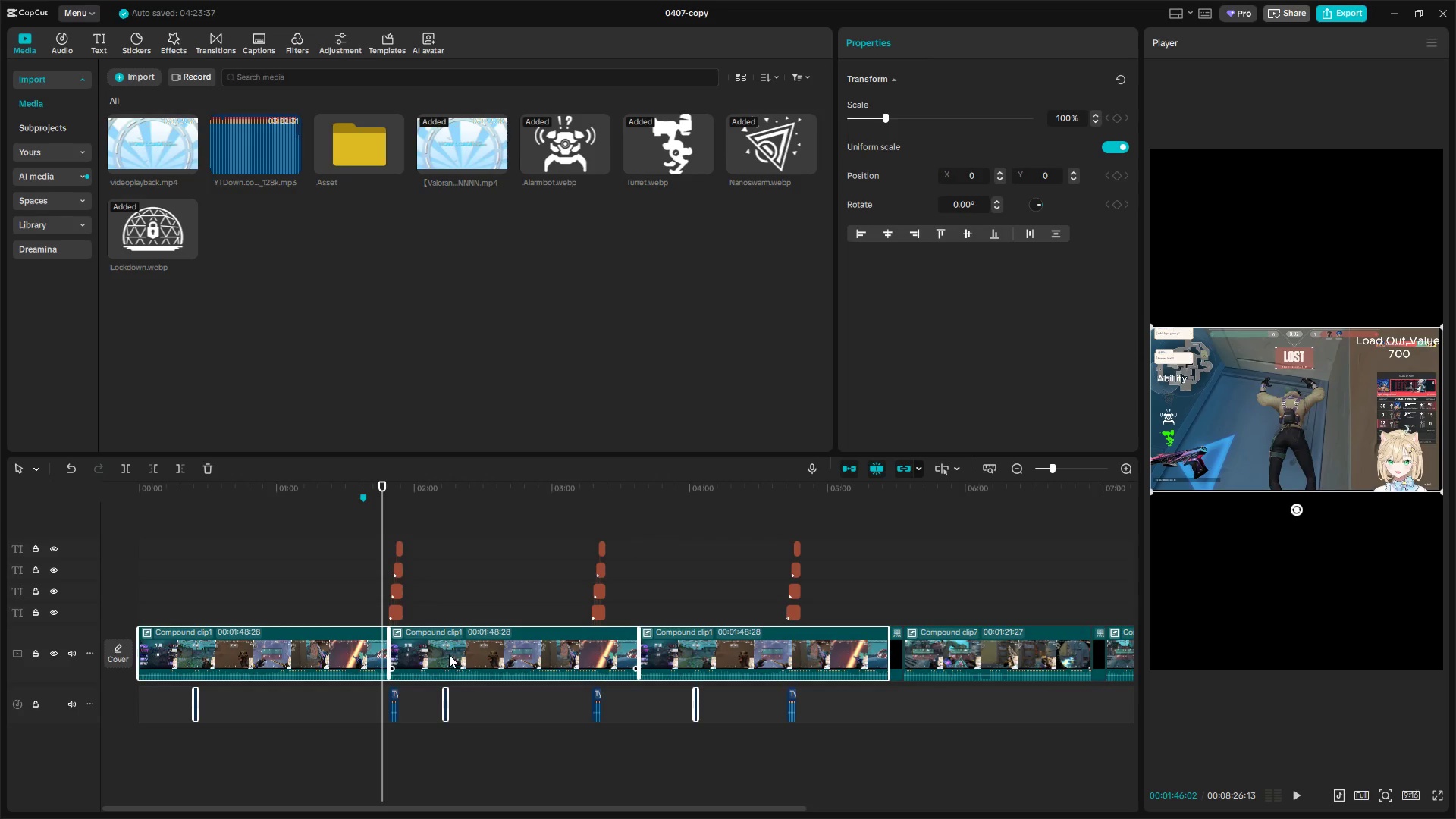 
key(Control+ControlLeft)
 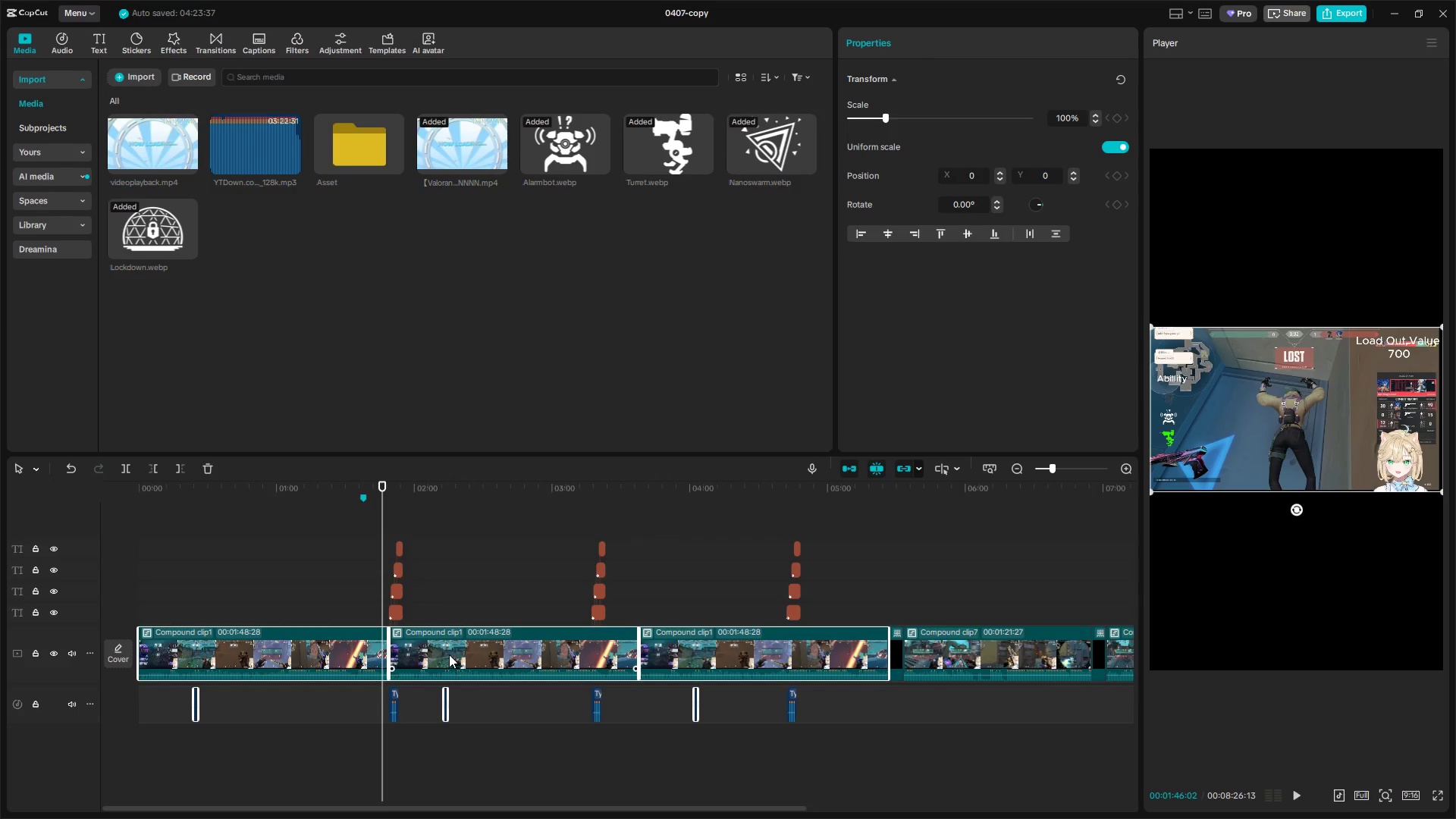 
key(Control+ControlLeft)
 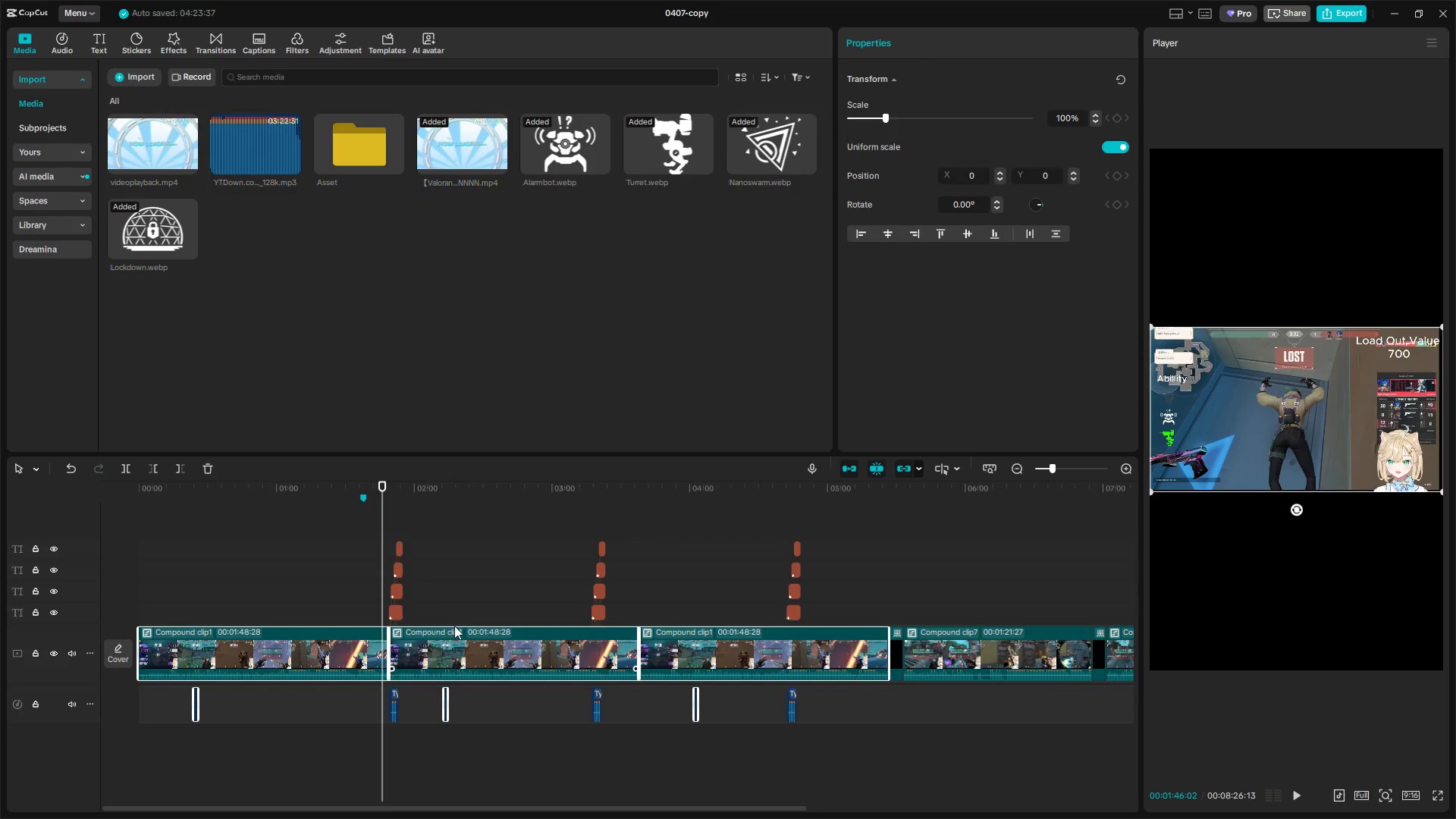 
key(Control+ControlLeft)
 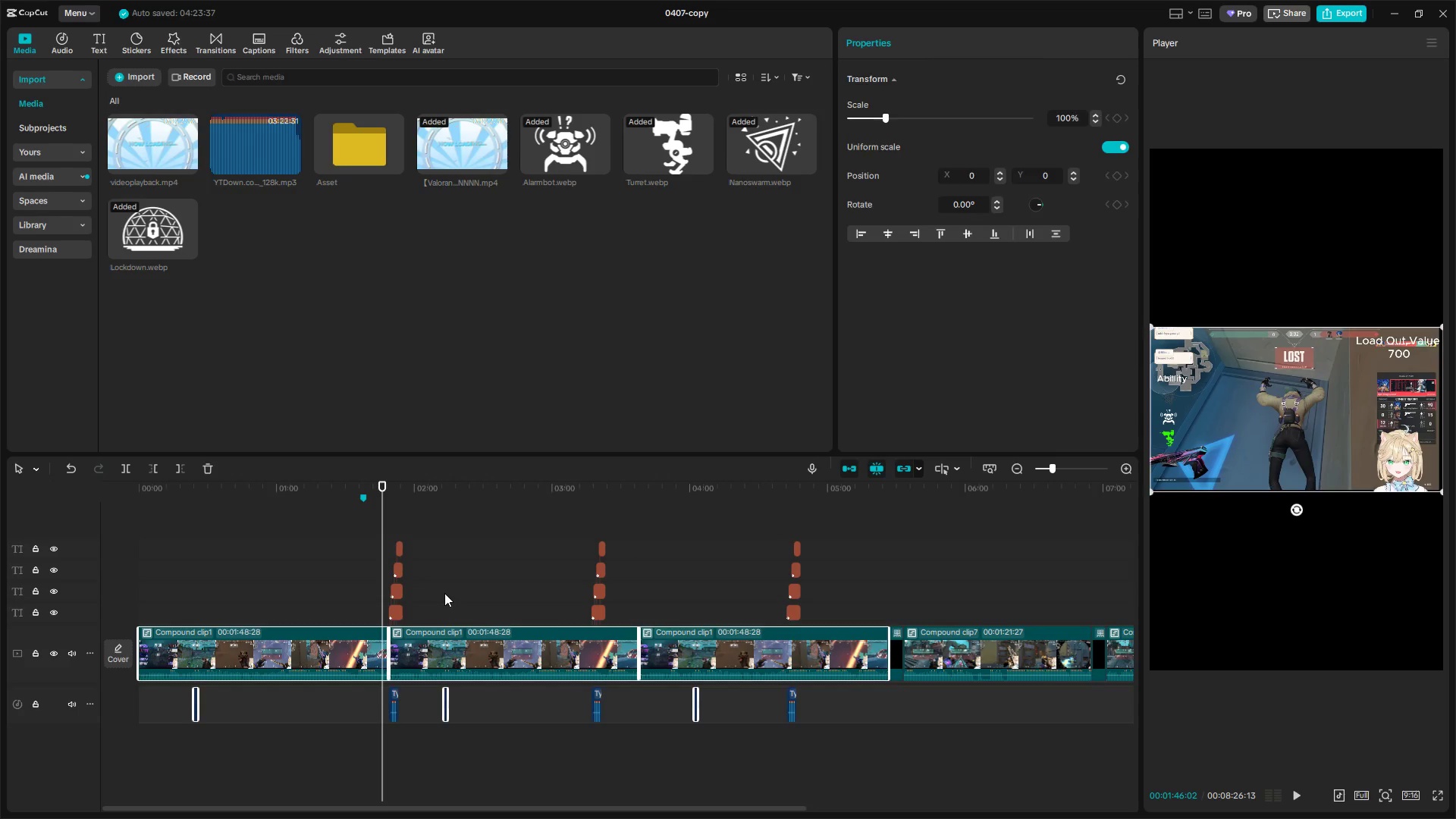 
left_click_drag(start_coordinate=[441, 592], to_coordinate=[475, 718])
 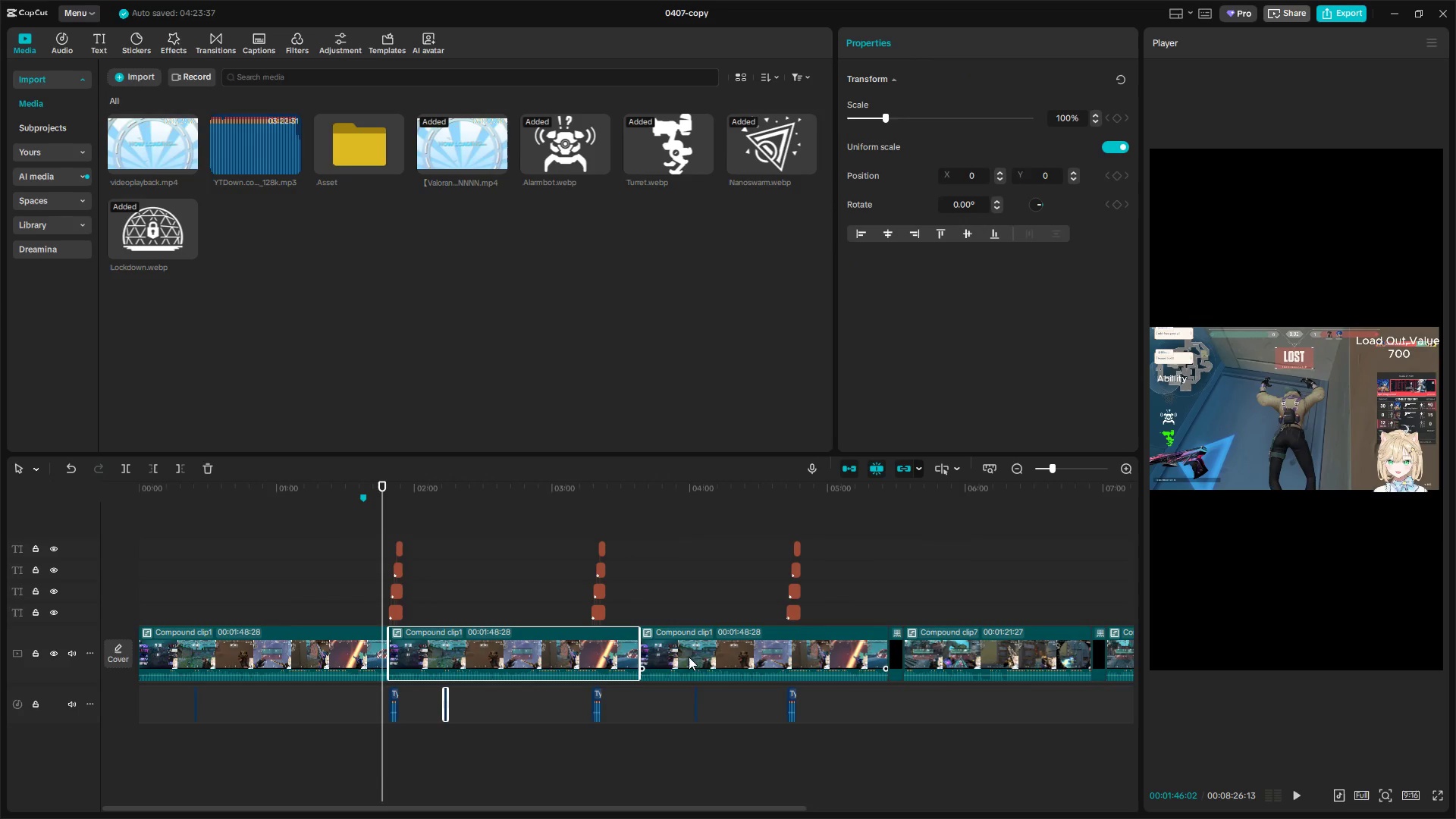 
hold_key(key=ShiftLeft, duration=0.98)
left_click_drag(start_coordinate=[692, 592], to_coordinate=[708, 717])
 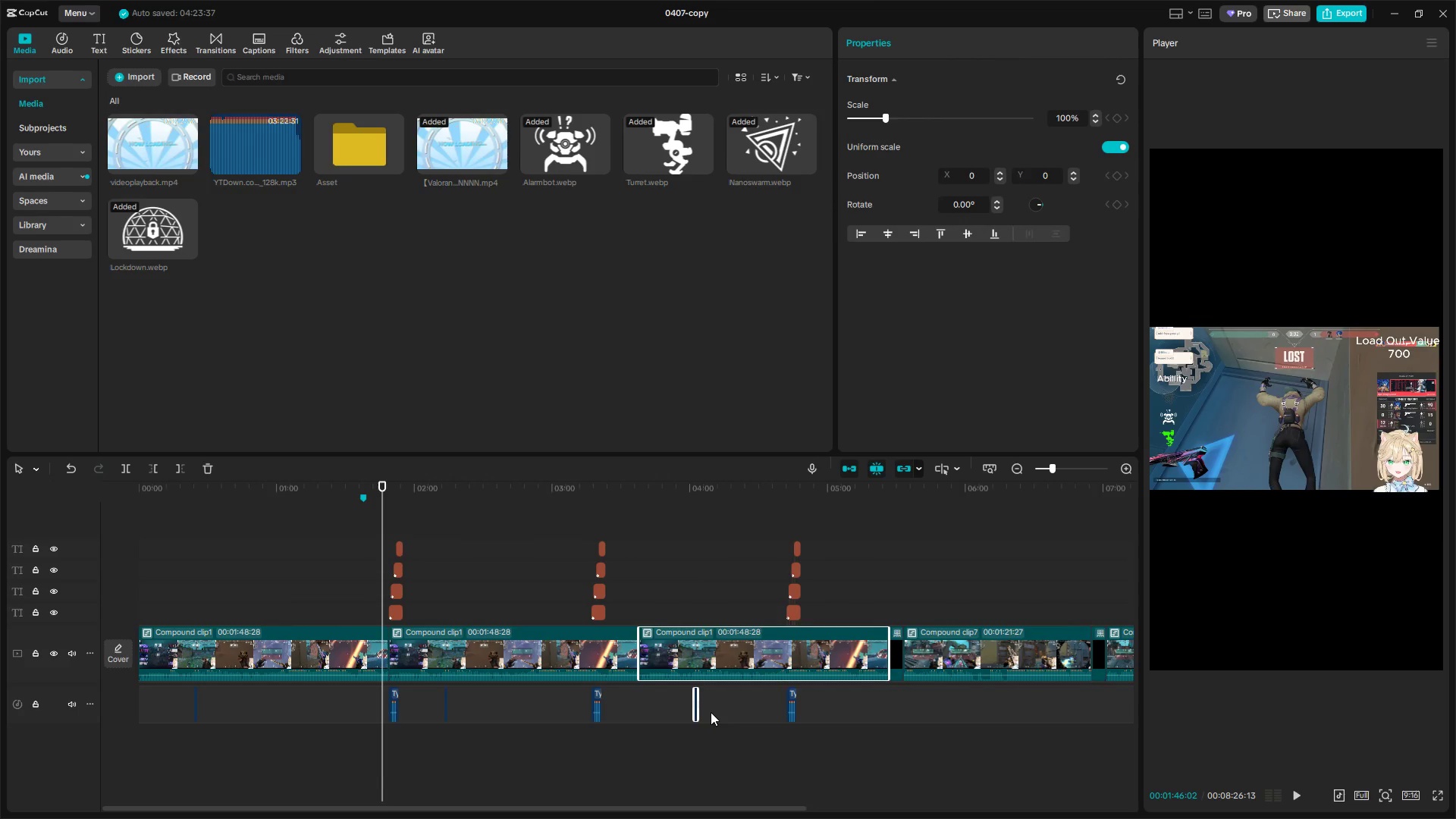 
key(Backspace)
 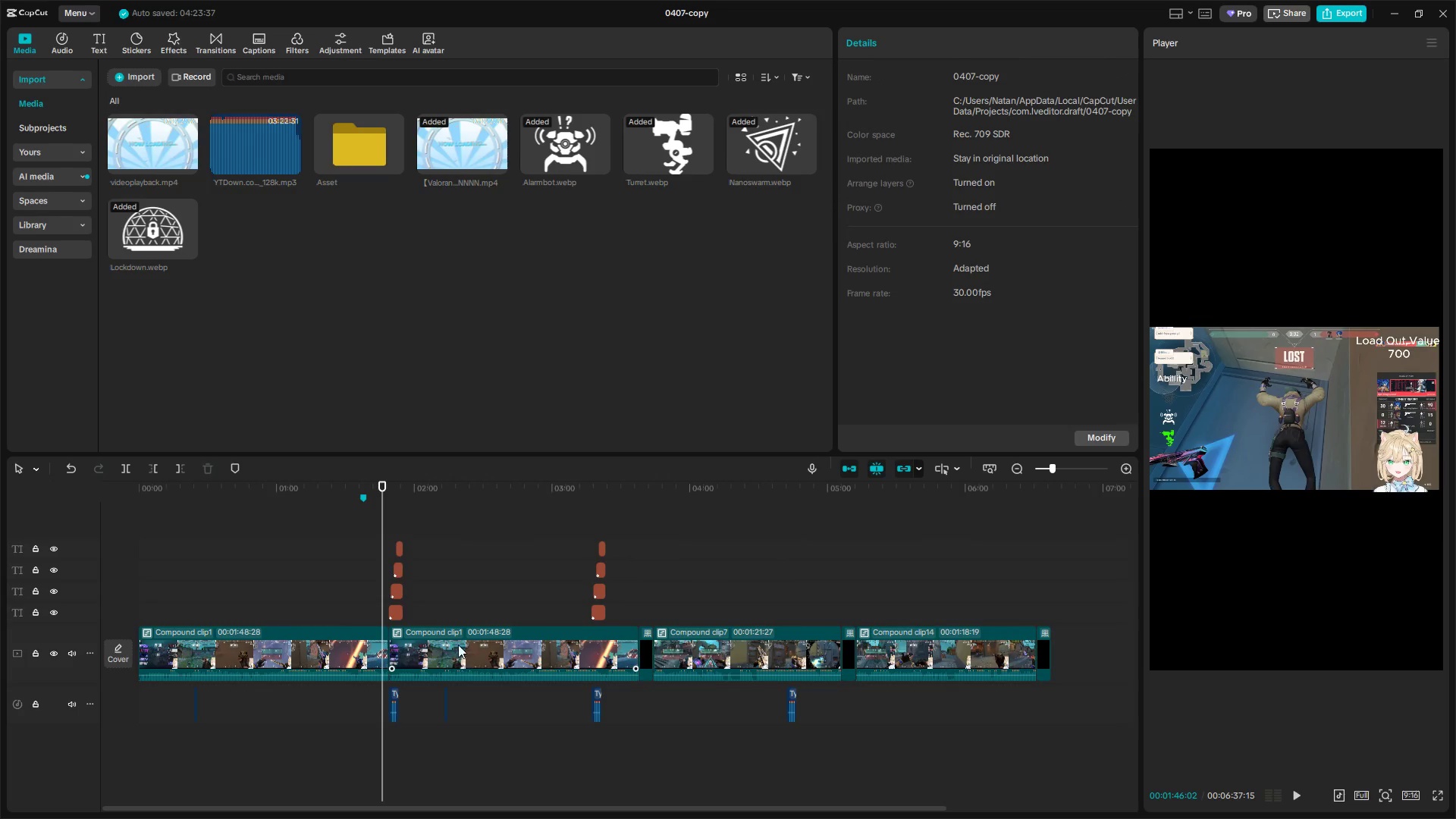 
left_click_drag(start_coordinate=[431, 602], to_coordinate=[482, 737])
 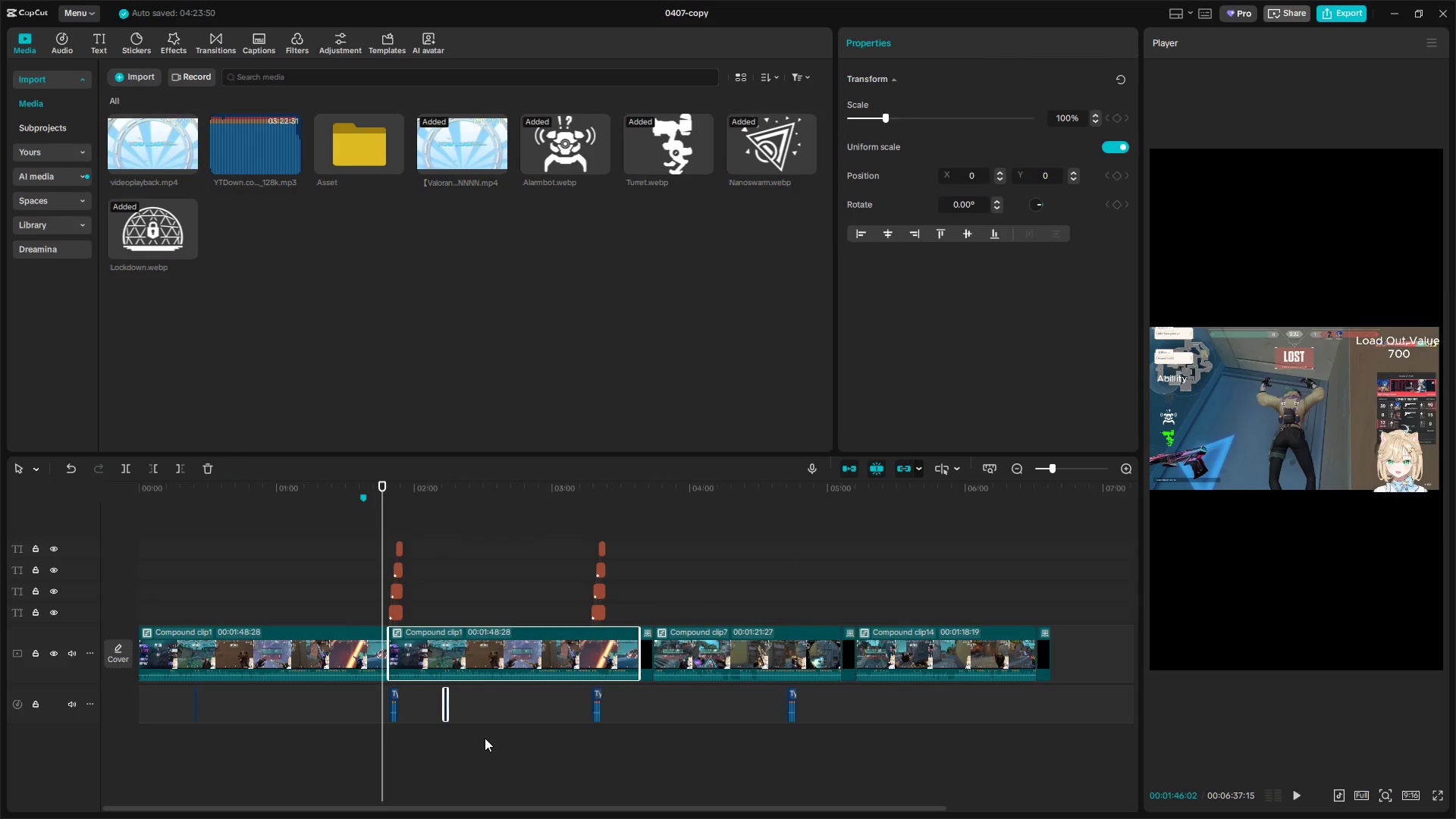 
key(Backspace)
 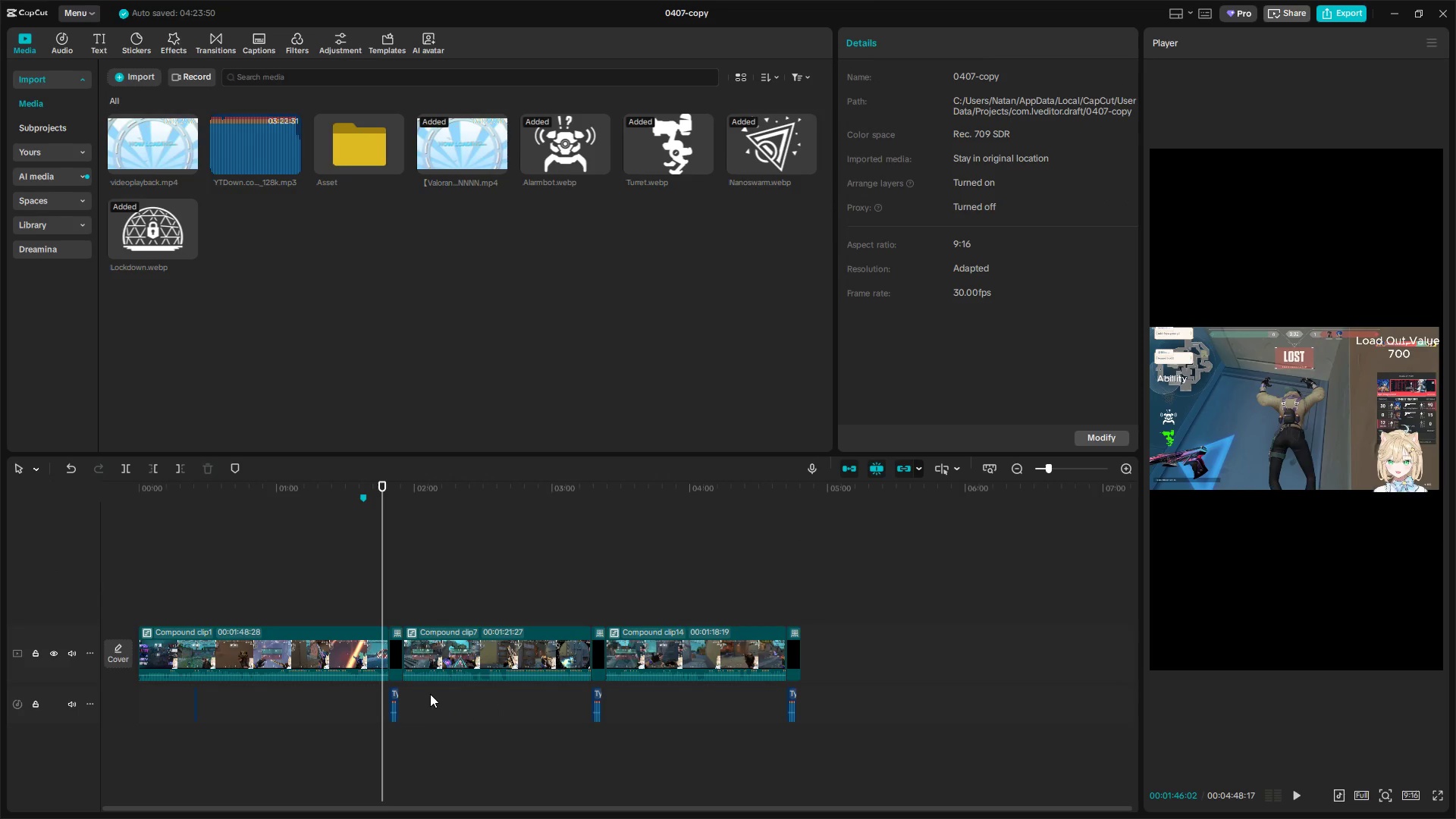 
key(Control+Z)
 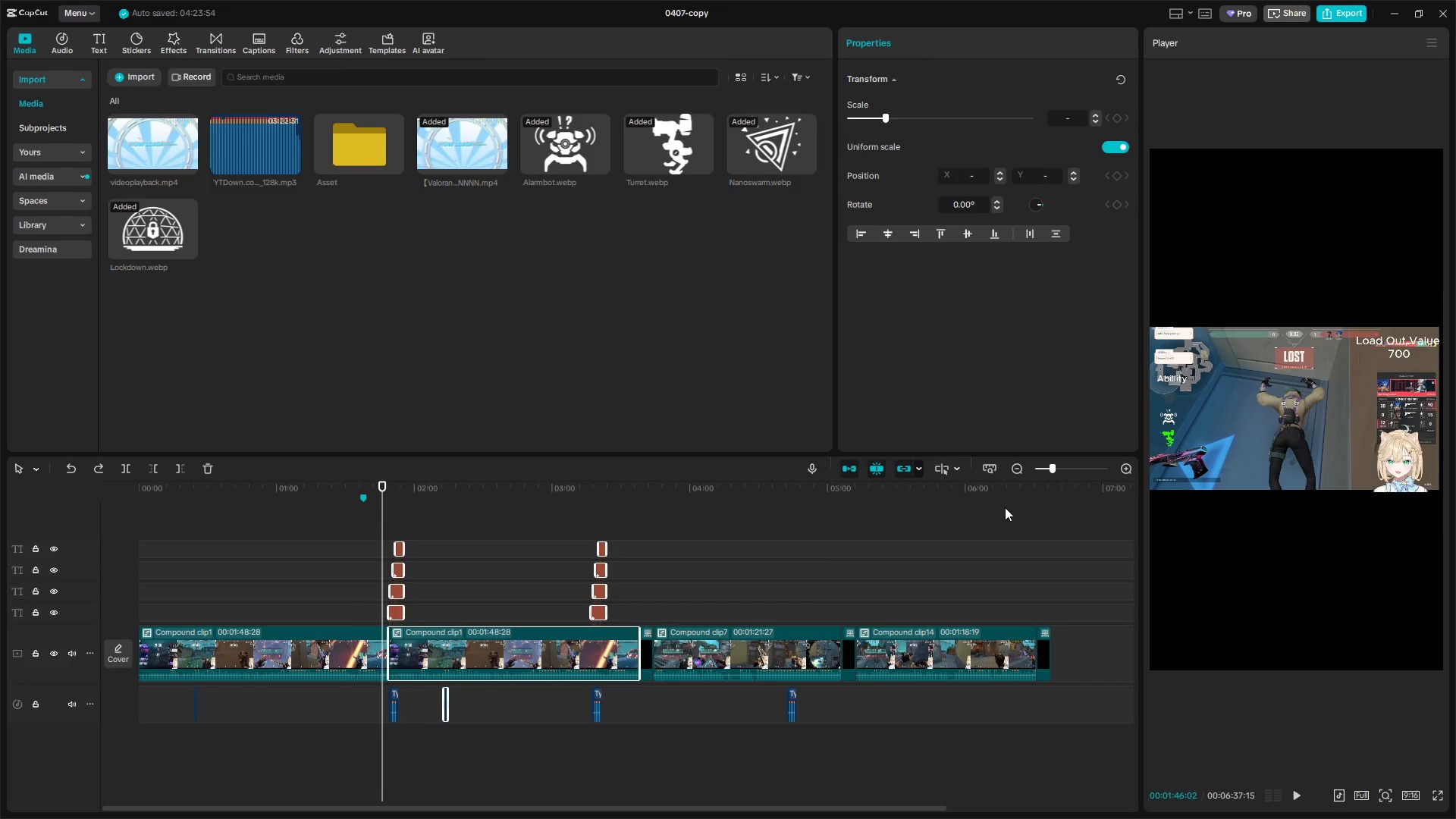 
left_click([906, 467])
 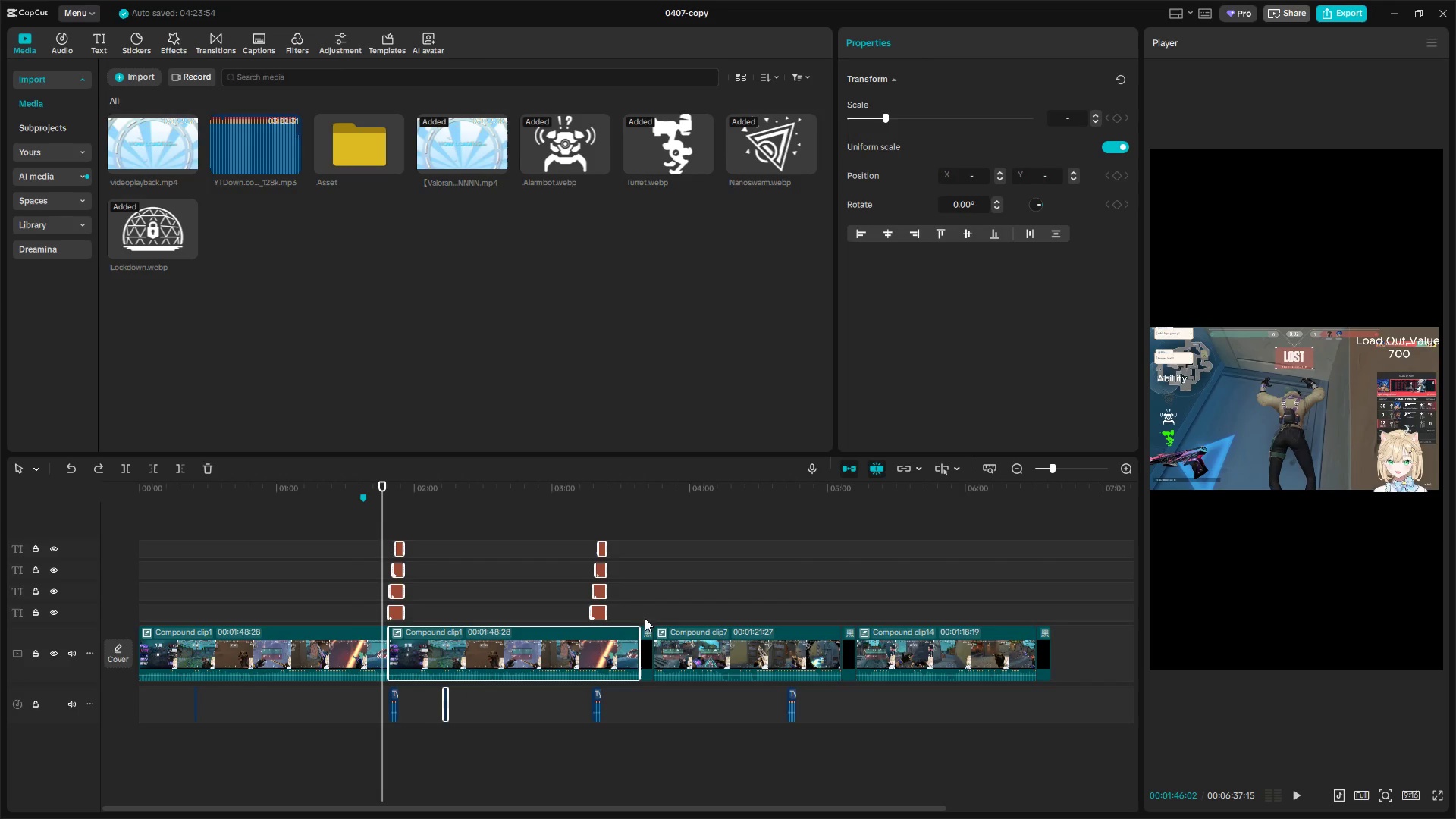 
left_click([455, 612])
 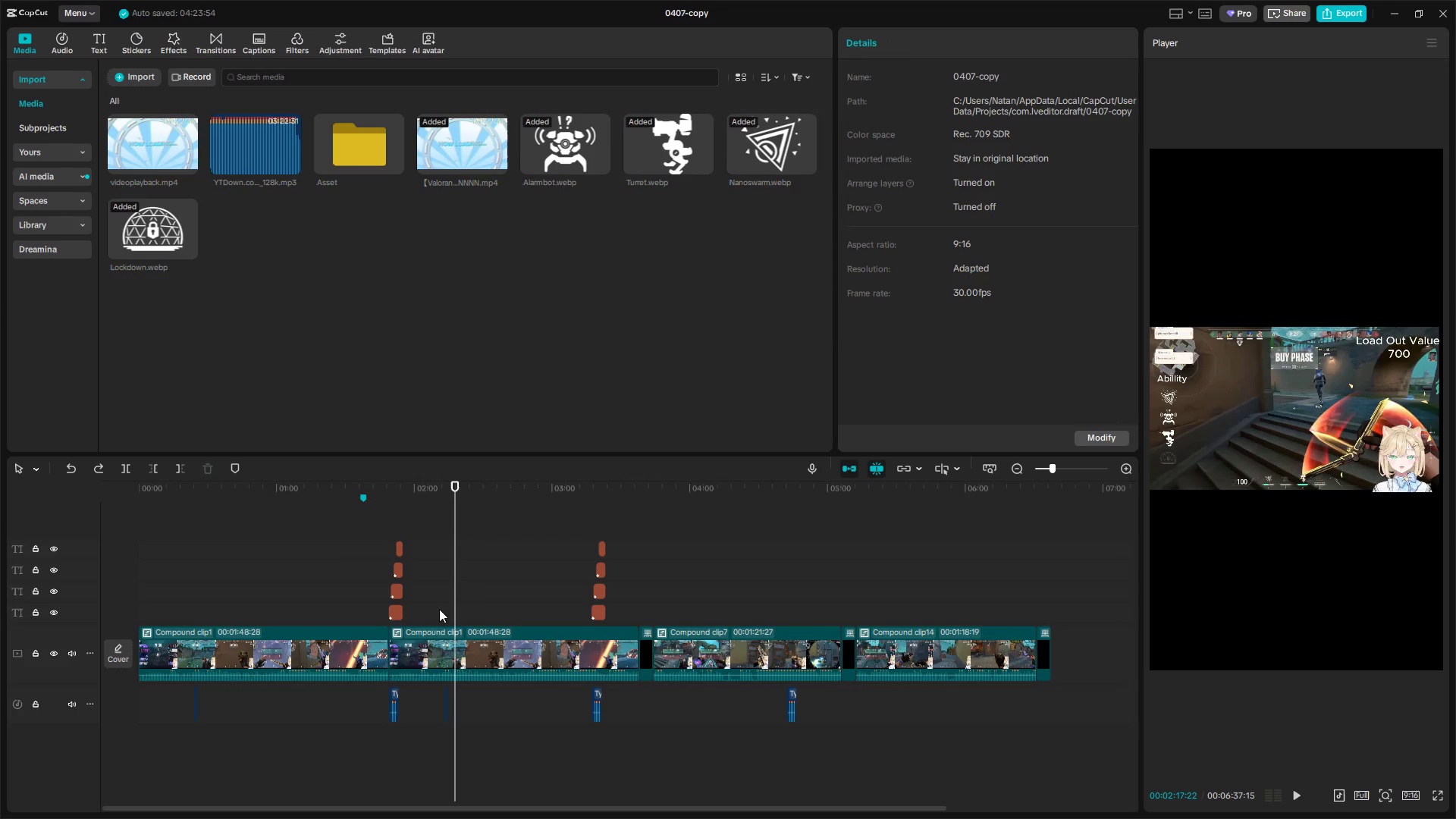 
left_click_drag(start_coordinate=[437, 605], to_coordinate=[471, 729])
 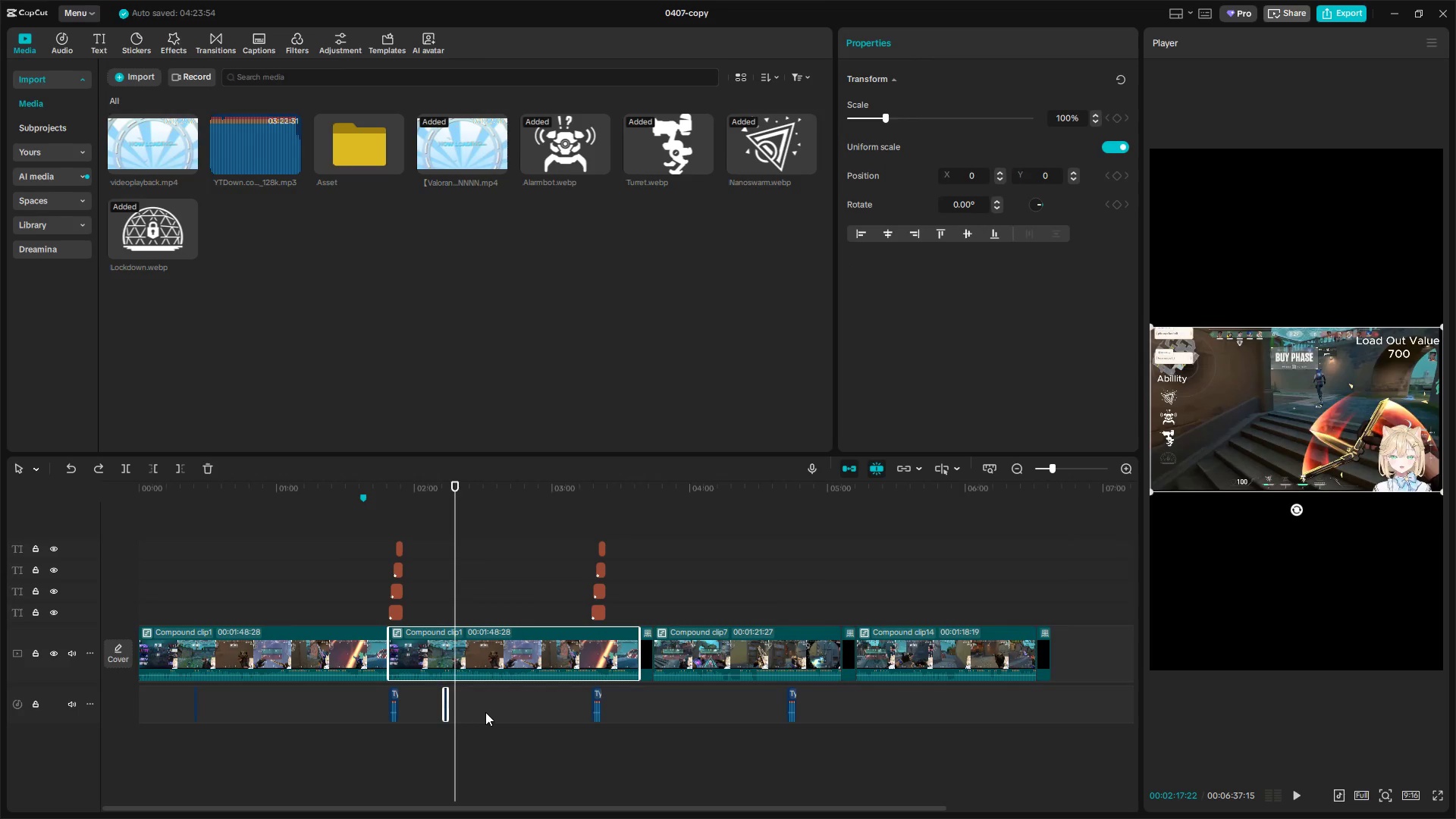 
key(Backspace)
 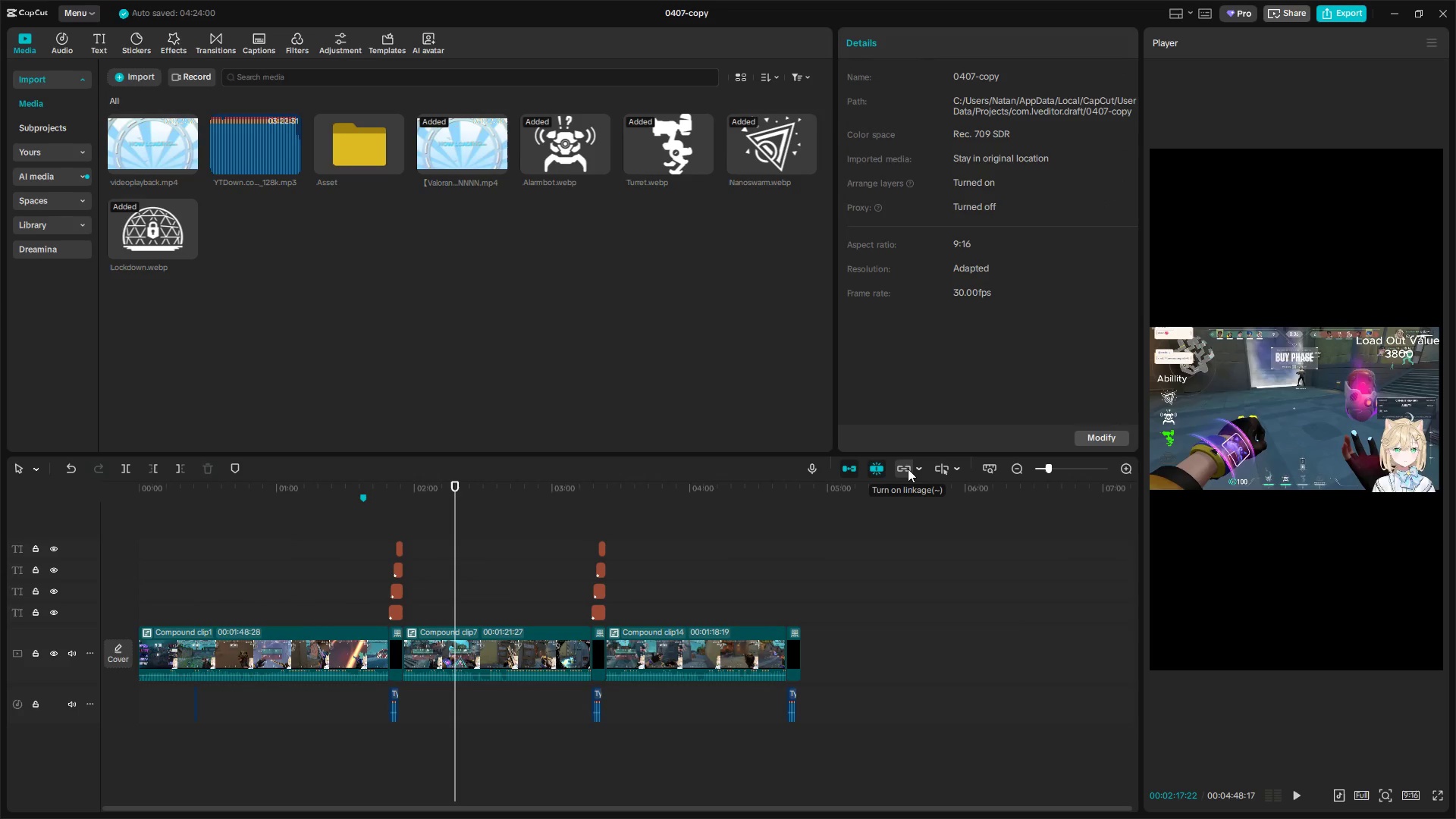 
left_click([366, 597])
 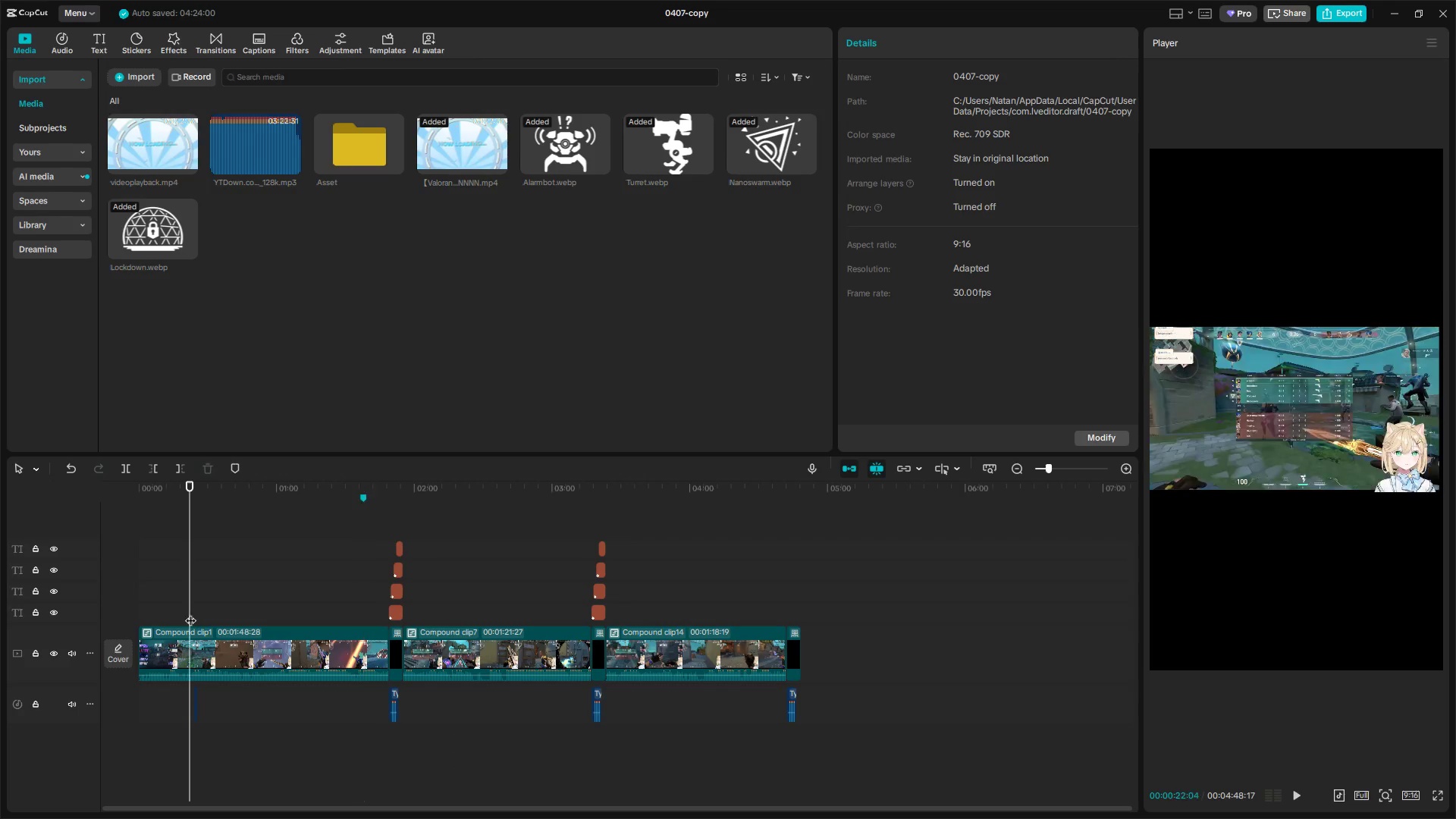 
double_click([214, 647])
 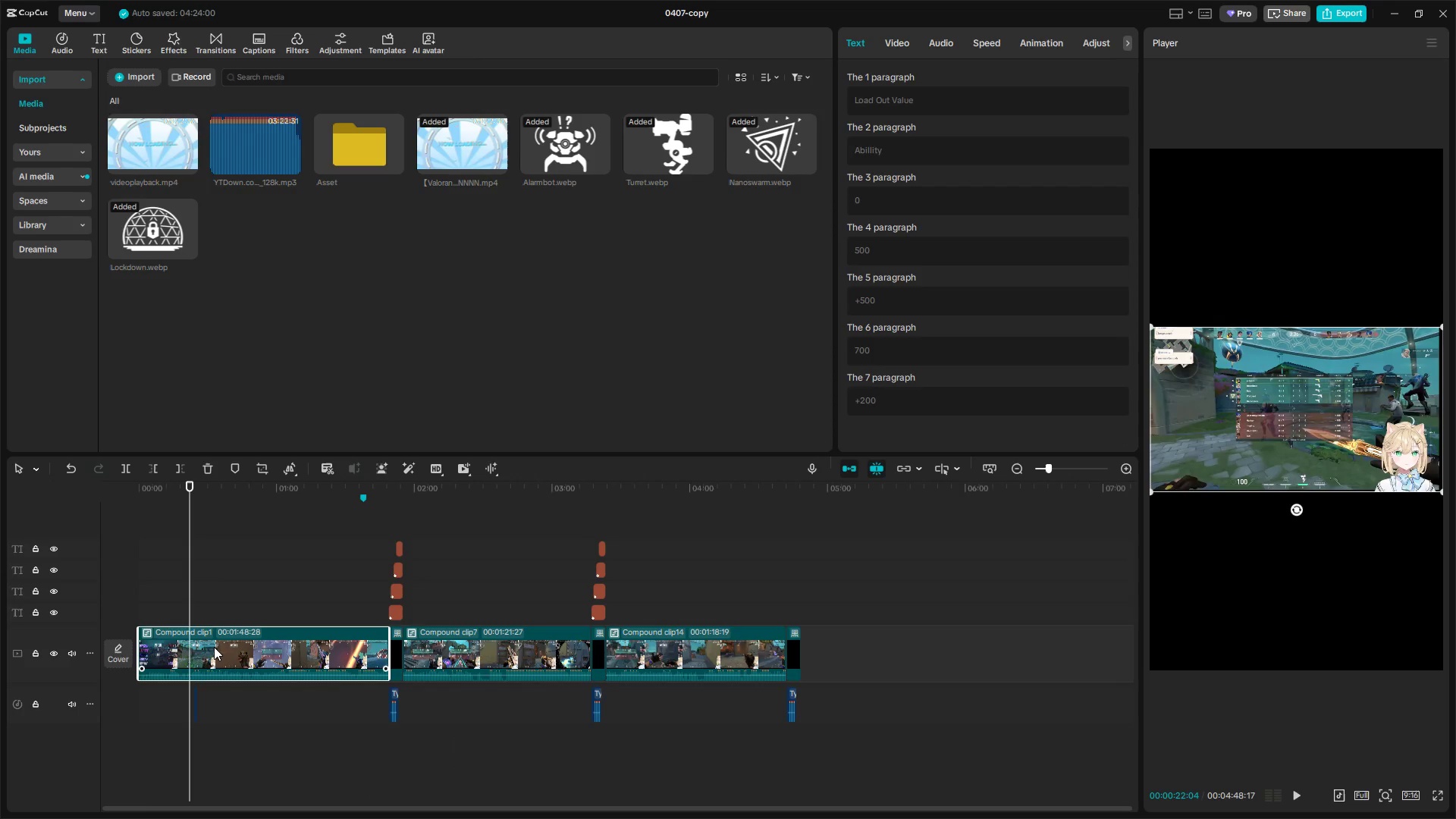 
right_click([214, 647])
 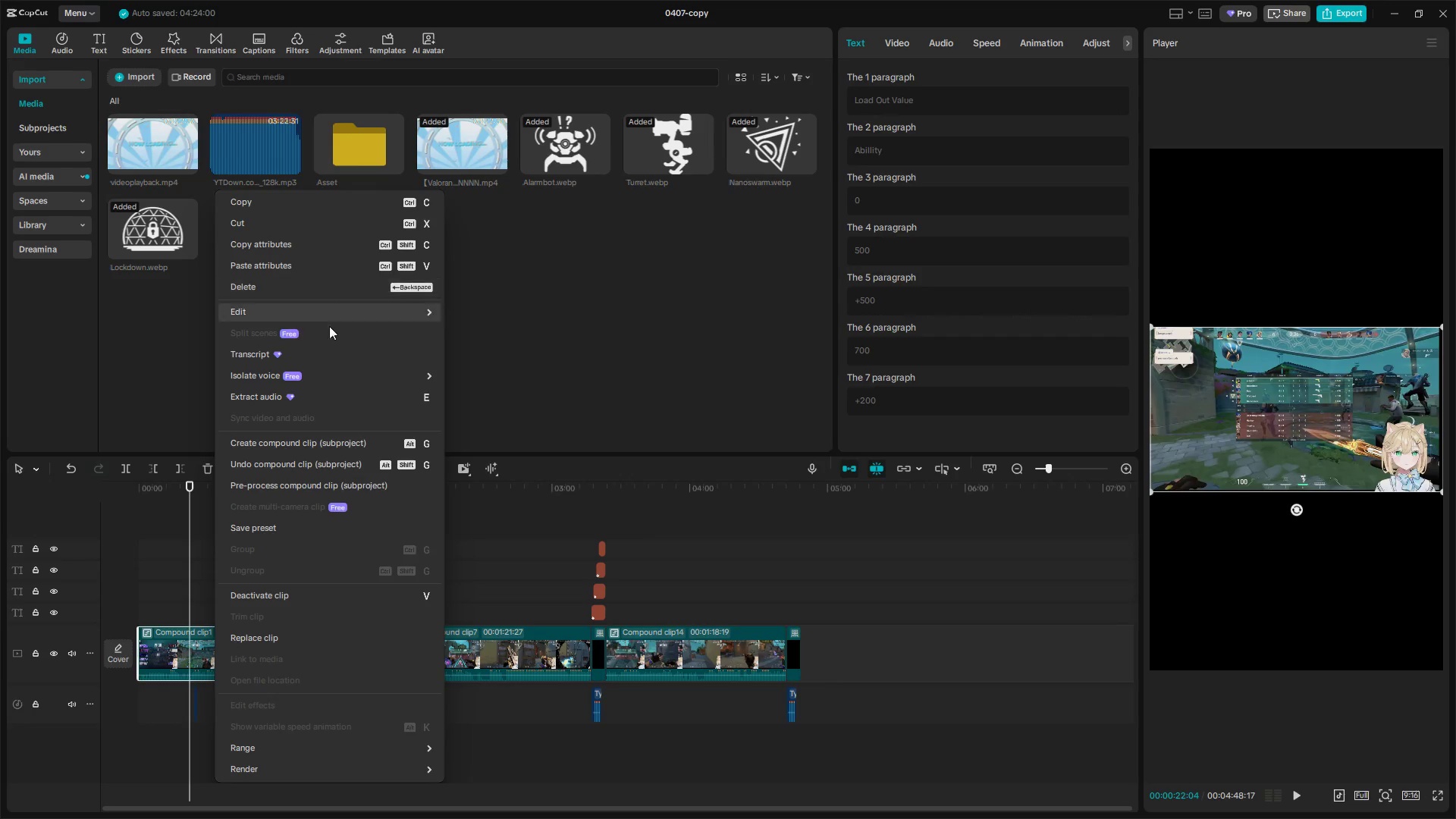 
left_click([313, 458])
 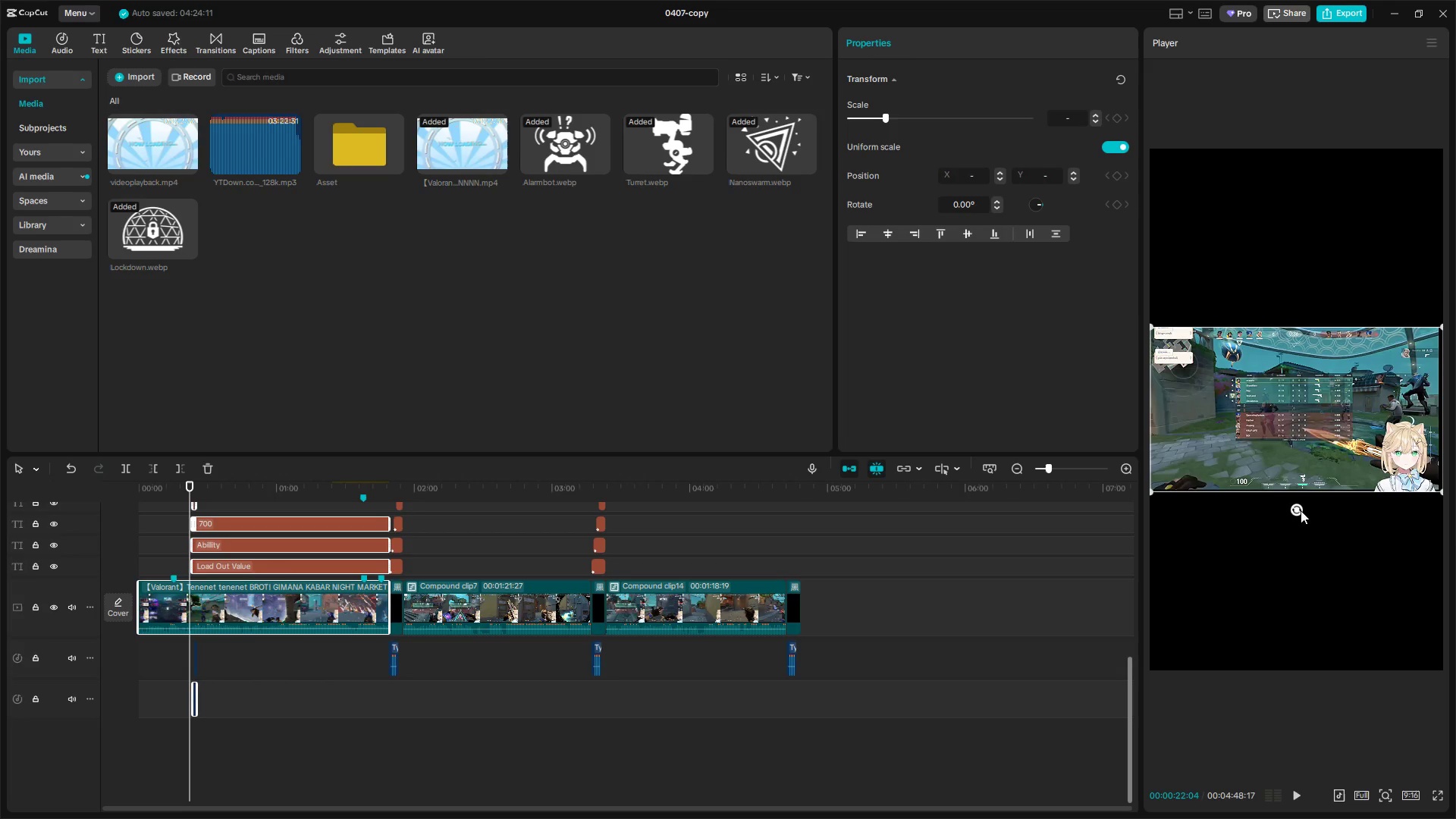 
wait(5.72)
 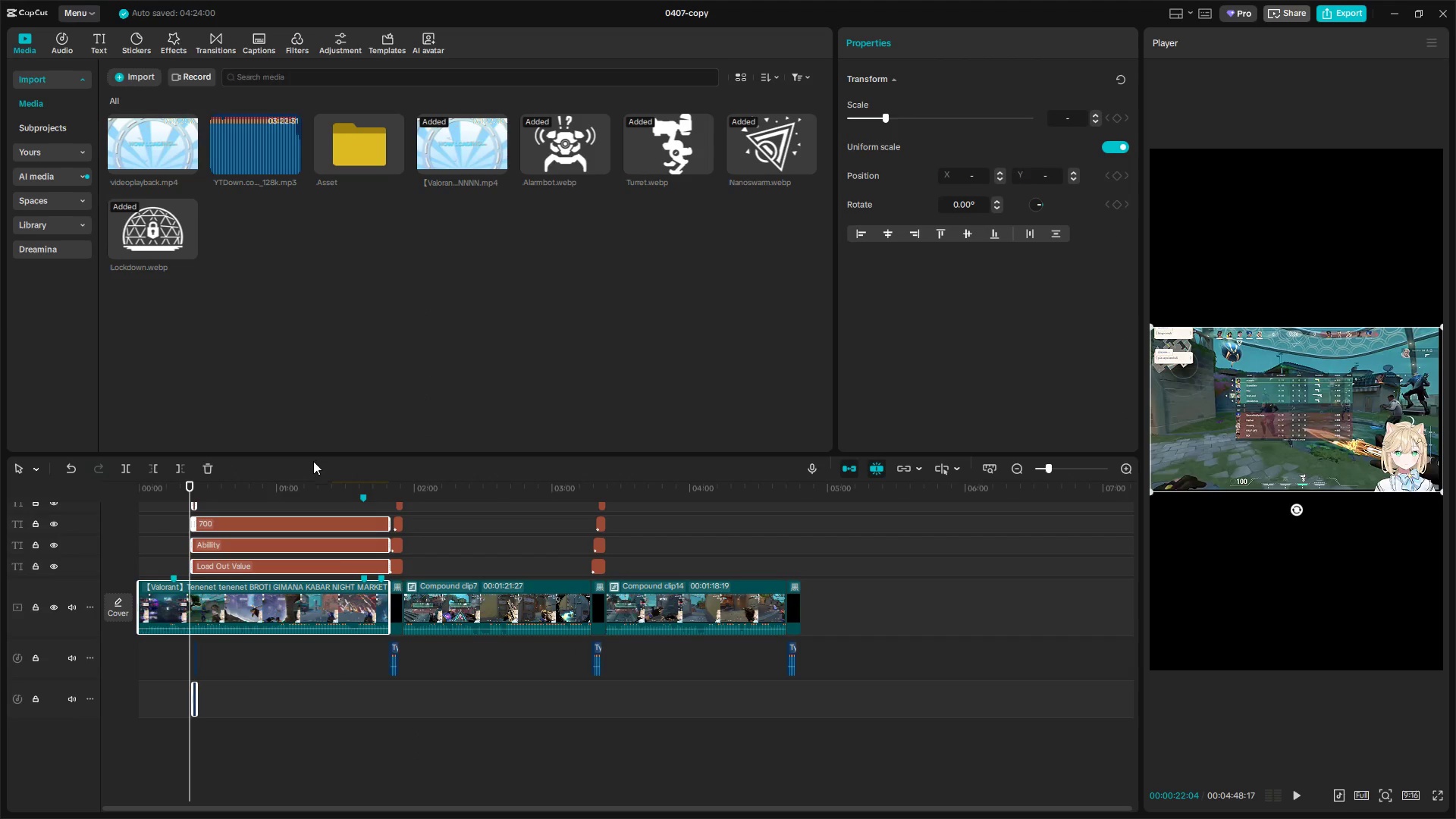 
left_click_drag(start_coordinate=[890, 118], to_coordinate=[914, 123])
 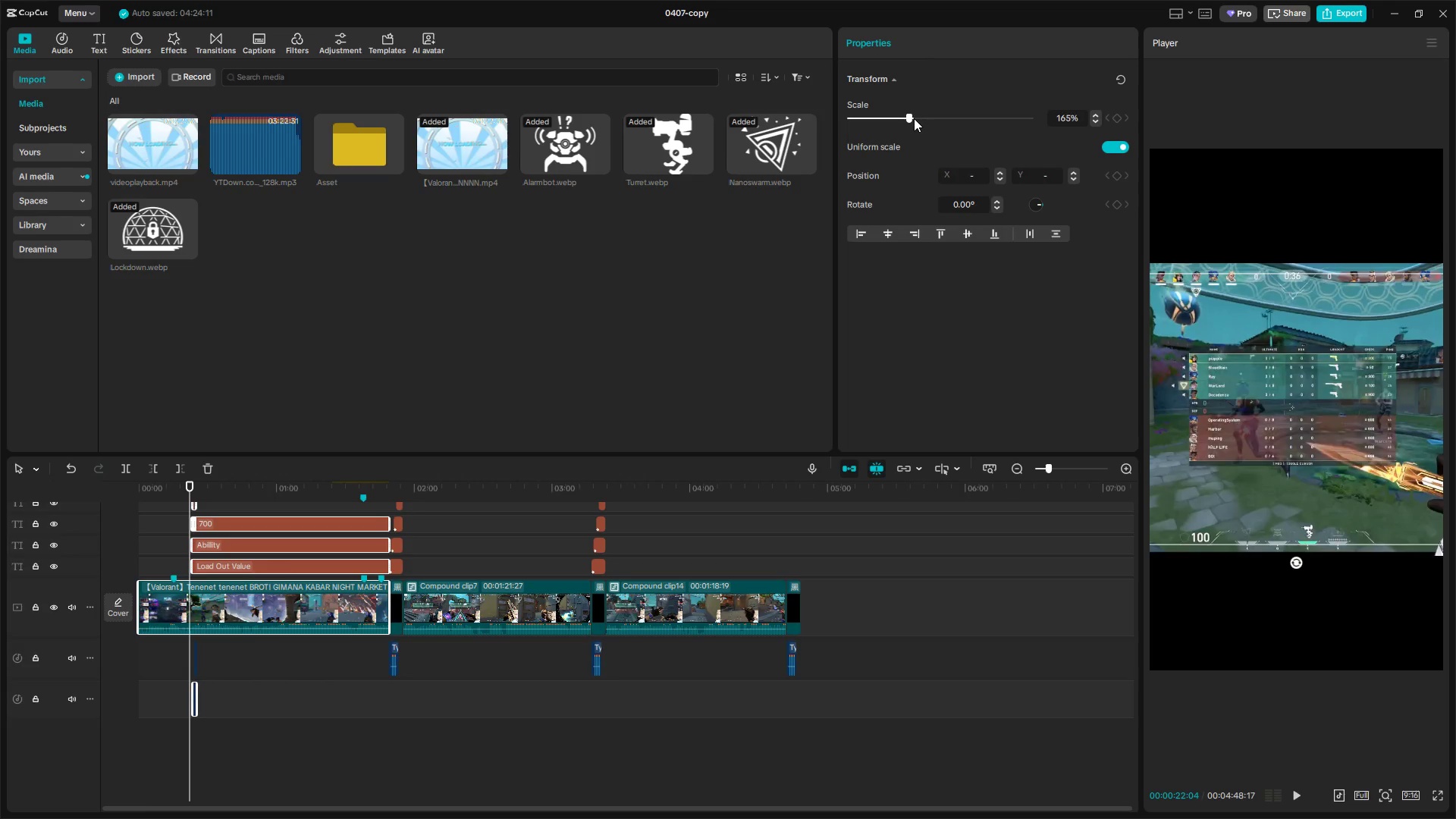 
left_click_drag(start_coordinate=[915, 118], to_coordinate=[965, 124])
 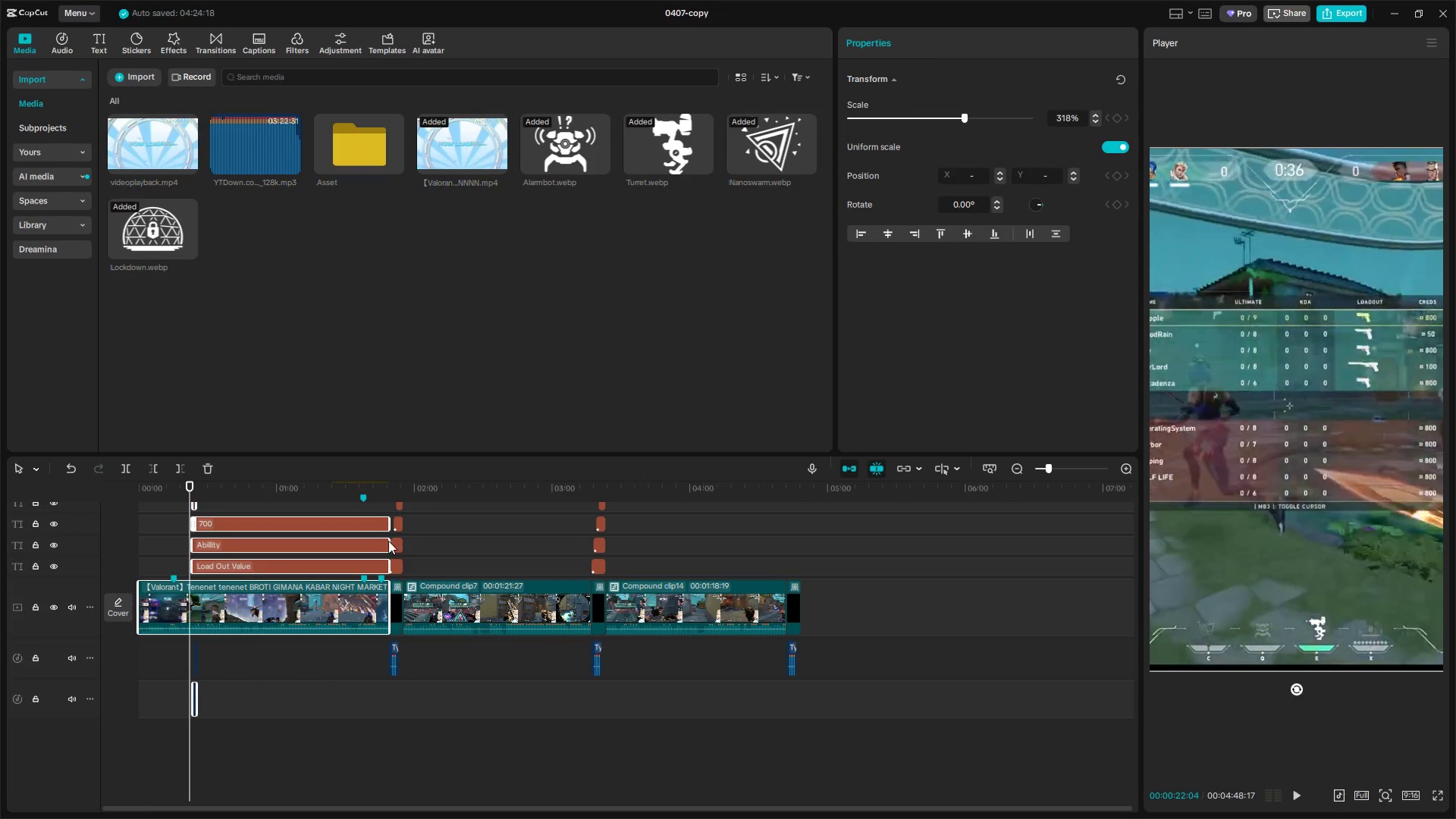 
scroll: coordinate [331, 603], scroll_direction: up, amount: 3.0
 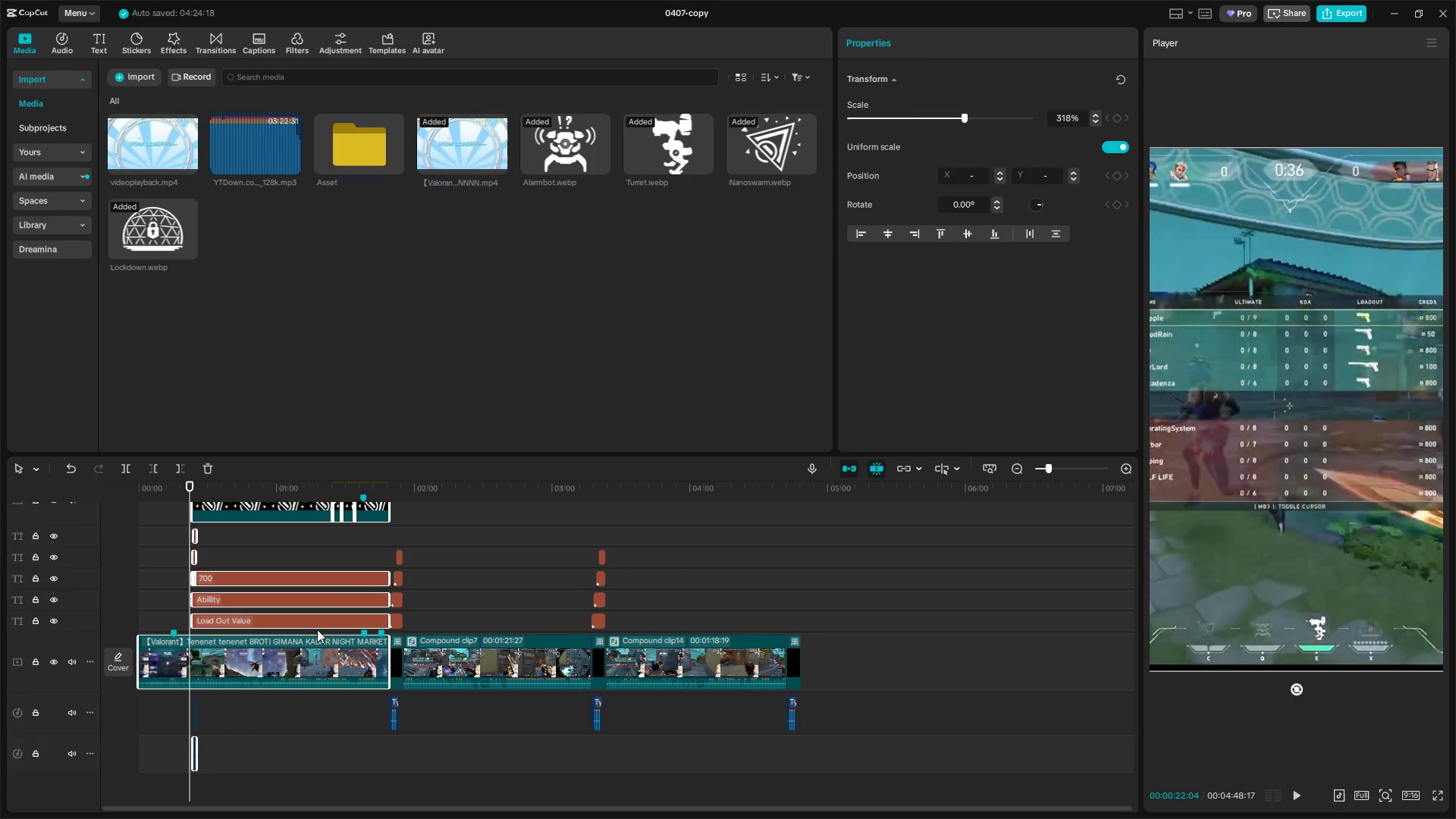 
left_click([202, 611])
 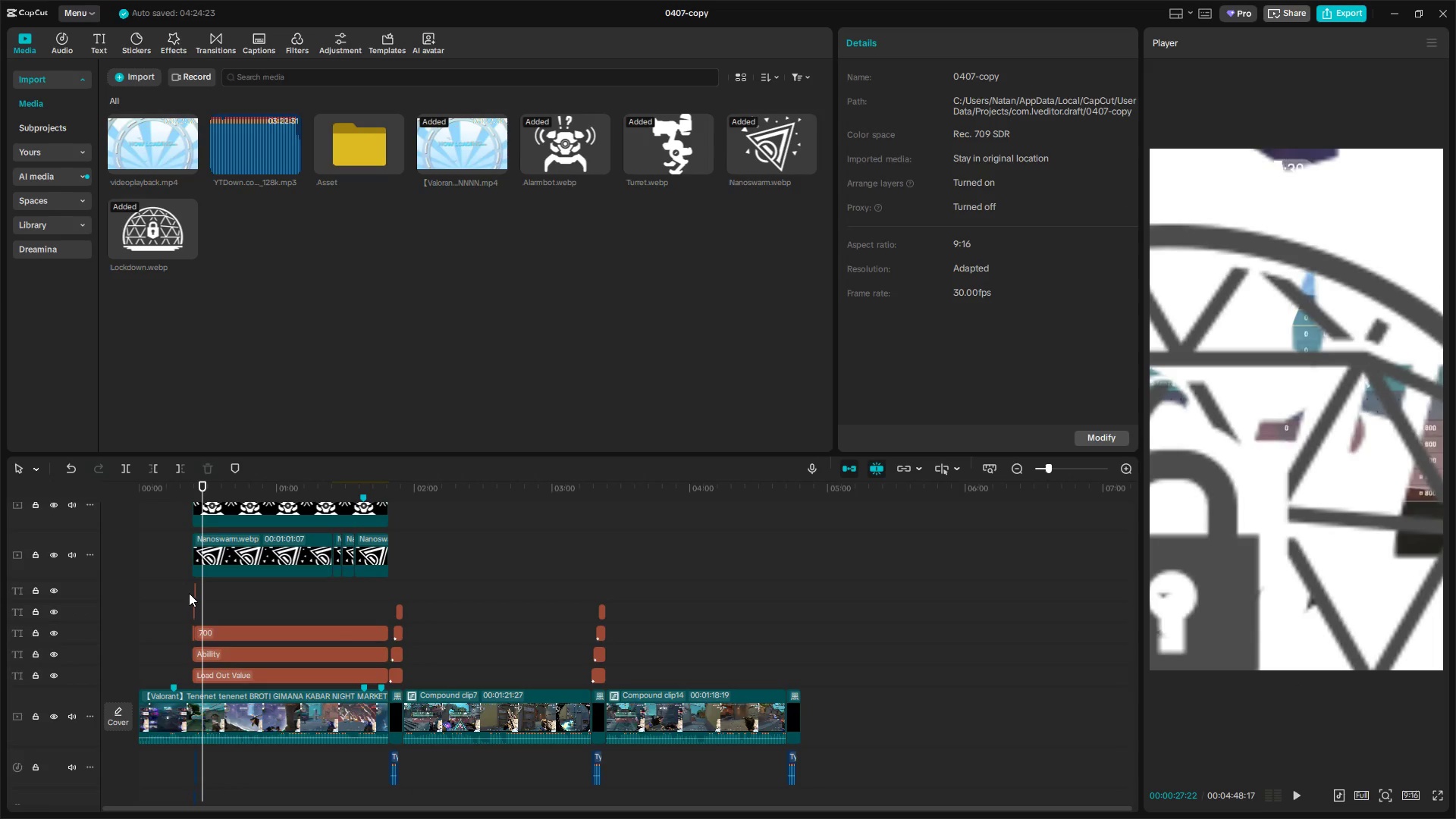 
scroll: coordinate [309, 627], scroll_direction: up, amount: 3.0
 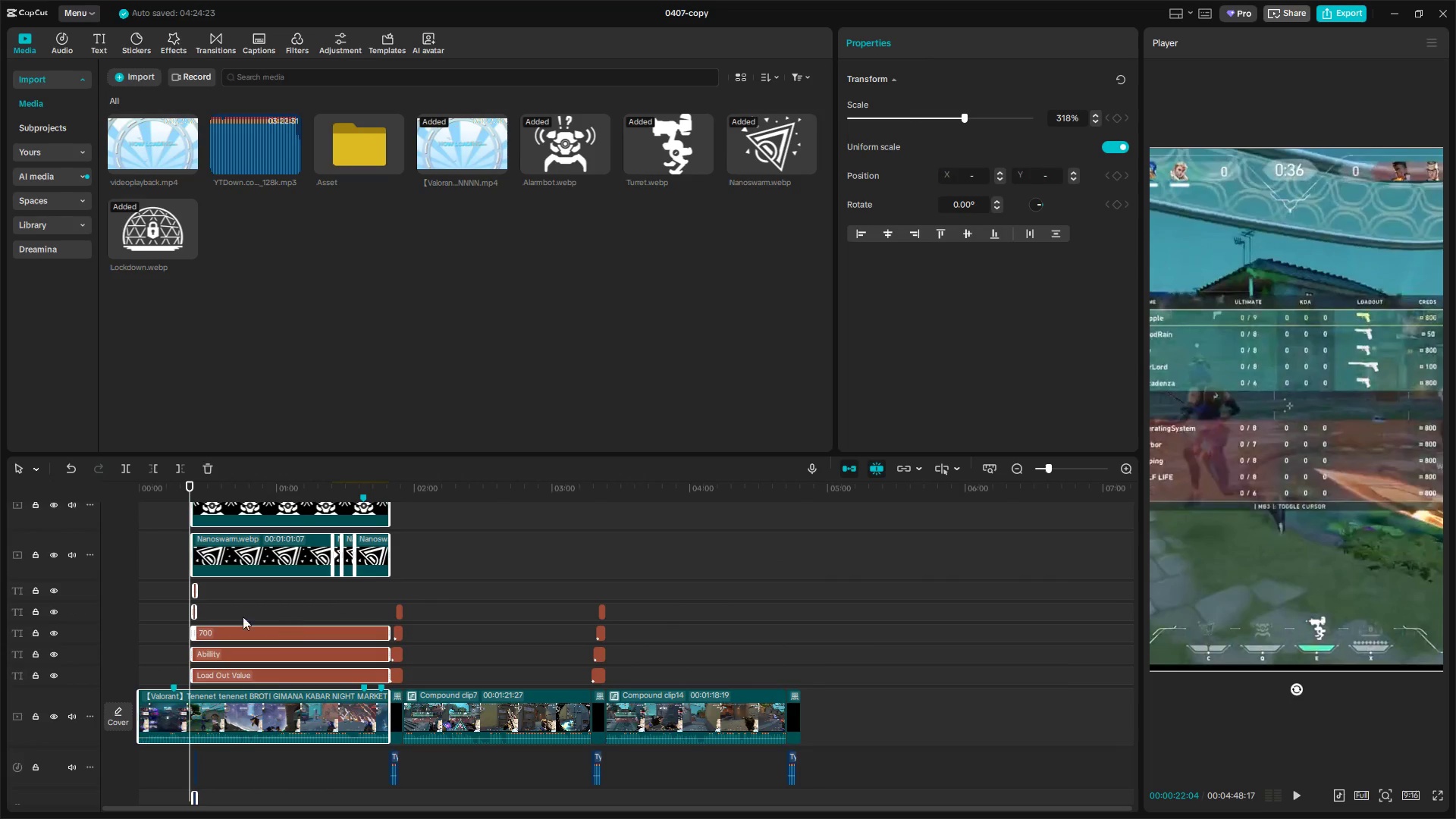 
left_click_drag(start_coordinate=[187, 590], to_coordinate=[246, 676])
 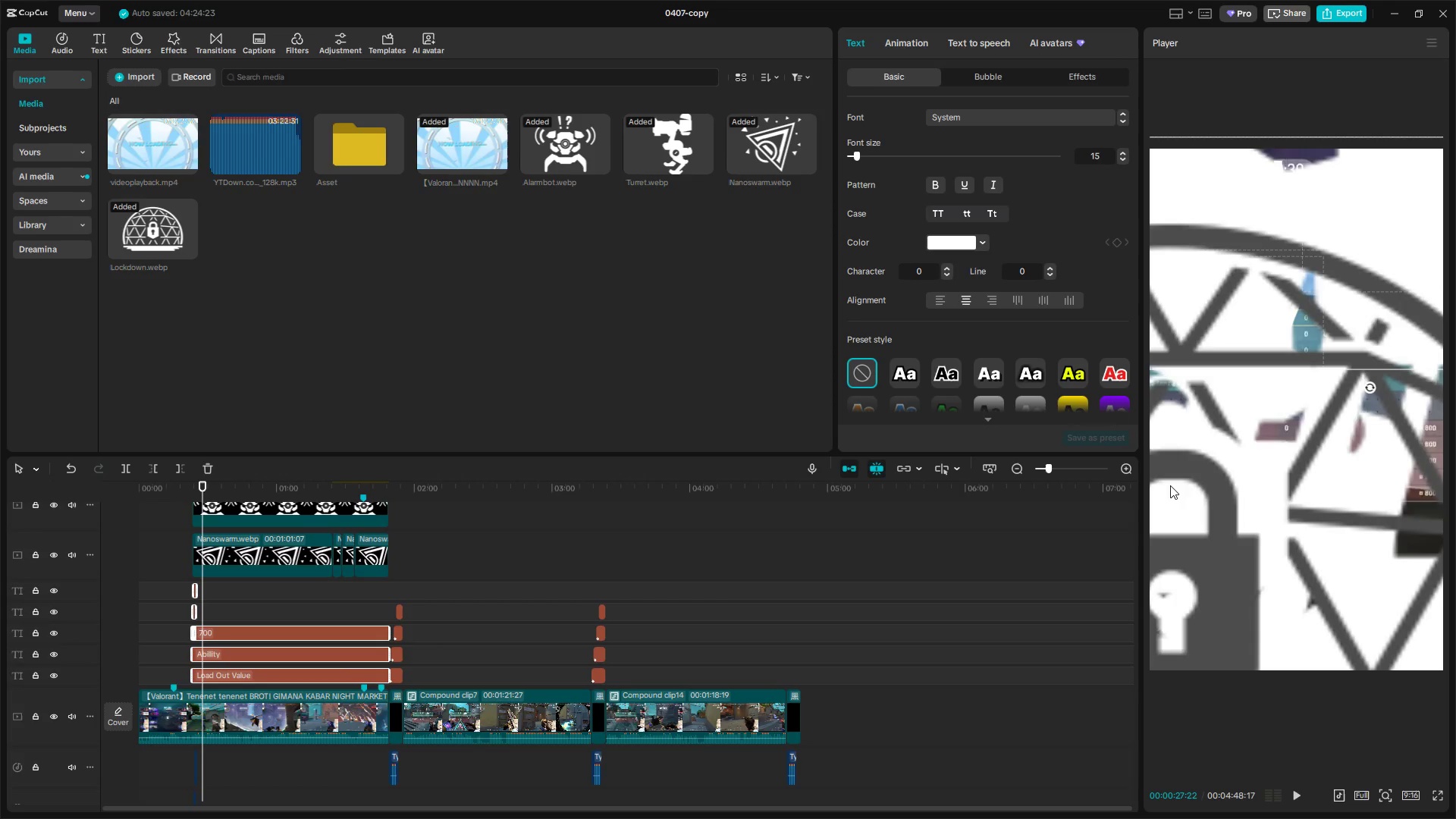 
scroll: coordinate [322, 631], scroll_direction: up, amount: 8.0
 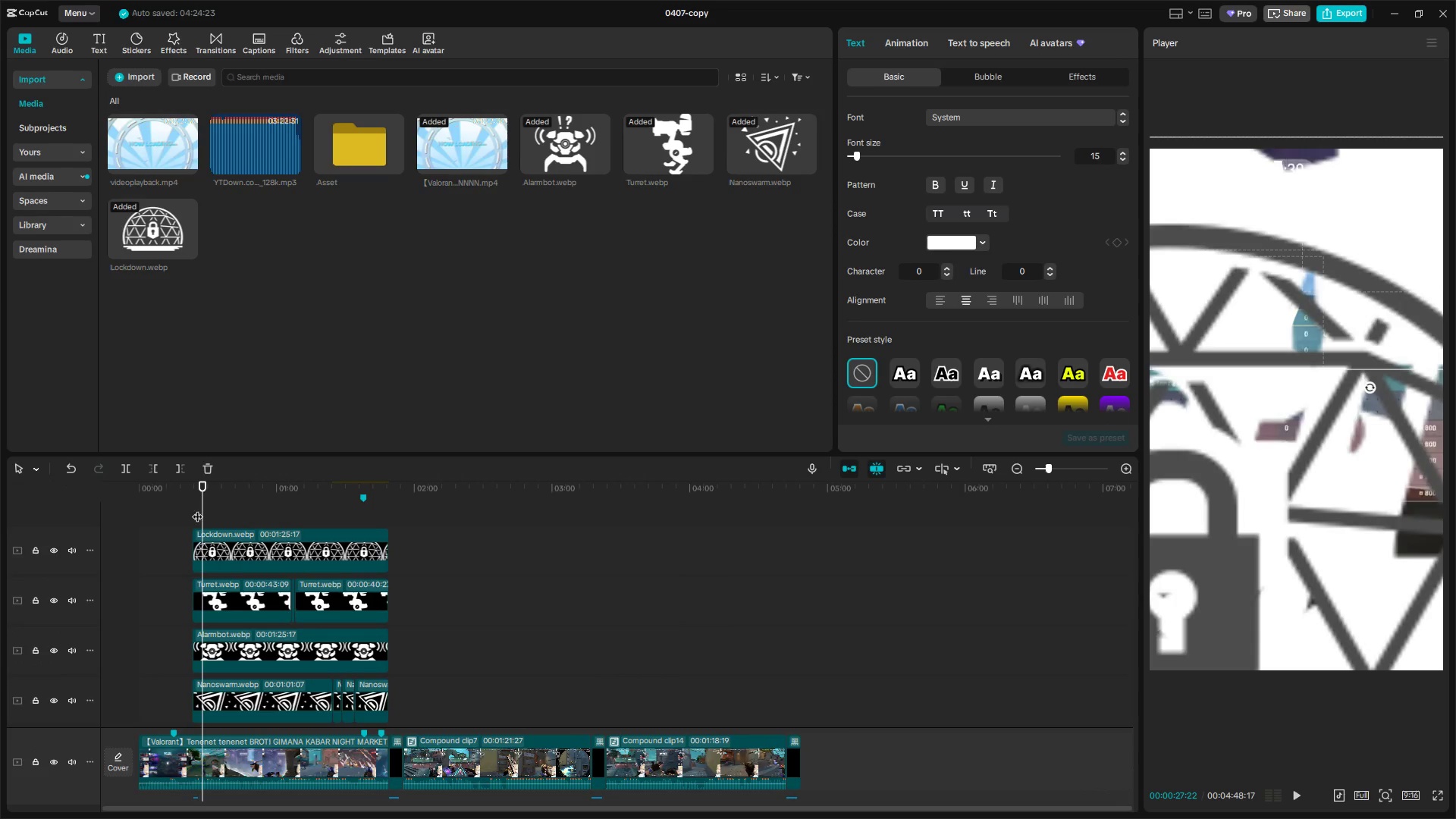 
left_click_drag(start_coordinate=[187, 516], to_coordinate=[442, 651])
 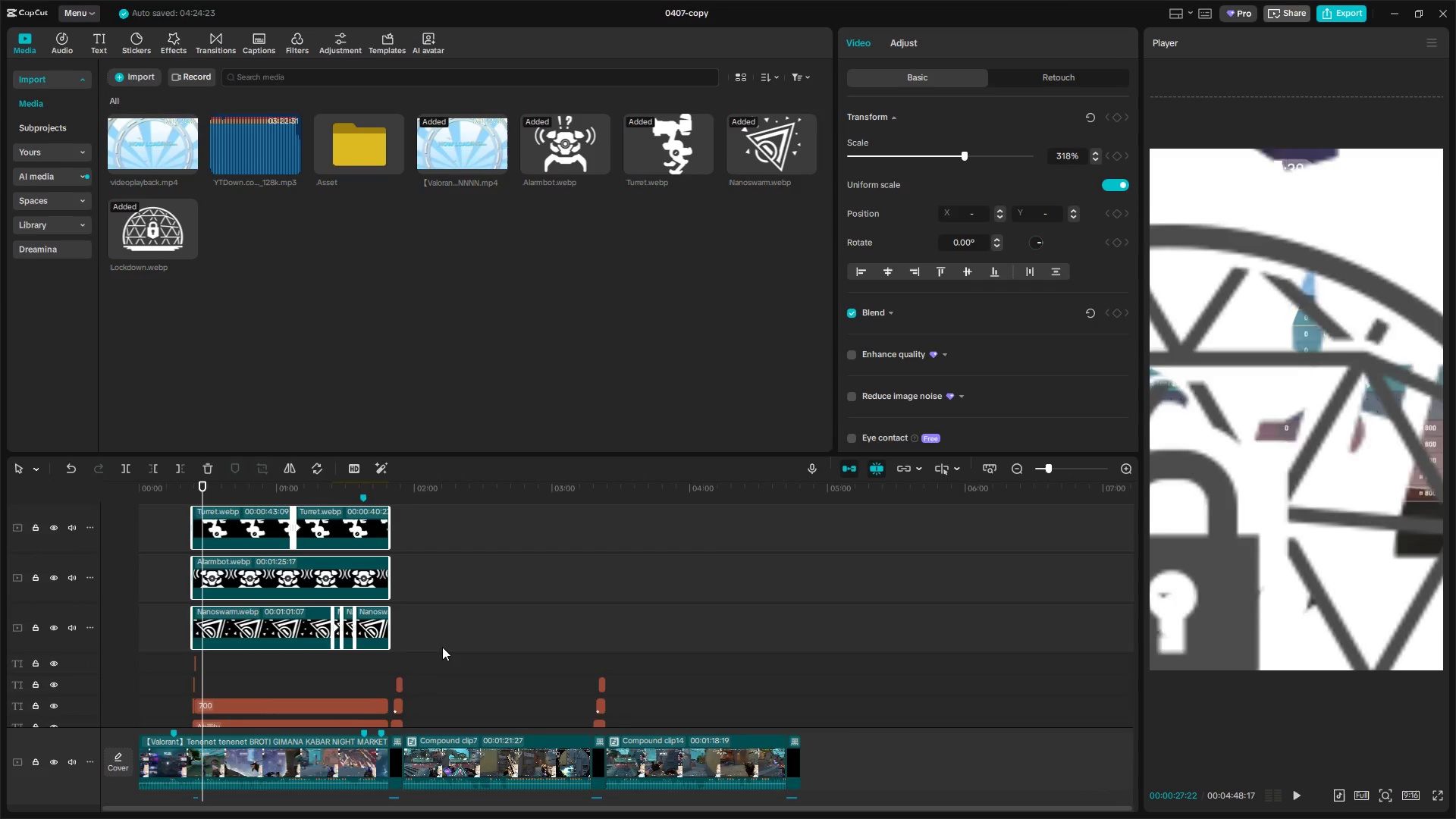 
scroll: coordinate [435, 657], scroll_direction: down, amount: 4.0
 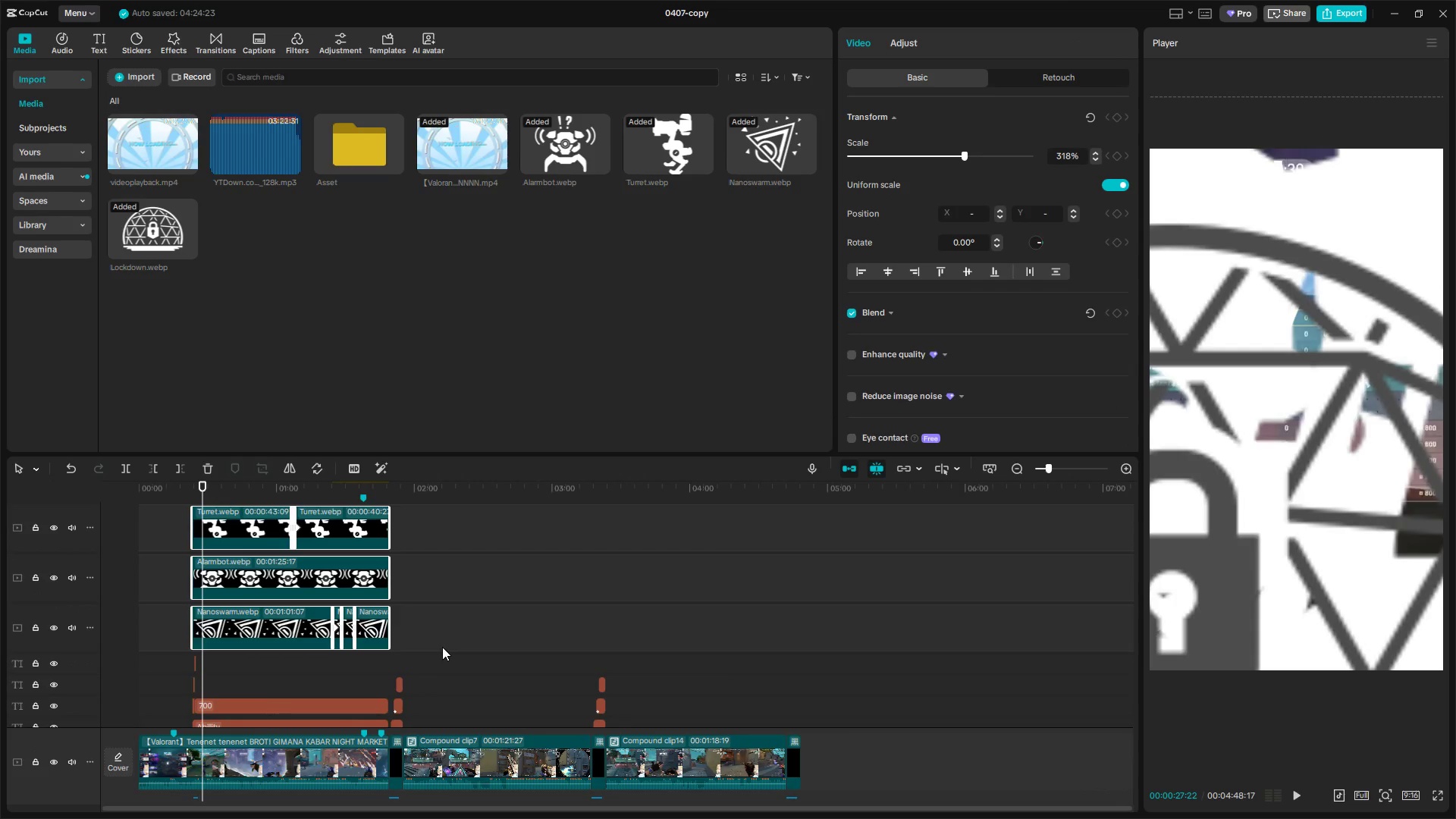 
key(Backspace)
 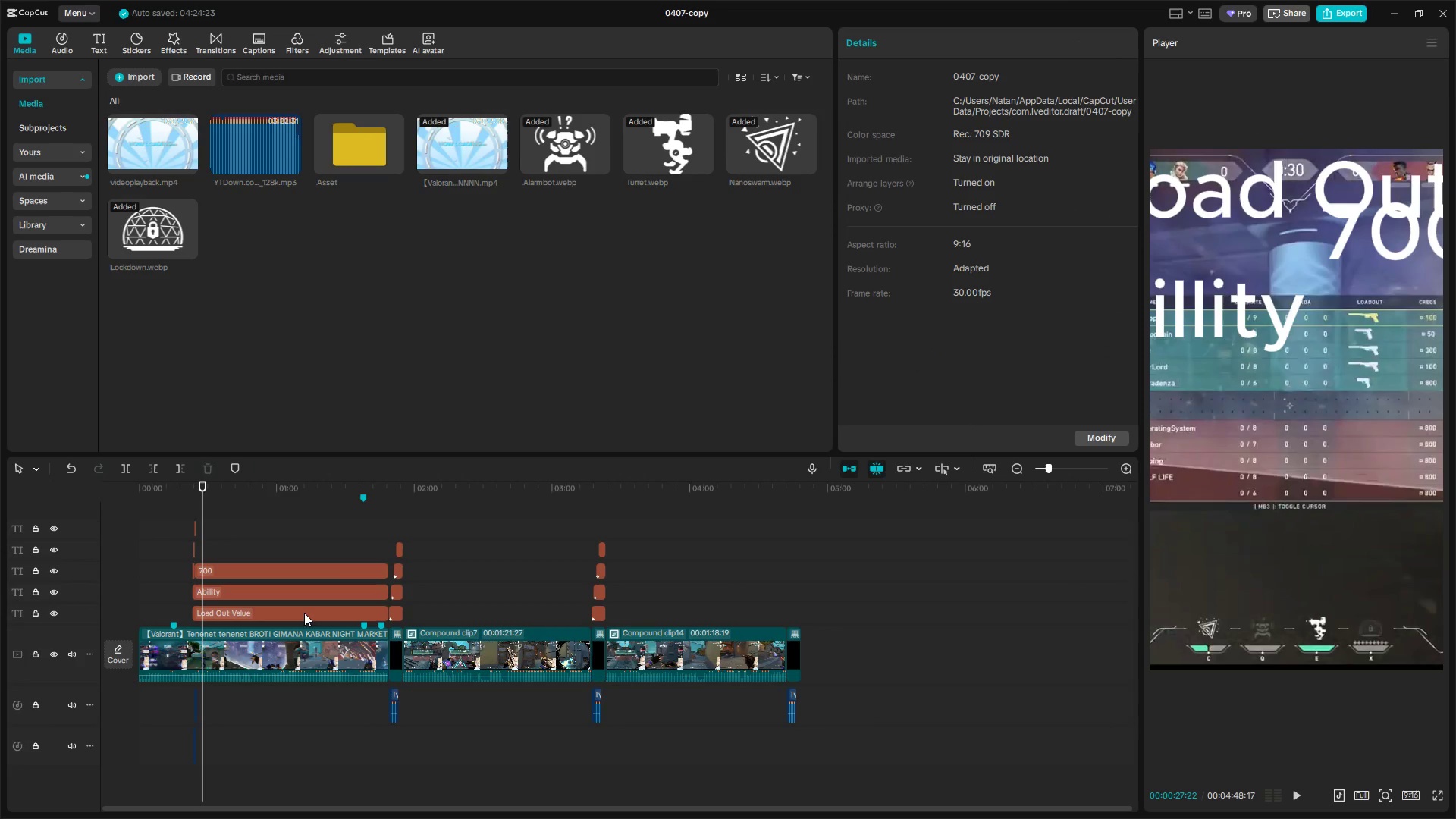 
scroll: coordinate [240, 588], scroll_direction: up, amount: 4.0
 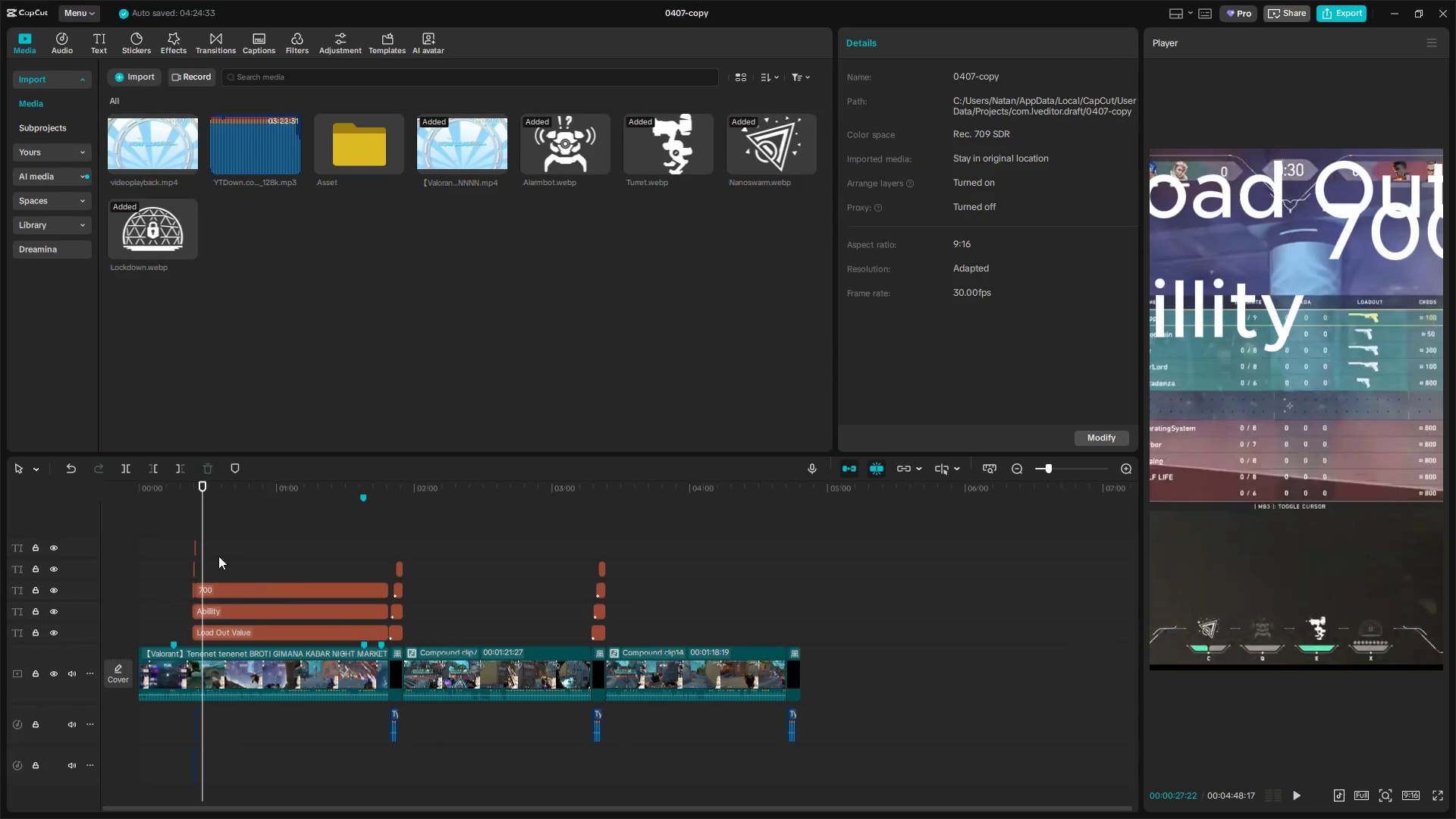 
left_click_drag(start_coordinate=[182, 527], to_coordinate=[272, 633])
 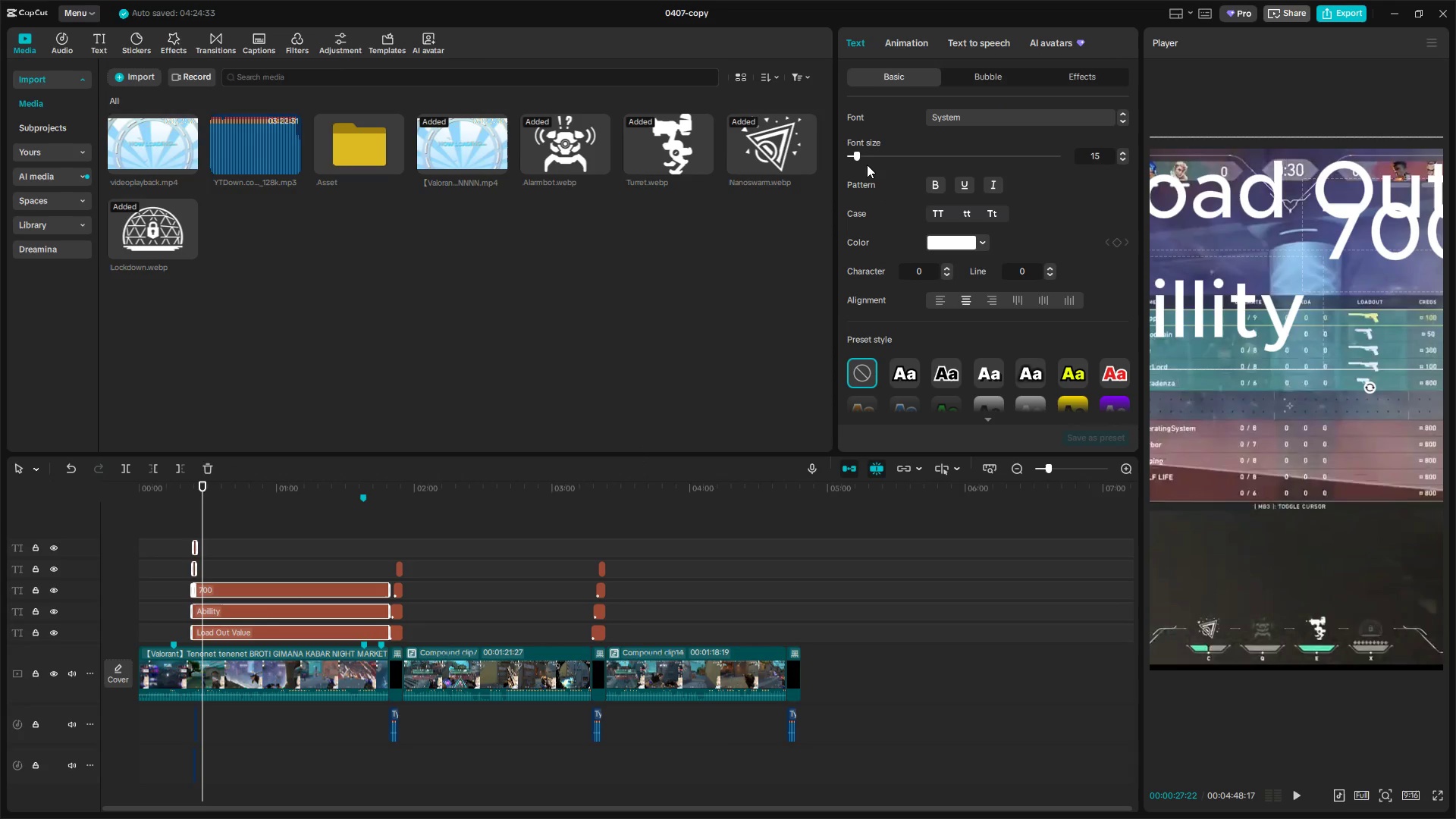 
left_click_drag(start_coordinate=[859, 158], to_coordinate=[854, 158])
 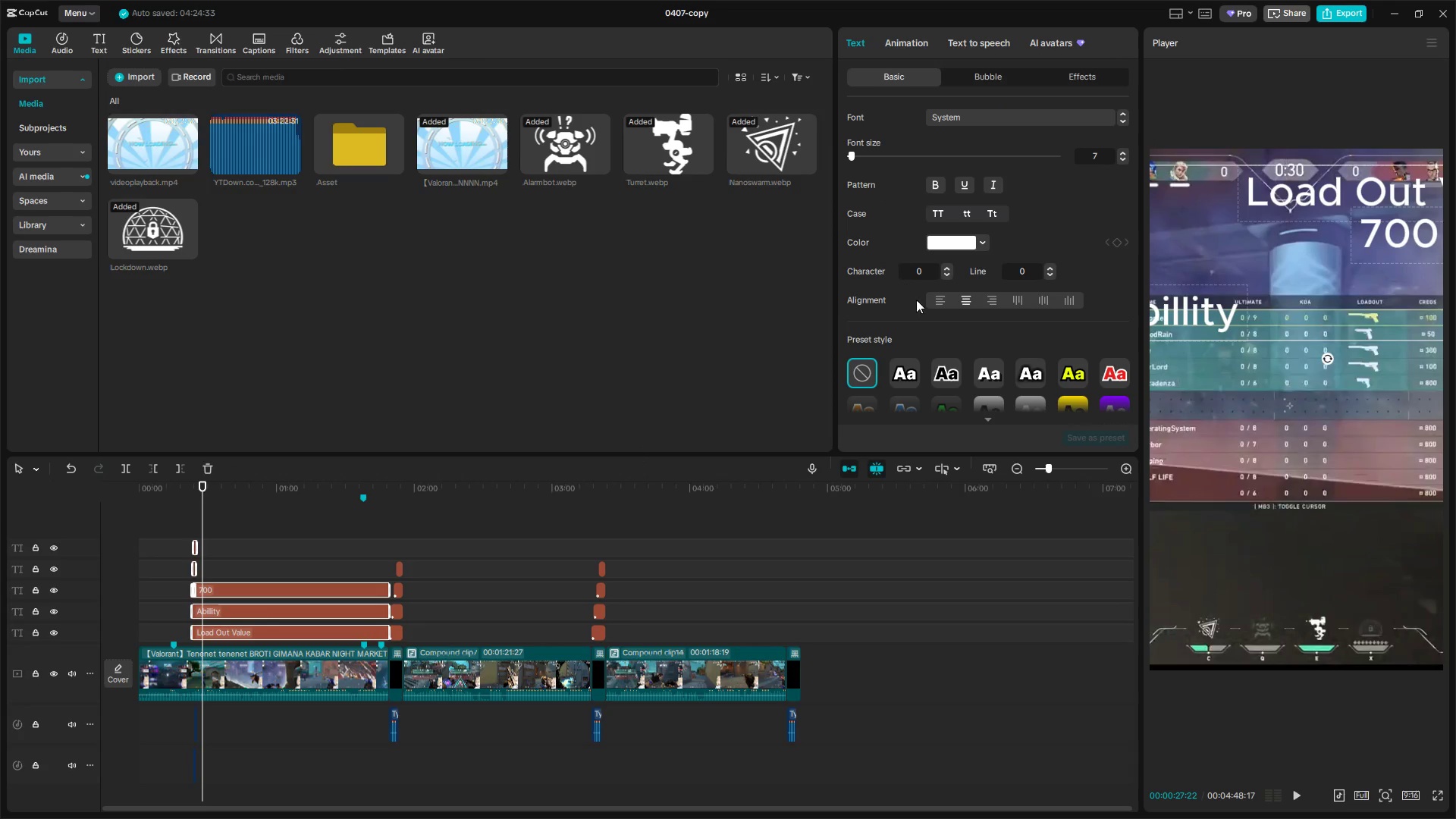 
scroll: coordinate [962, 322], scroll_direction: down, amount: 10.0
 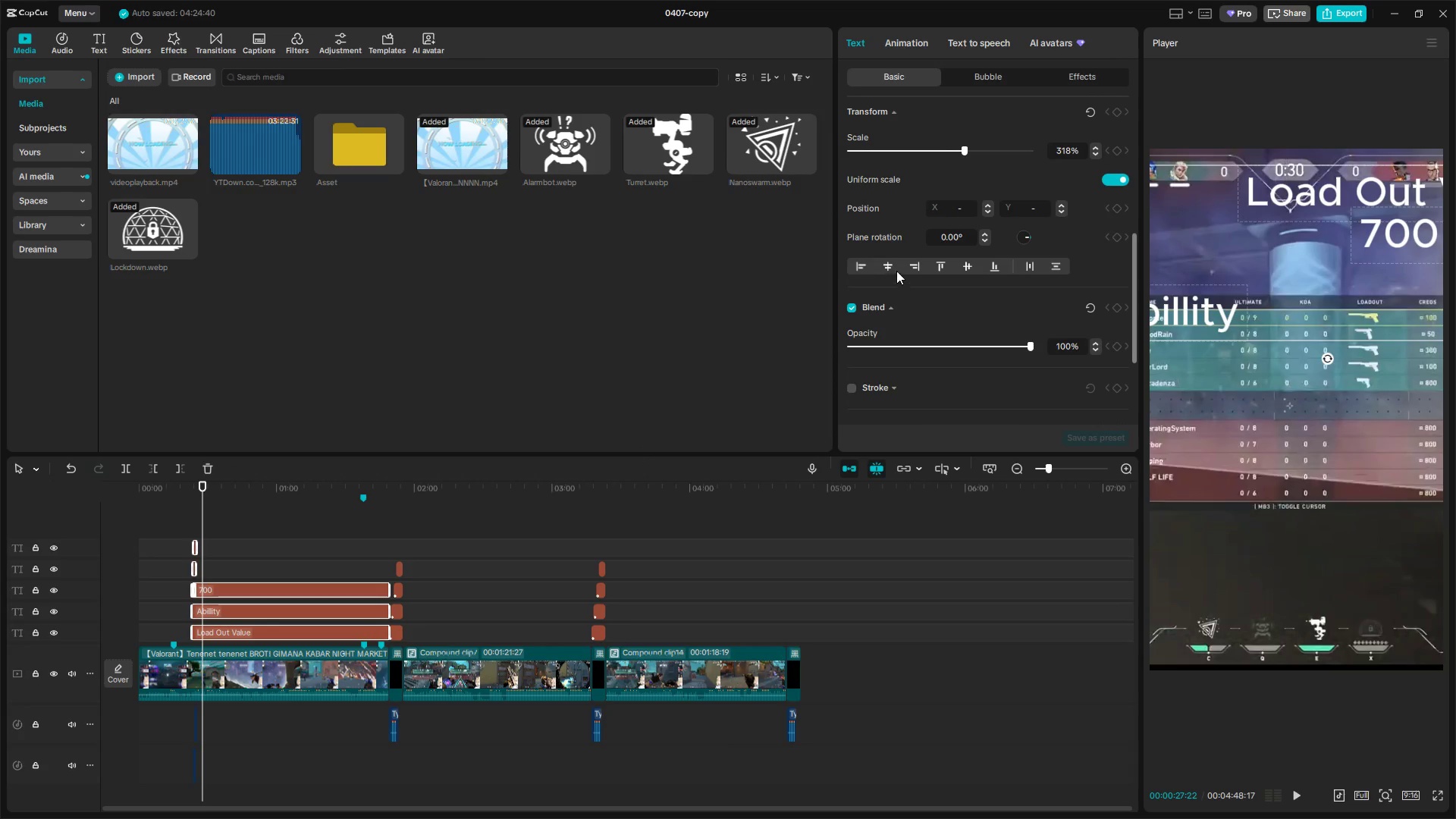 
left_click([888, 266])
 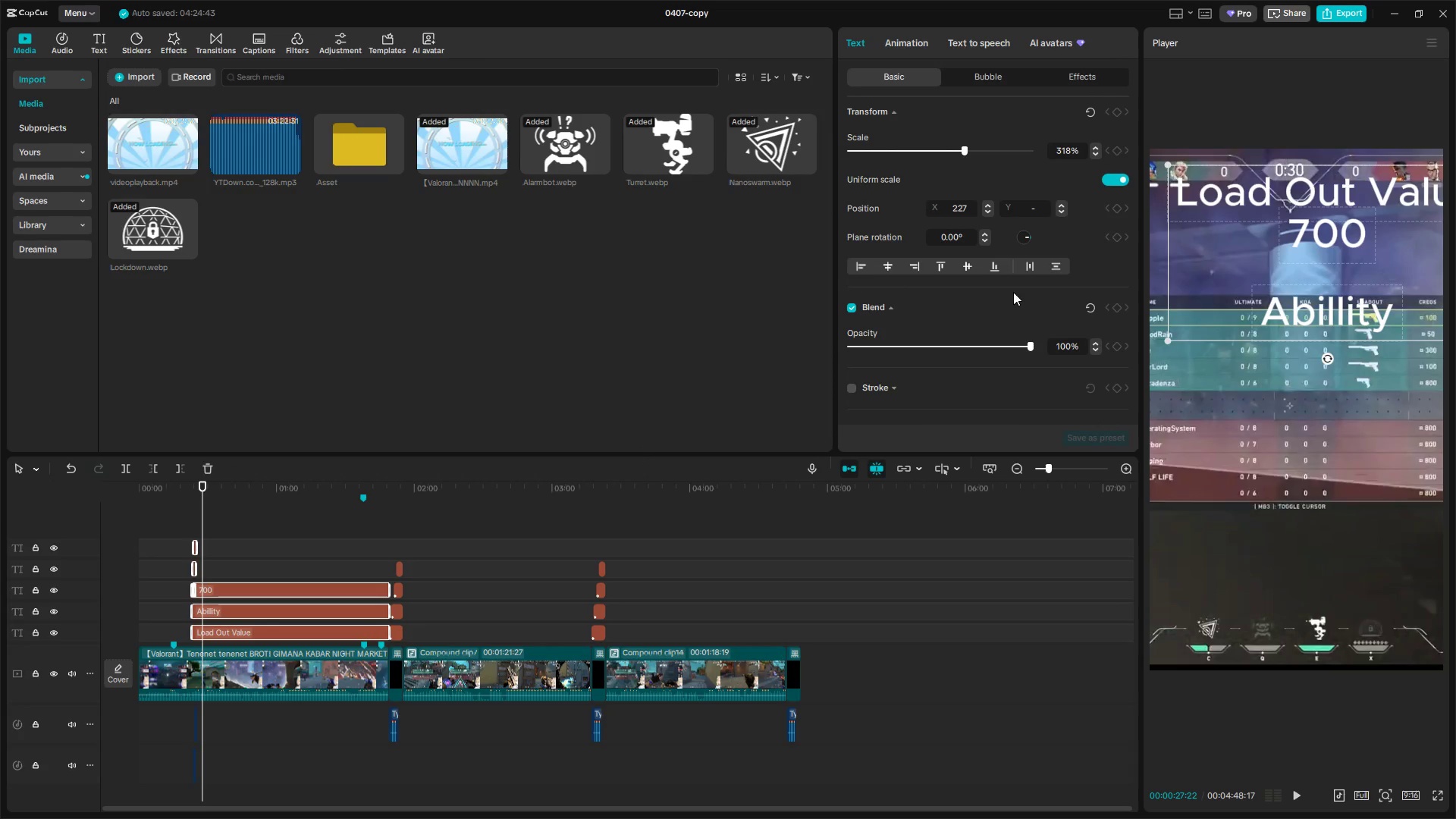 
left_click_drag(start_coordinate=[961, 150], to_coordinate=[901, 145])
 